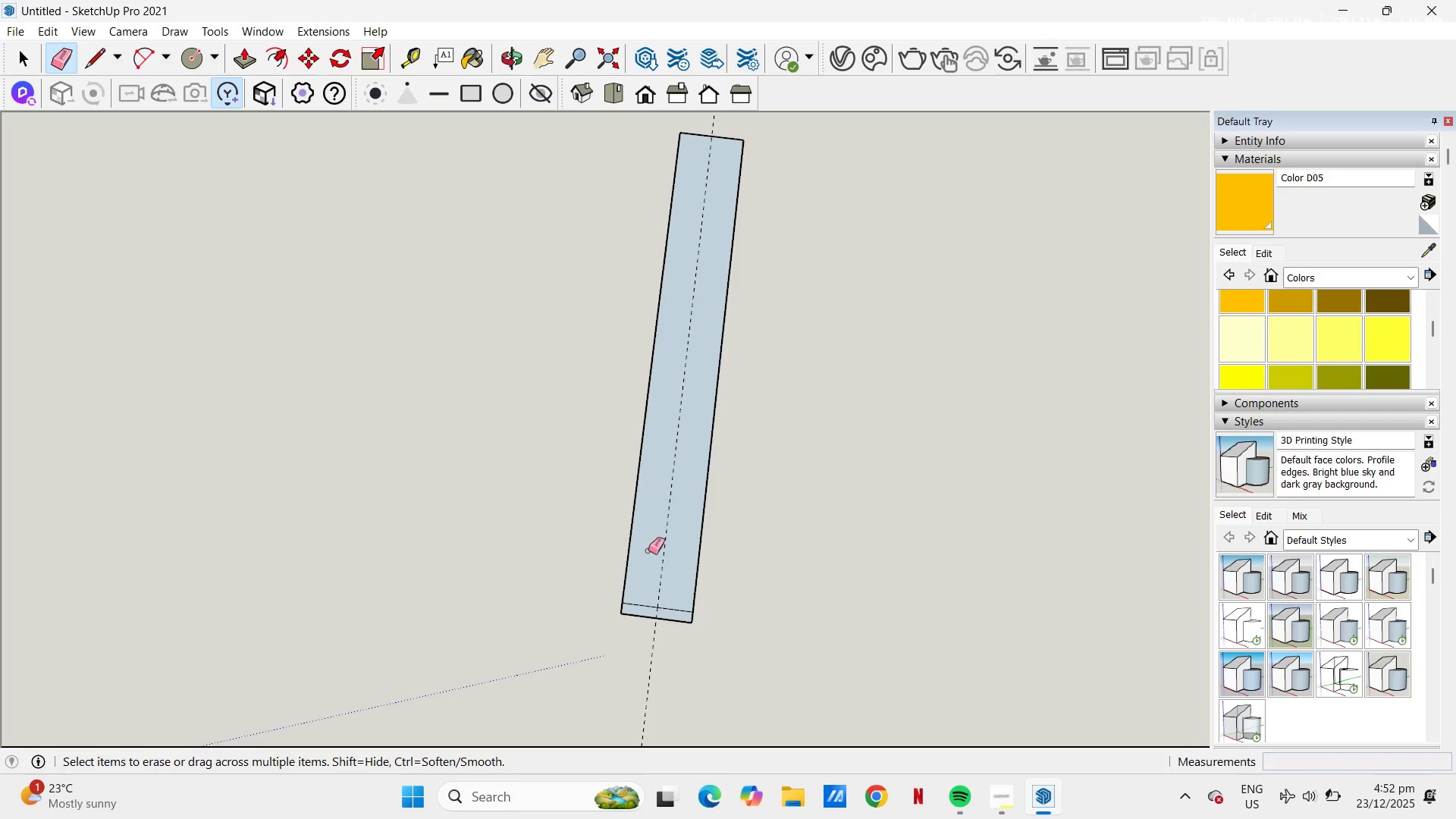 
key(A)
 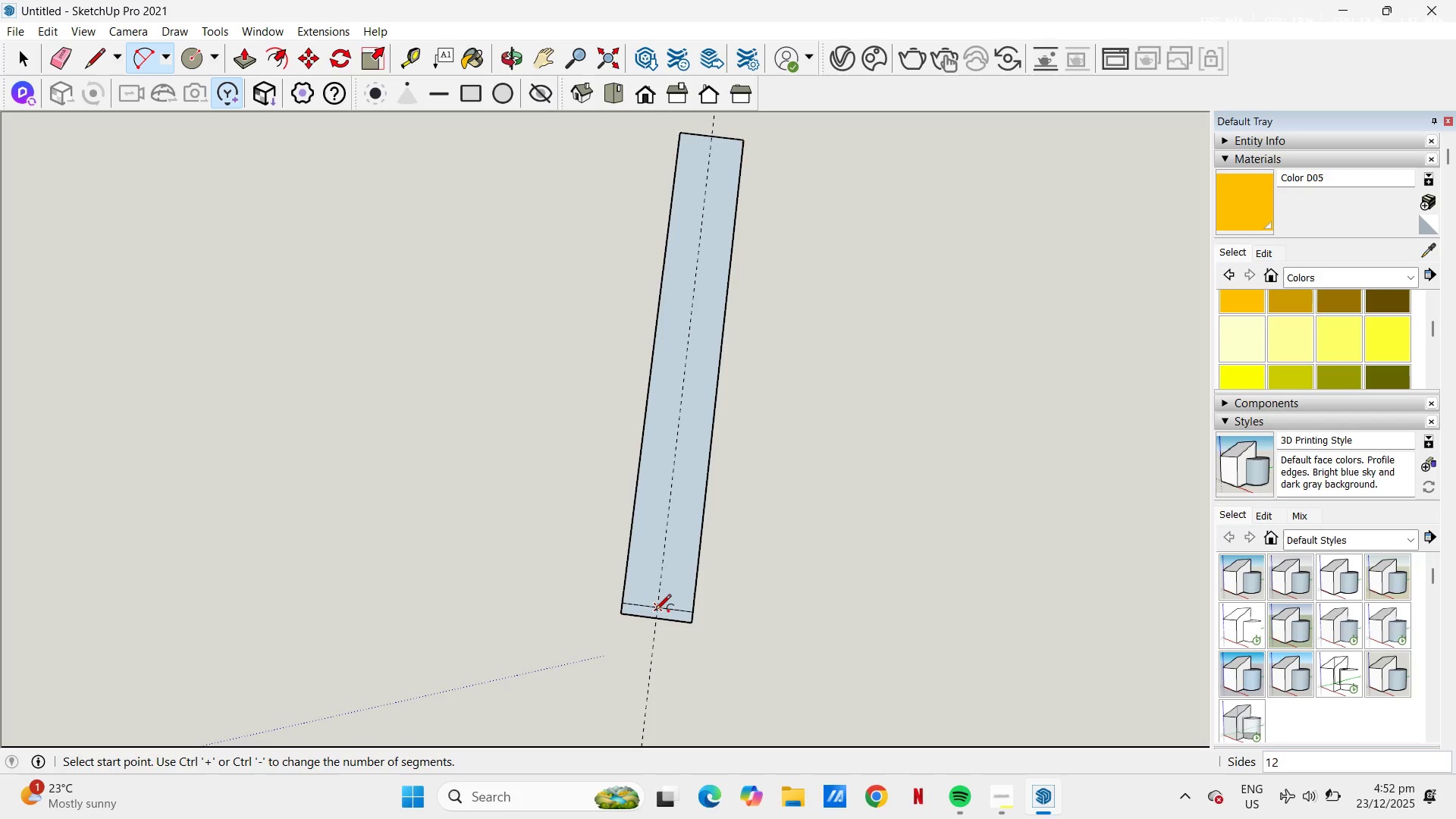 
left_click_drag(start_coordinate=[655, 611], to_coordinate=[660, 603])
 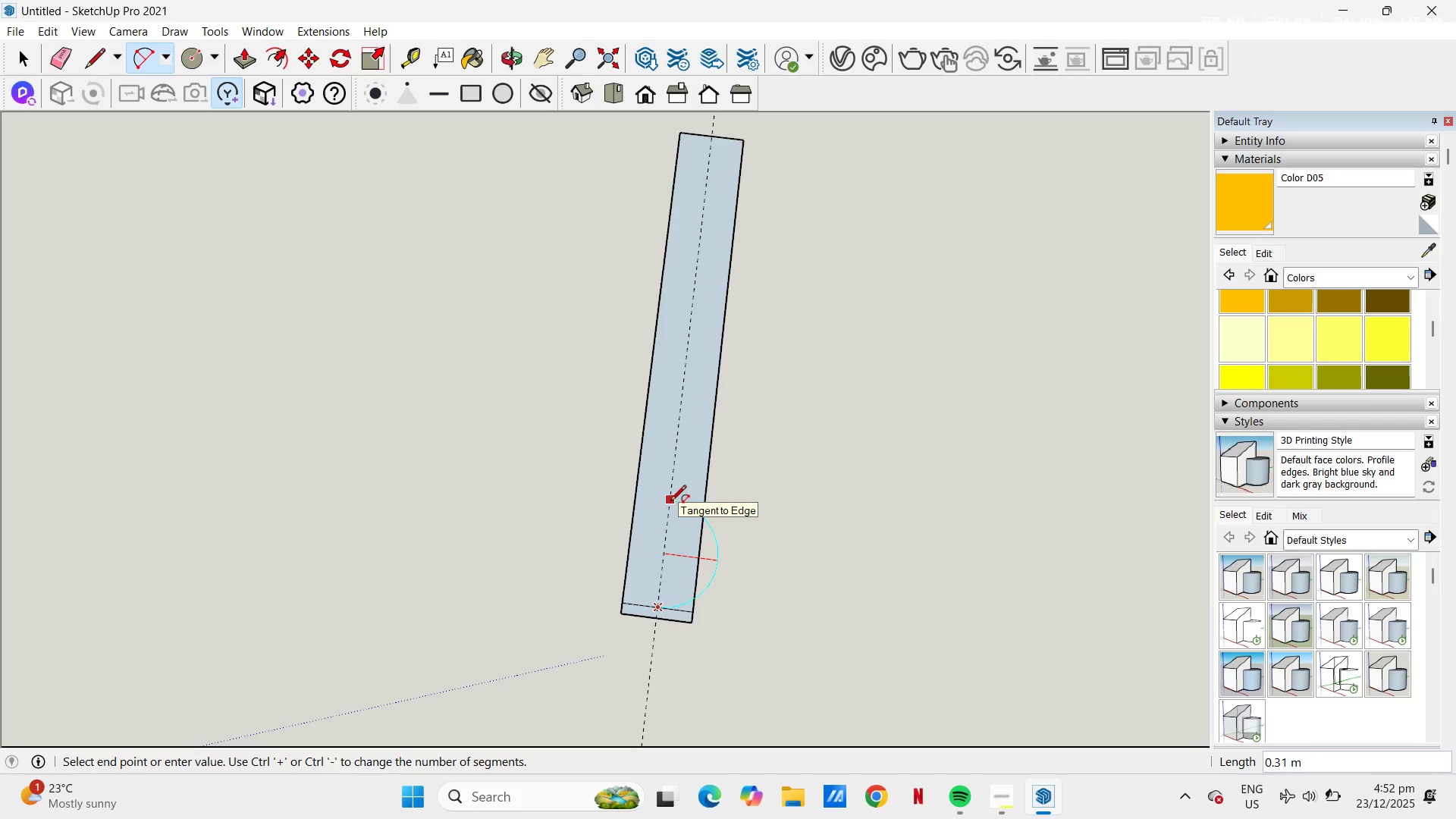 
left_click([670, 502])
 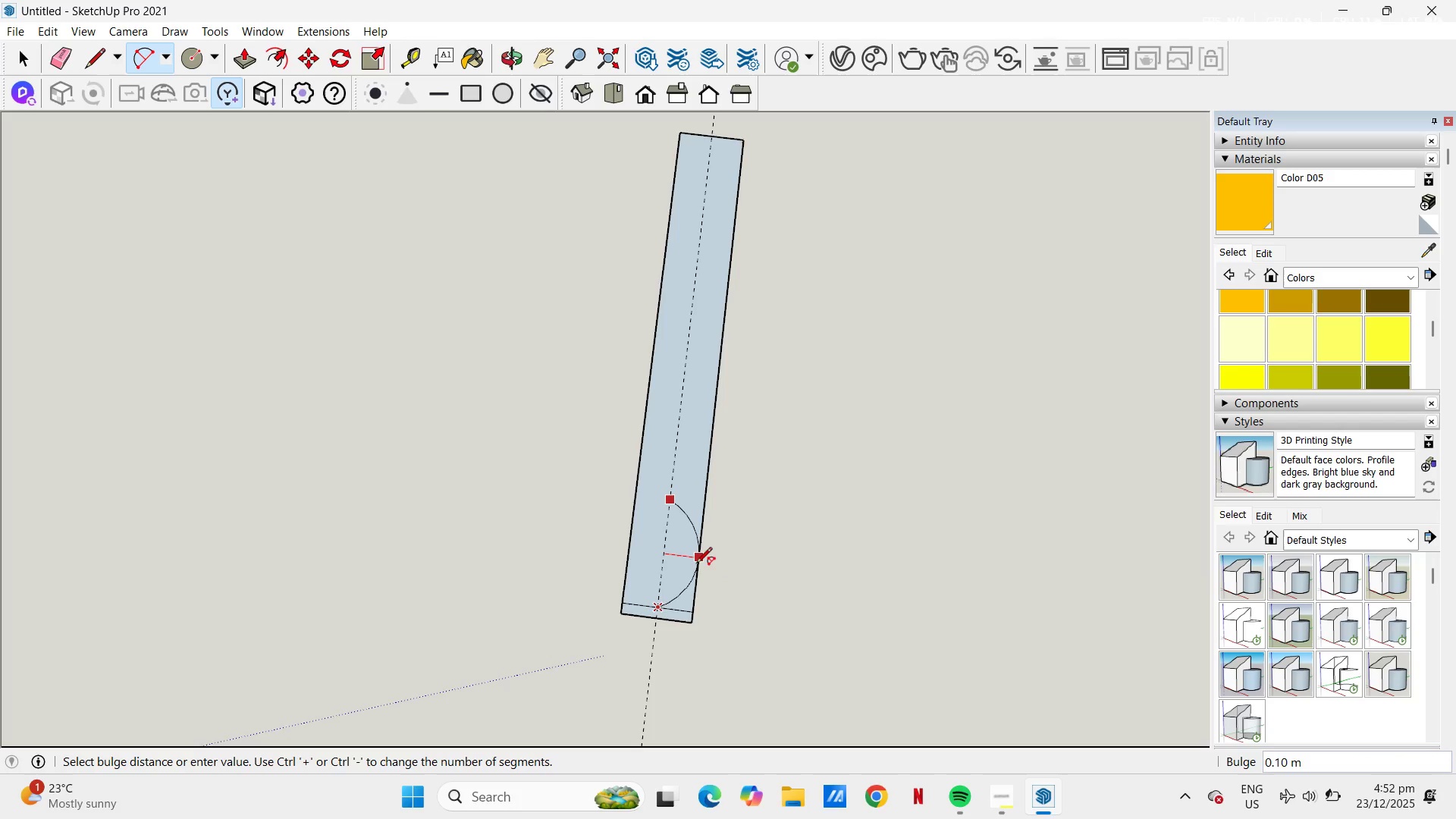 
left_click([695, 564])
 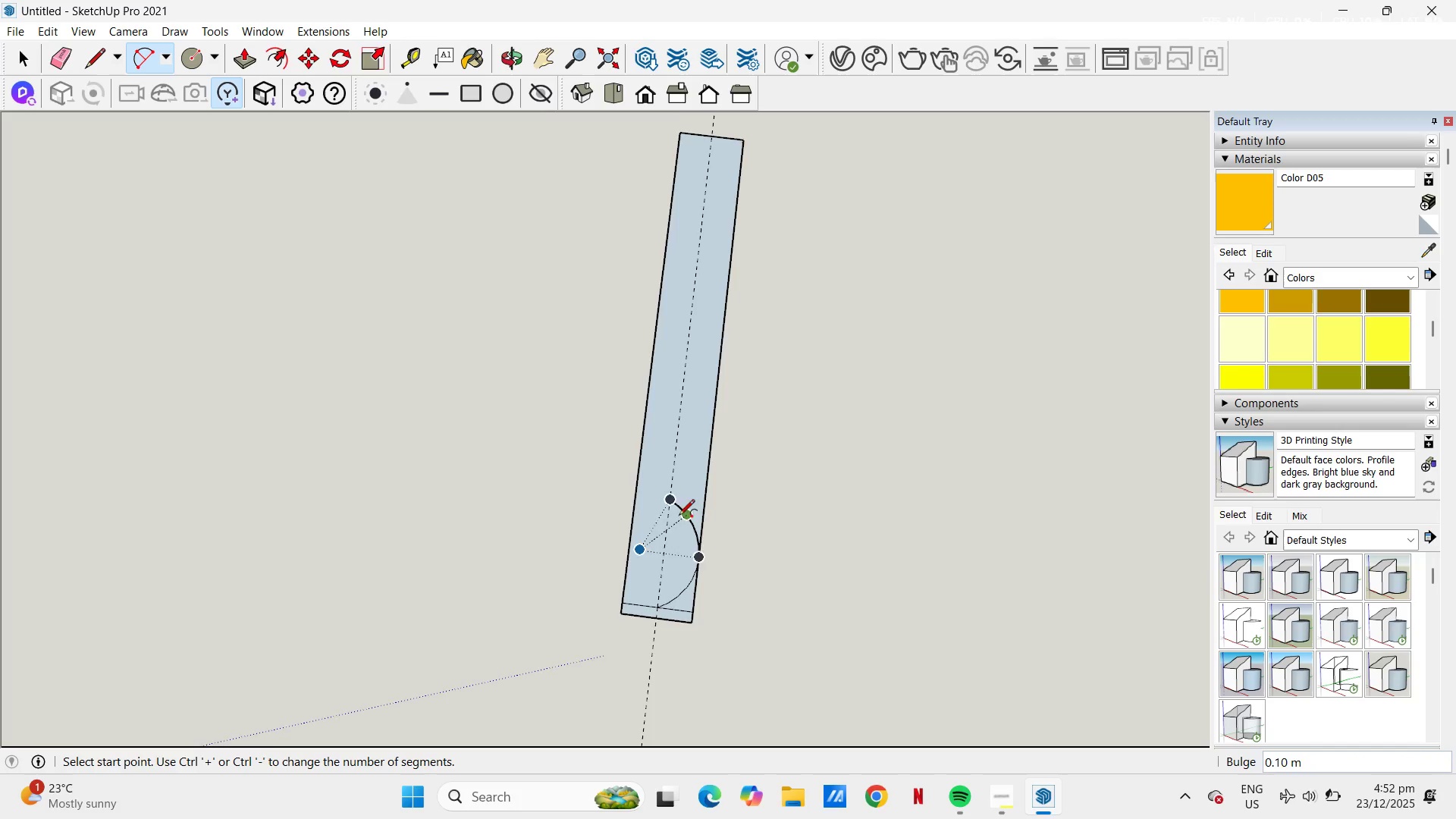 
scroll: coordinate [671, 519], scroll_direction: up, amount: 3.0
 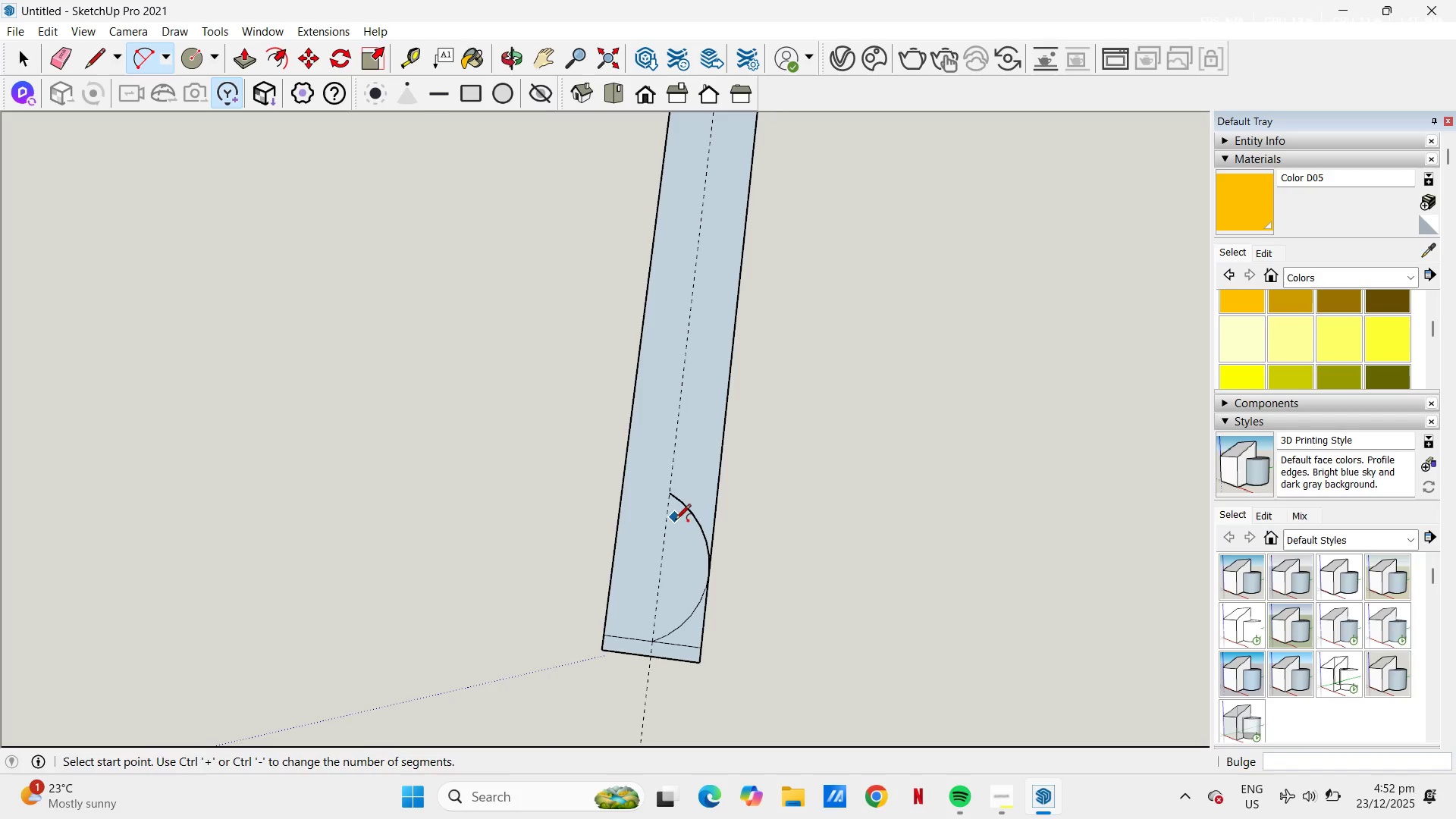 
key(Space)
 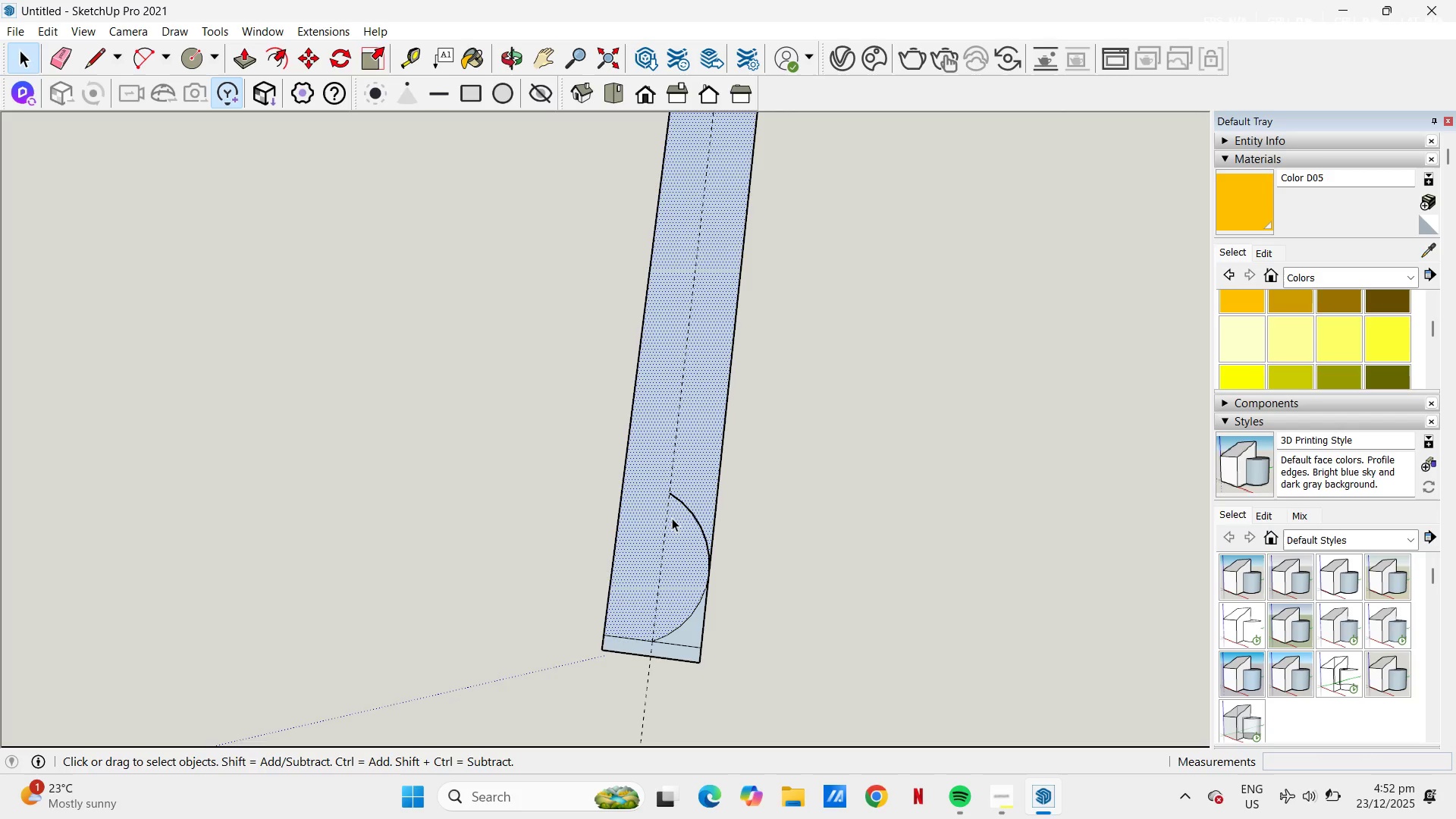 
key(L)
 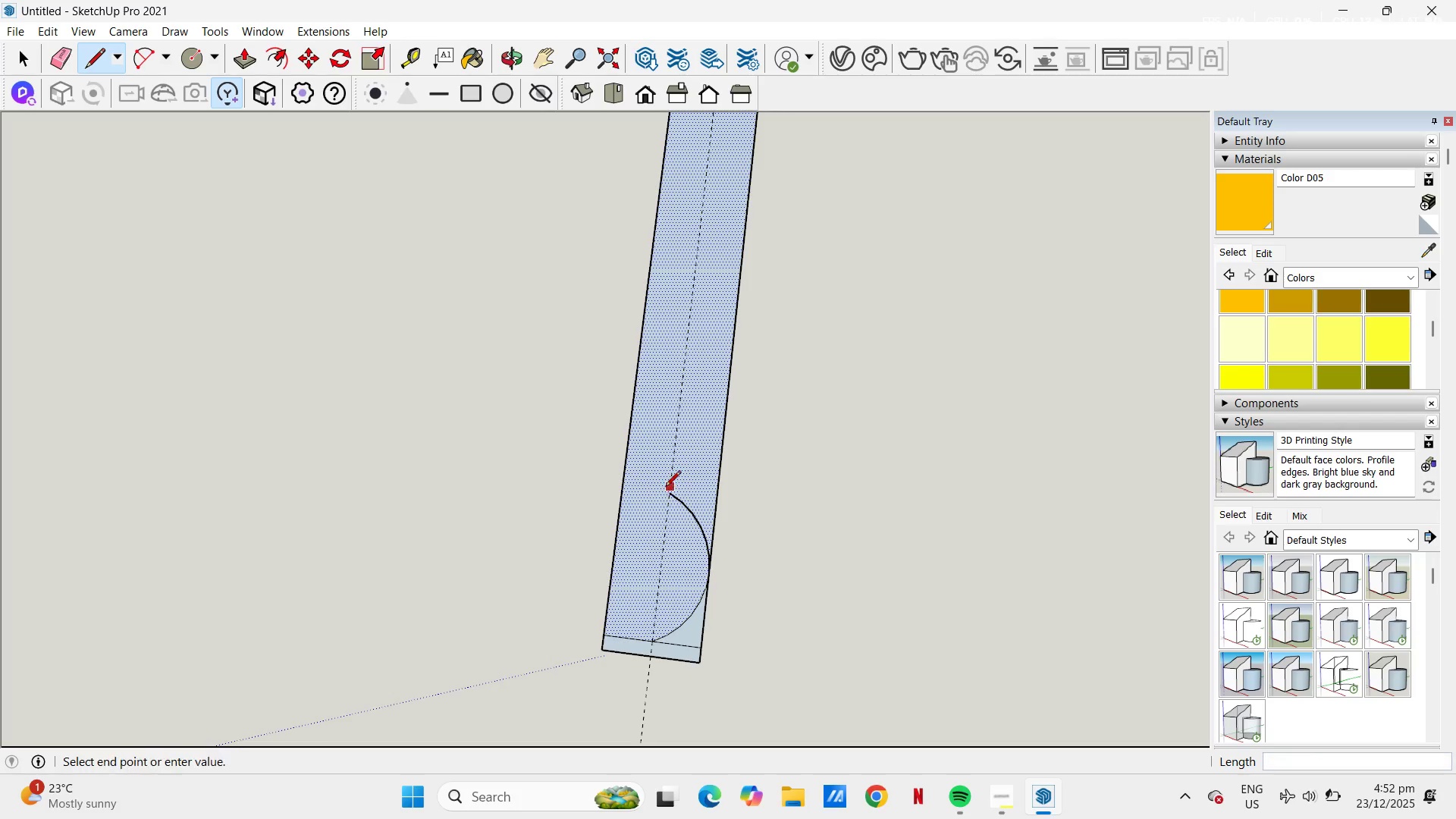 
left_click_drag(start_coordinate=[665, 488], to_coordinate=[668, 493])
 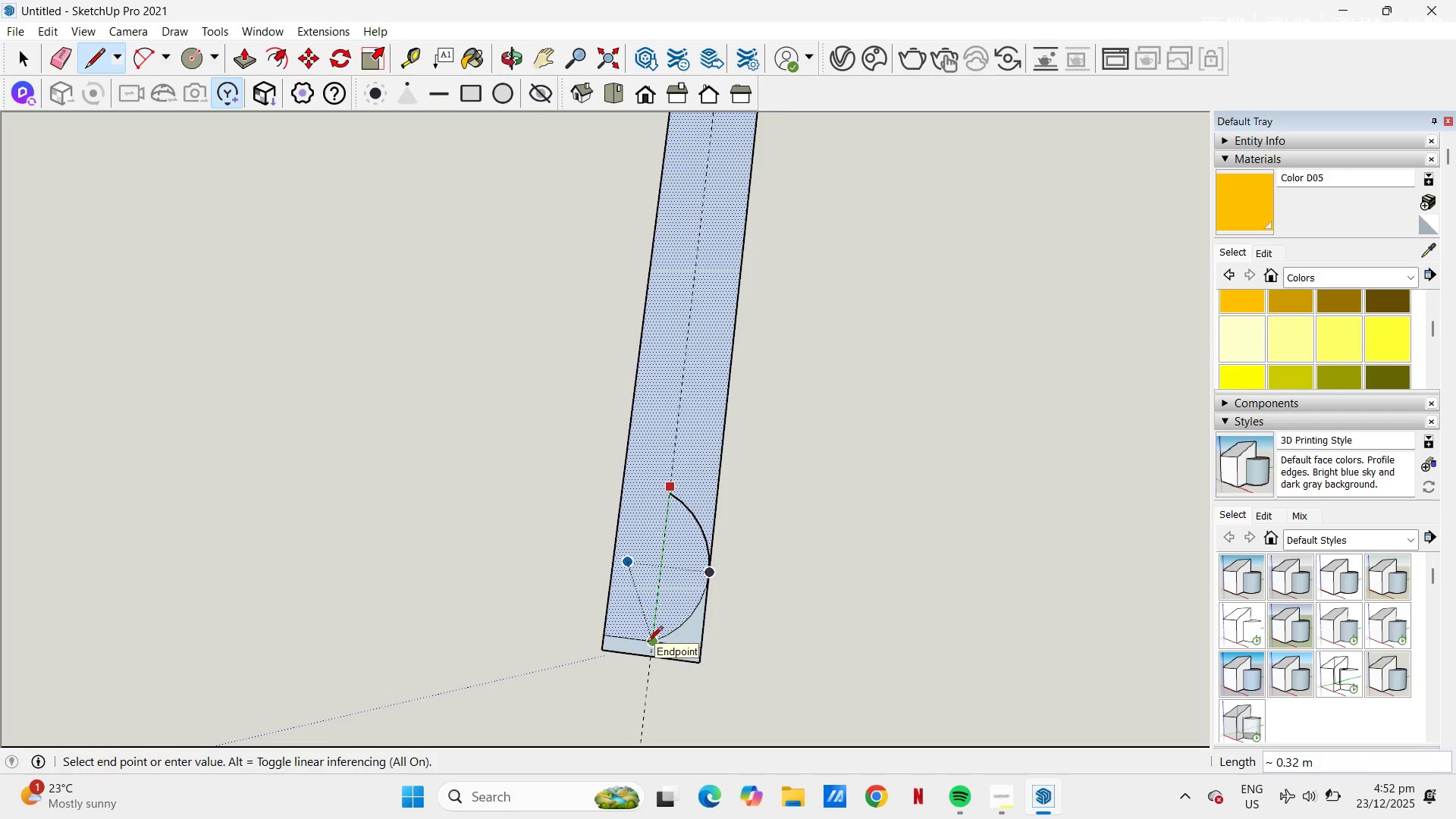 
key(Escape)
 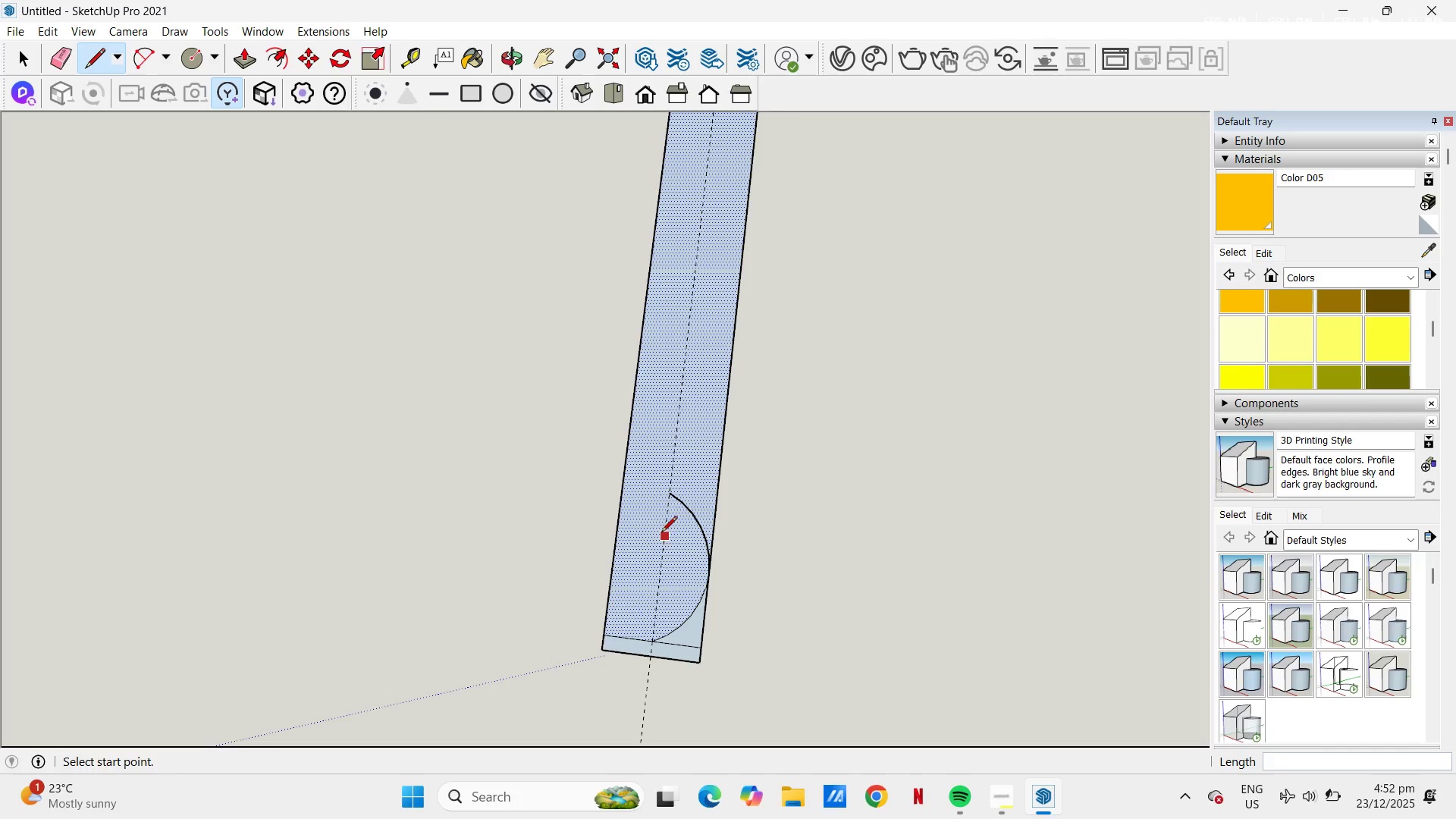 
key(A)
 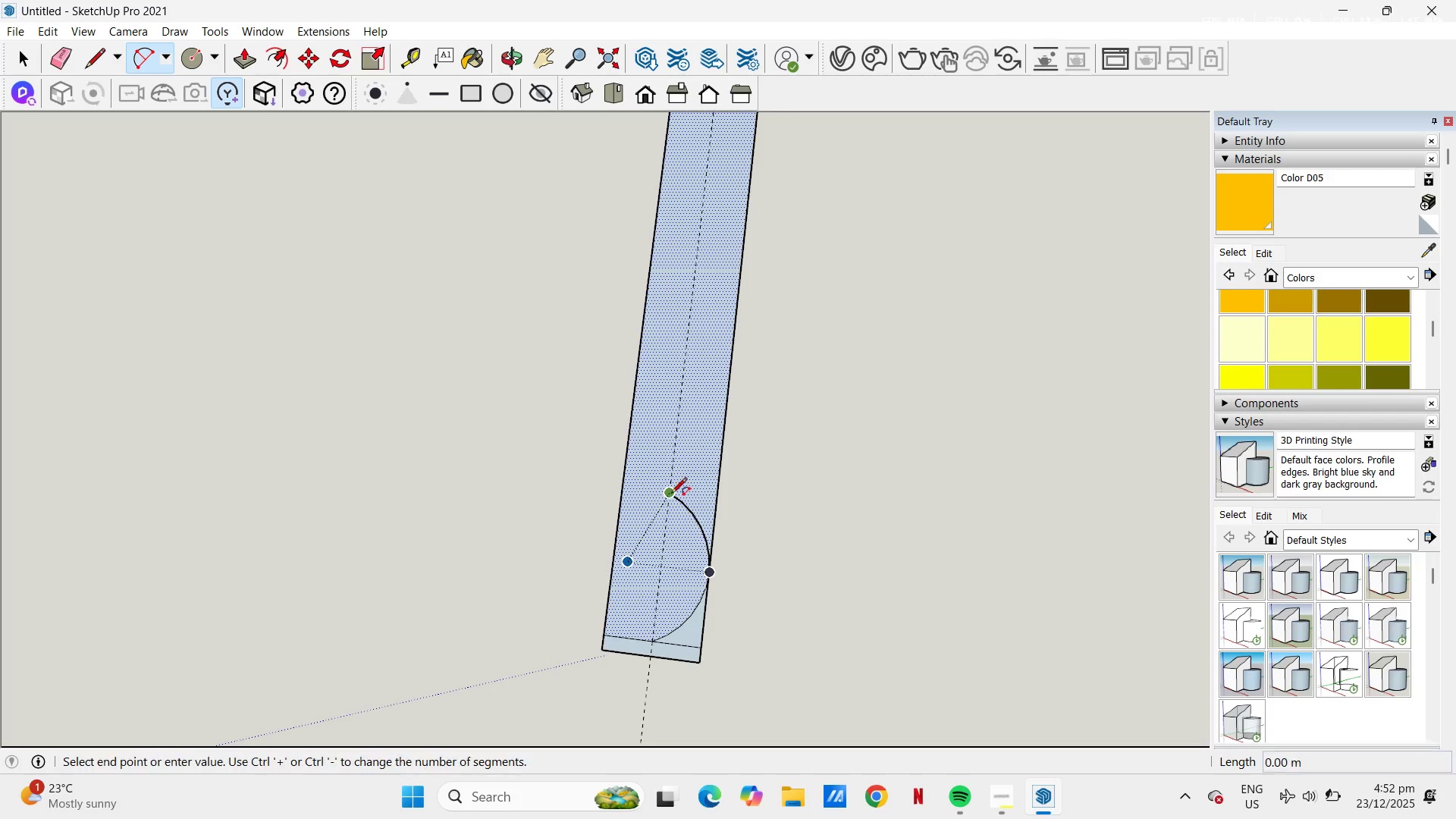 
scroll: coordinate [671, 495], scroll_direction: down, amount: 3.0
 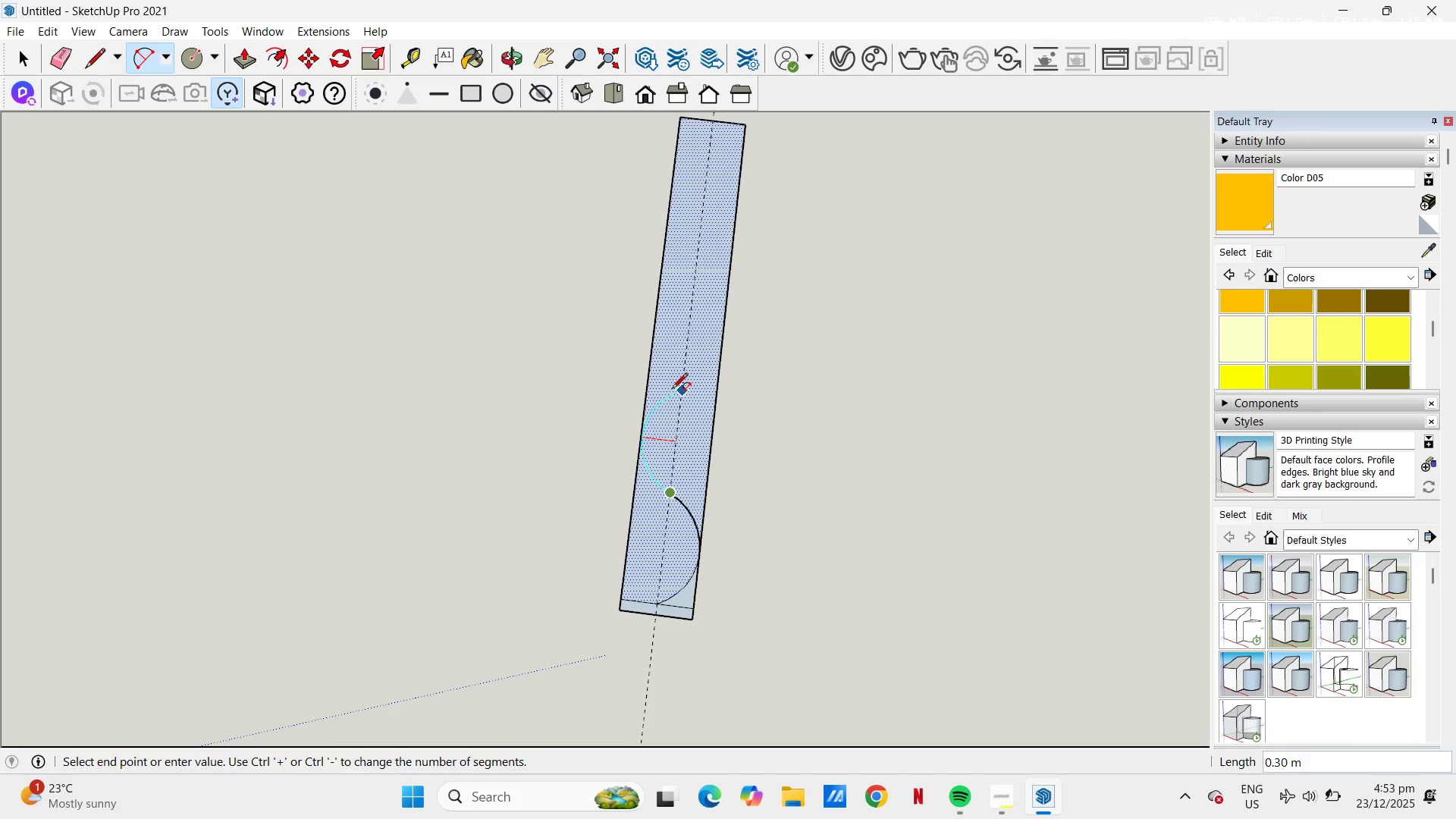 
wait(15.0)
 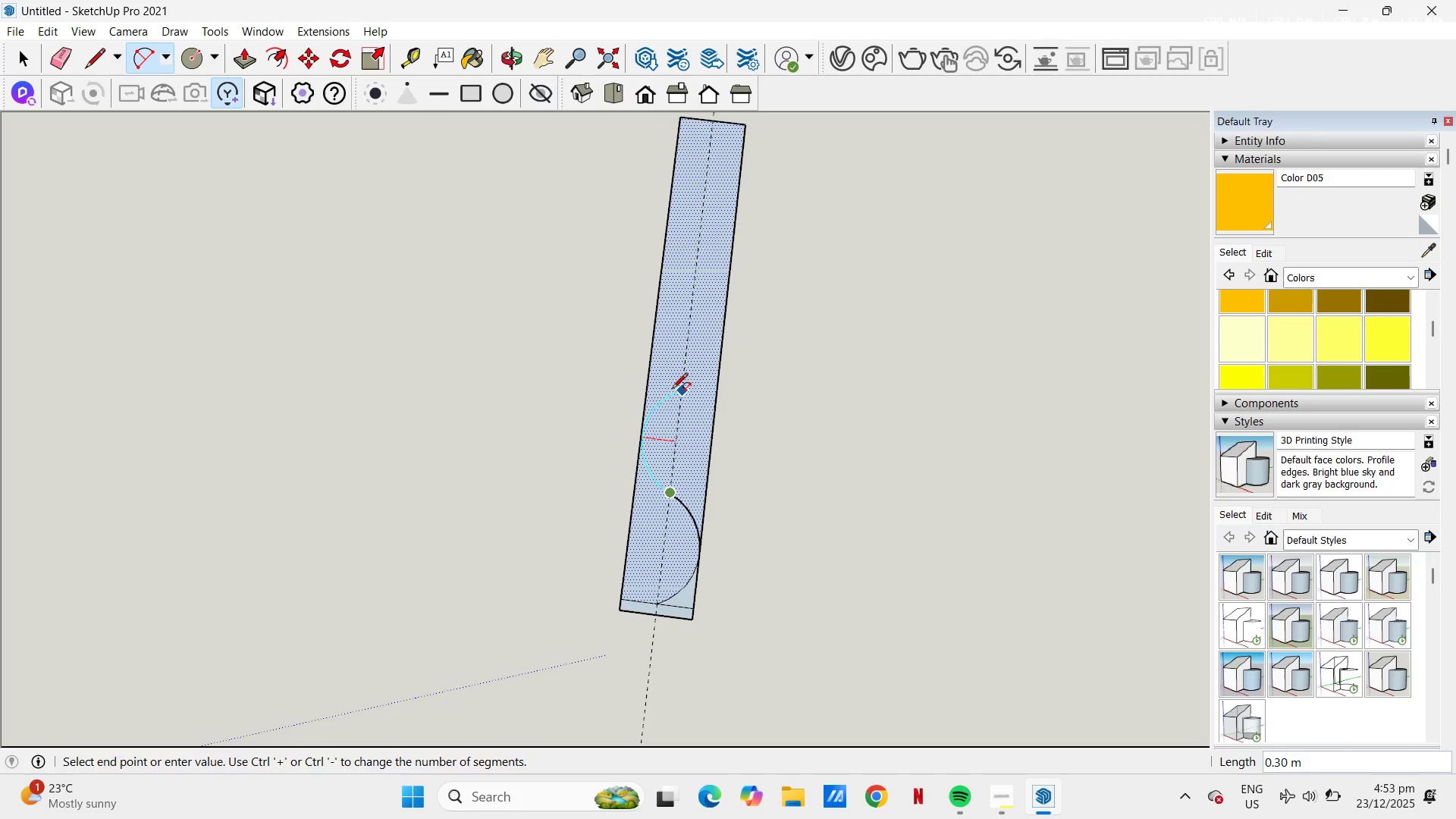 
key(Escape)
 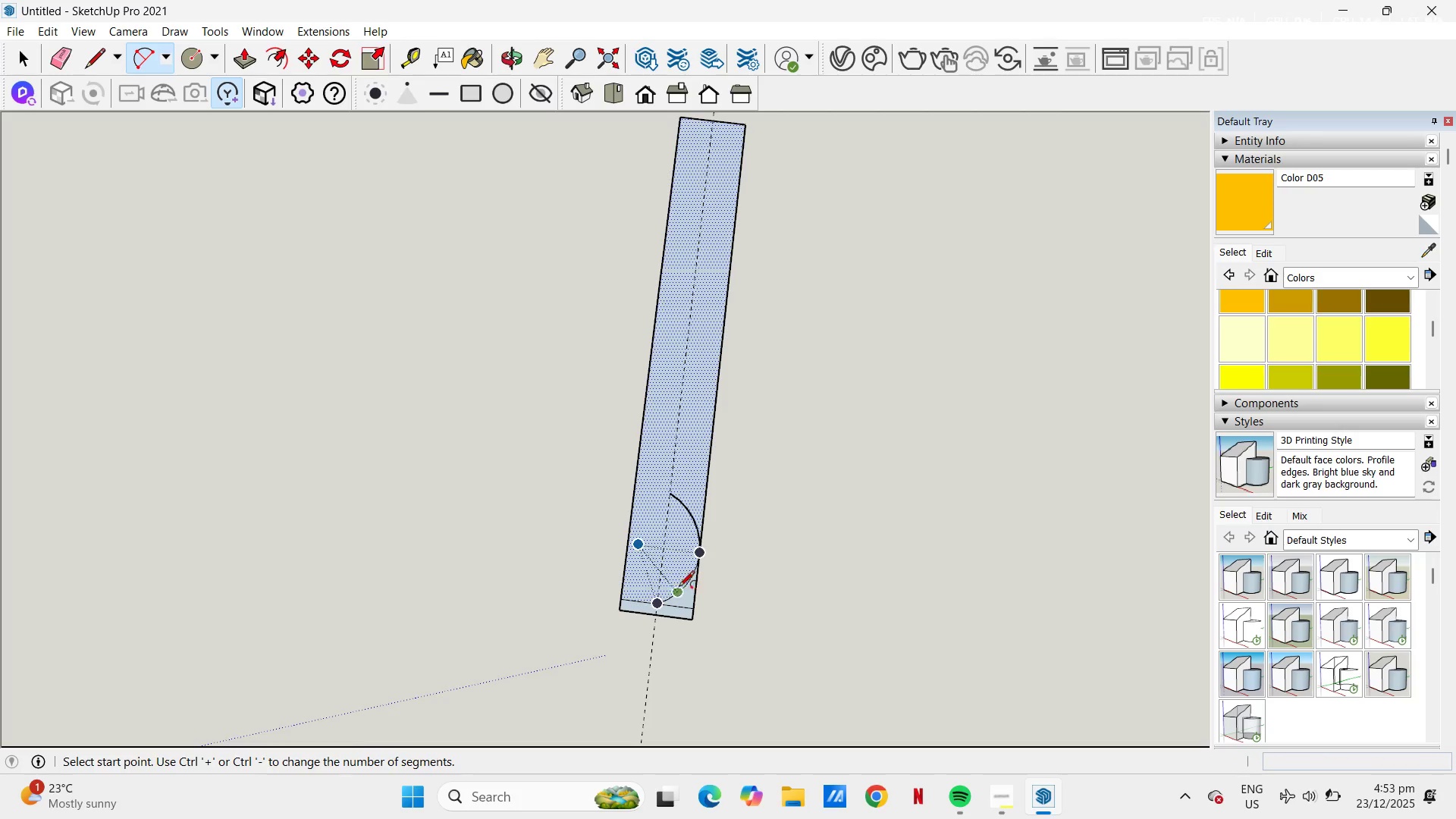 
key(Space)
 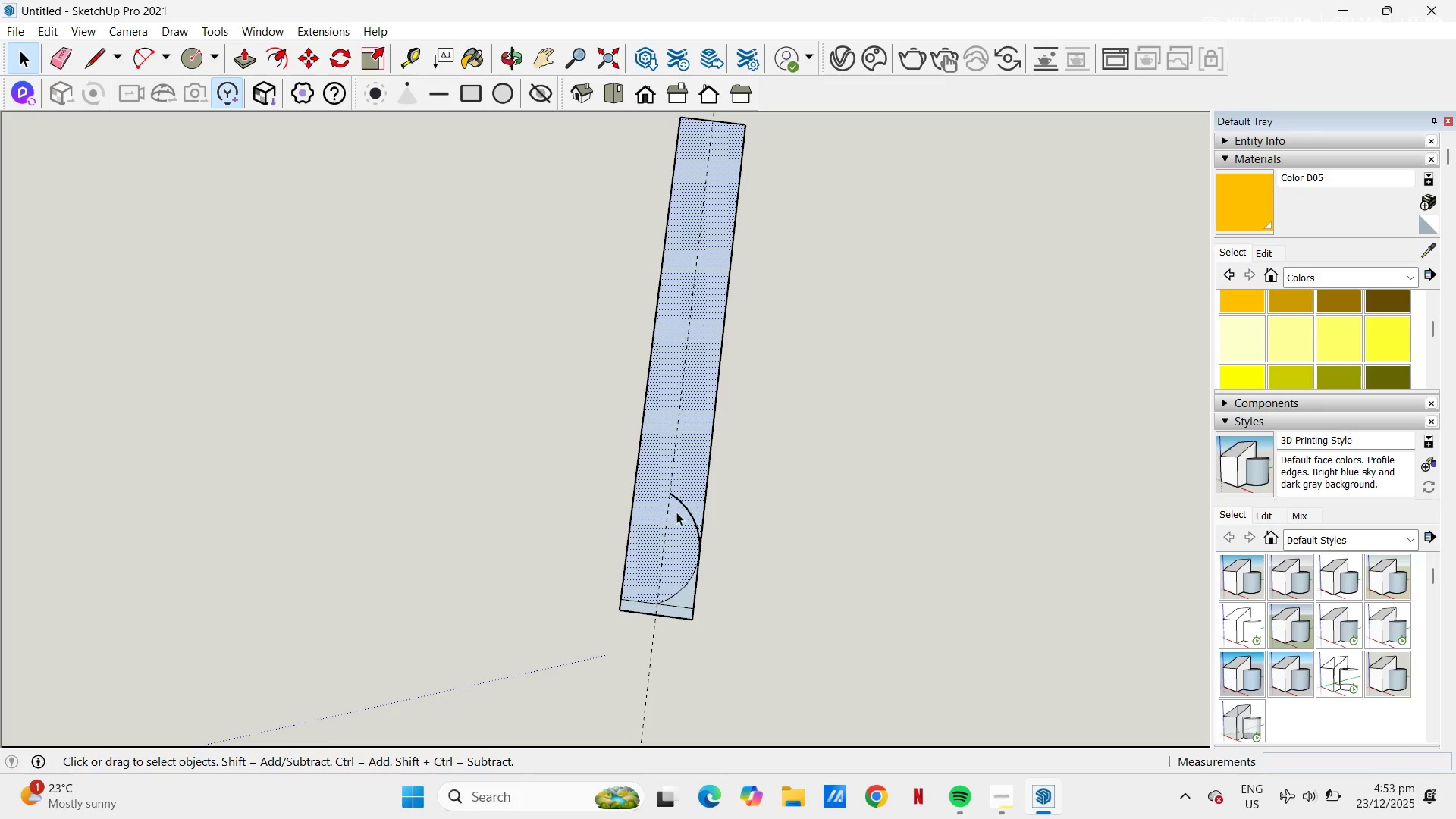 
key(L)
 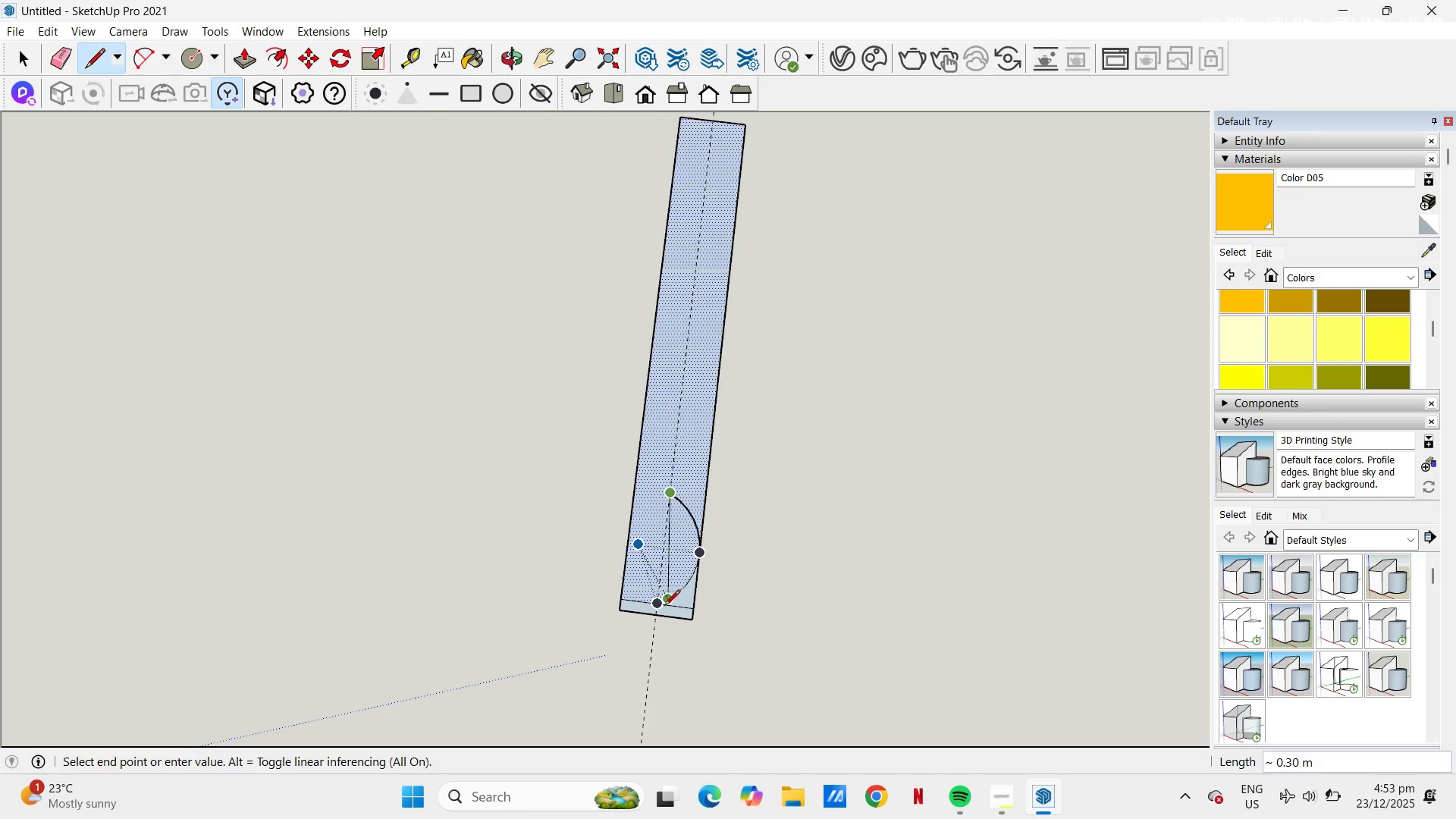 
left_click([654, 609])
 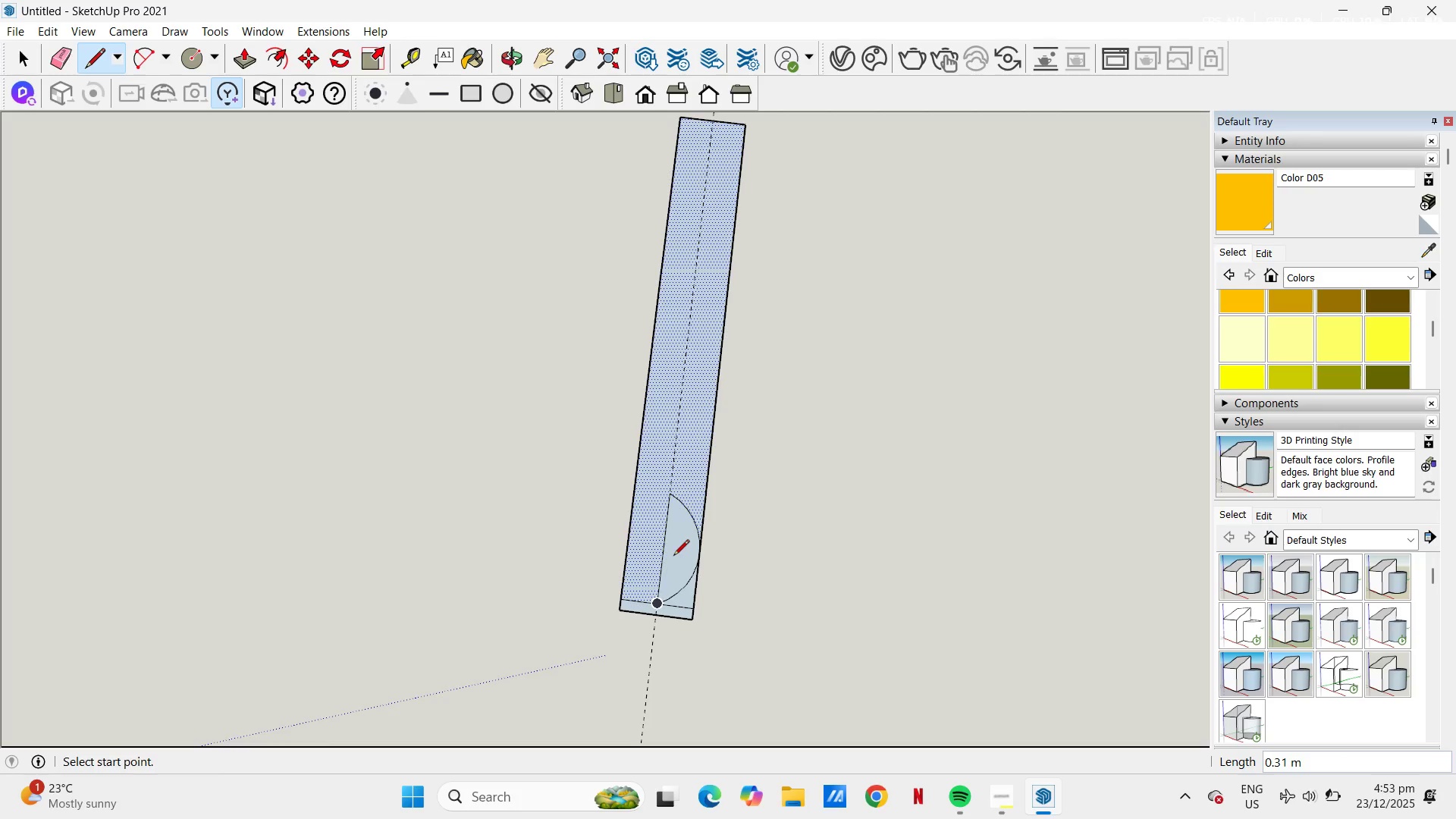 
key(Space)
 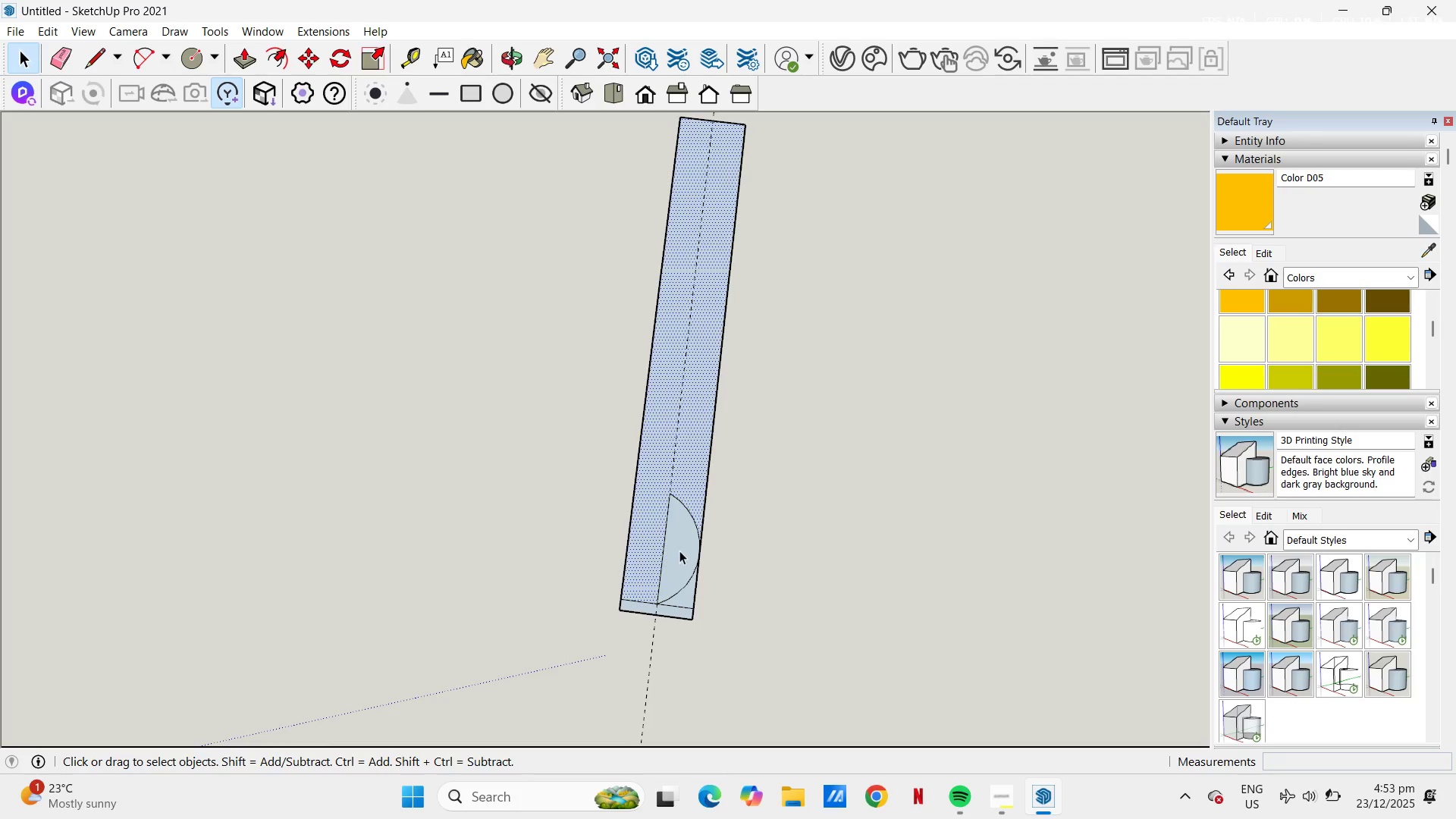 
left_click([679, 551])
 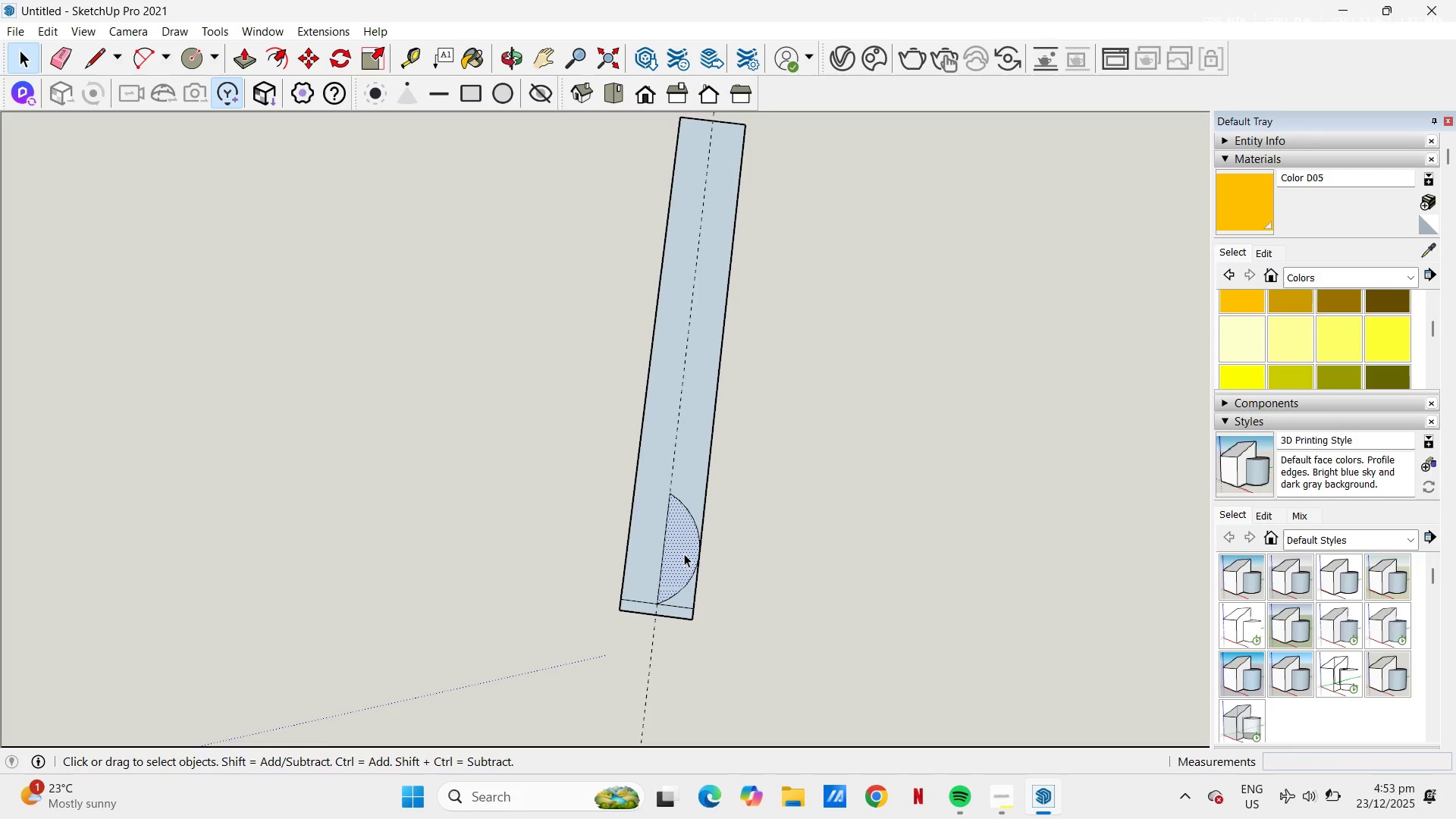 
key(Control+C)
 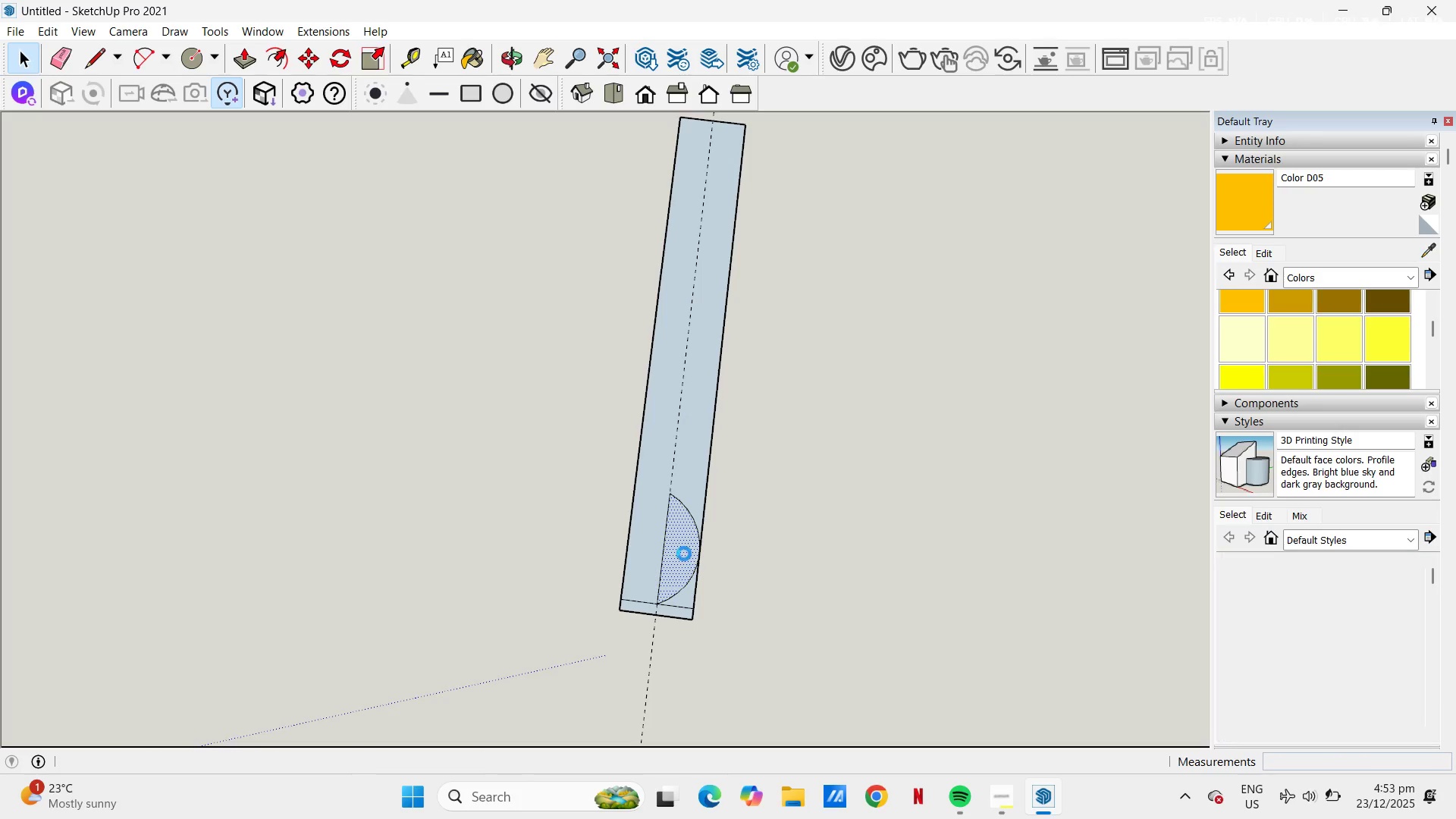 
key(Control+V)
 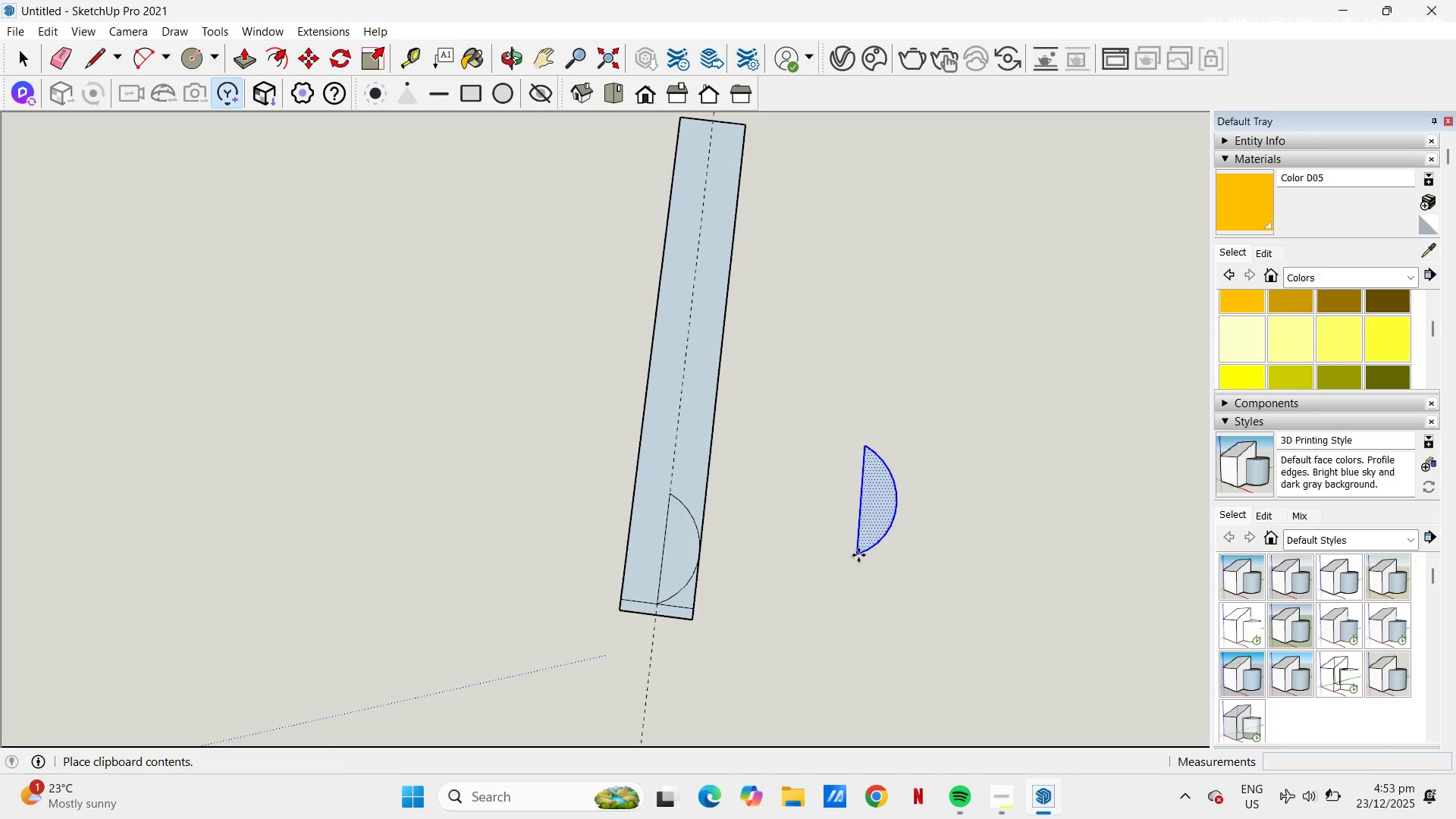 
left_click([859, 555])
 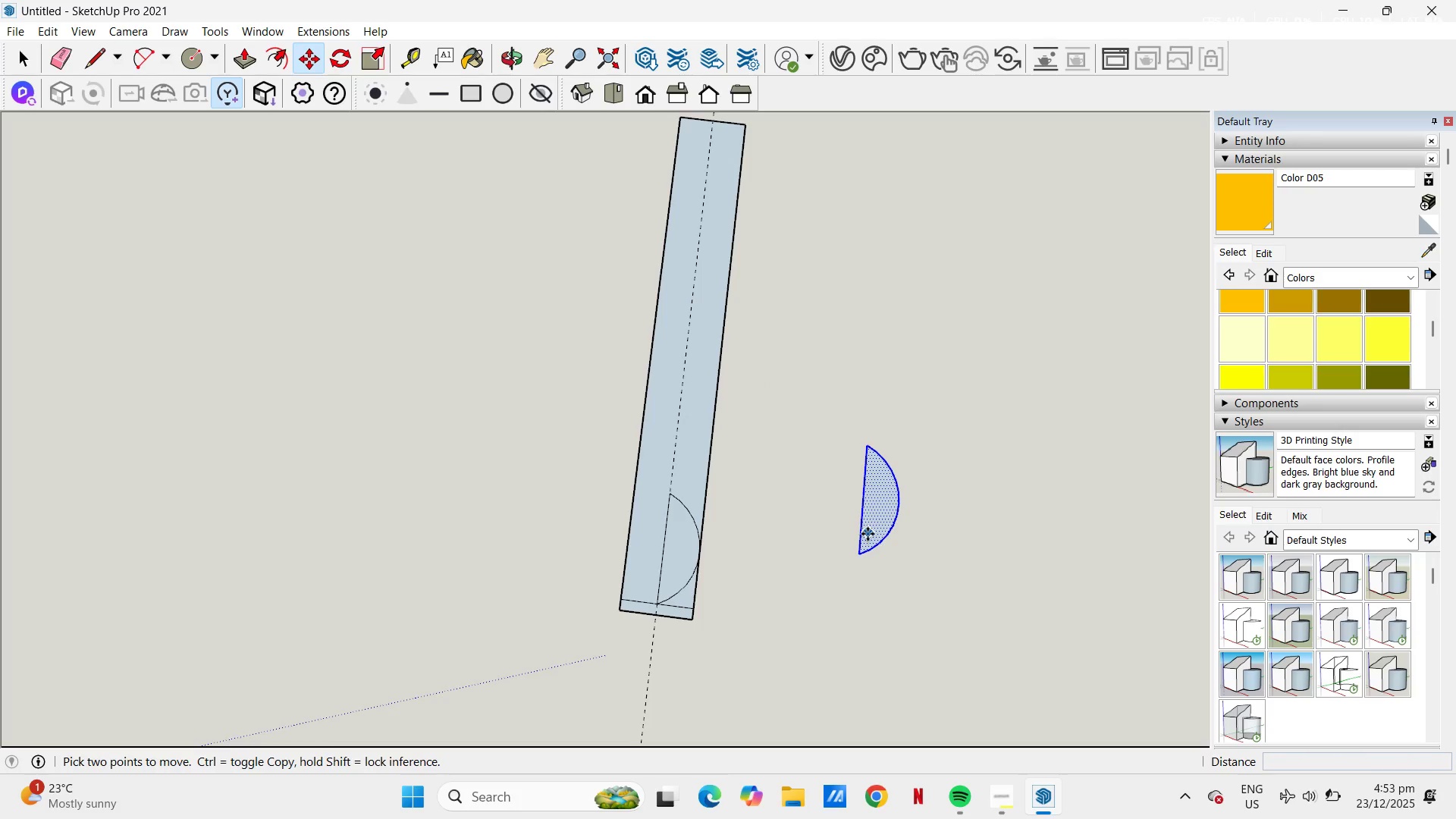 
right_click([868, 534])
 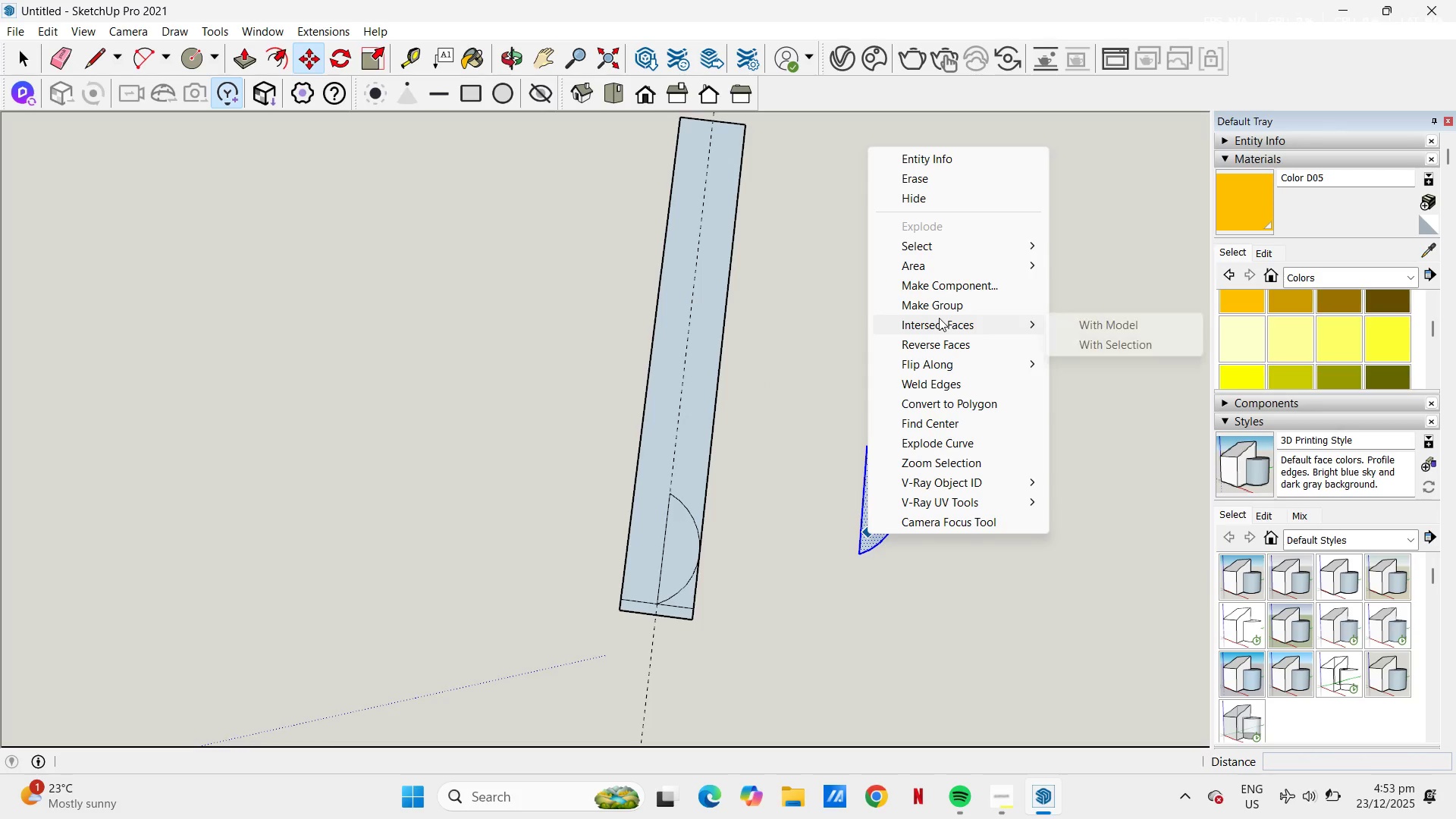 
mouse_move([965, 366])
 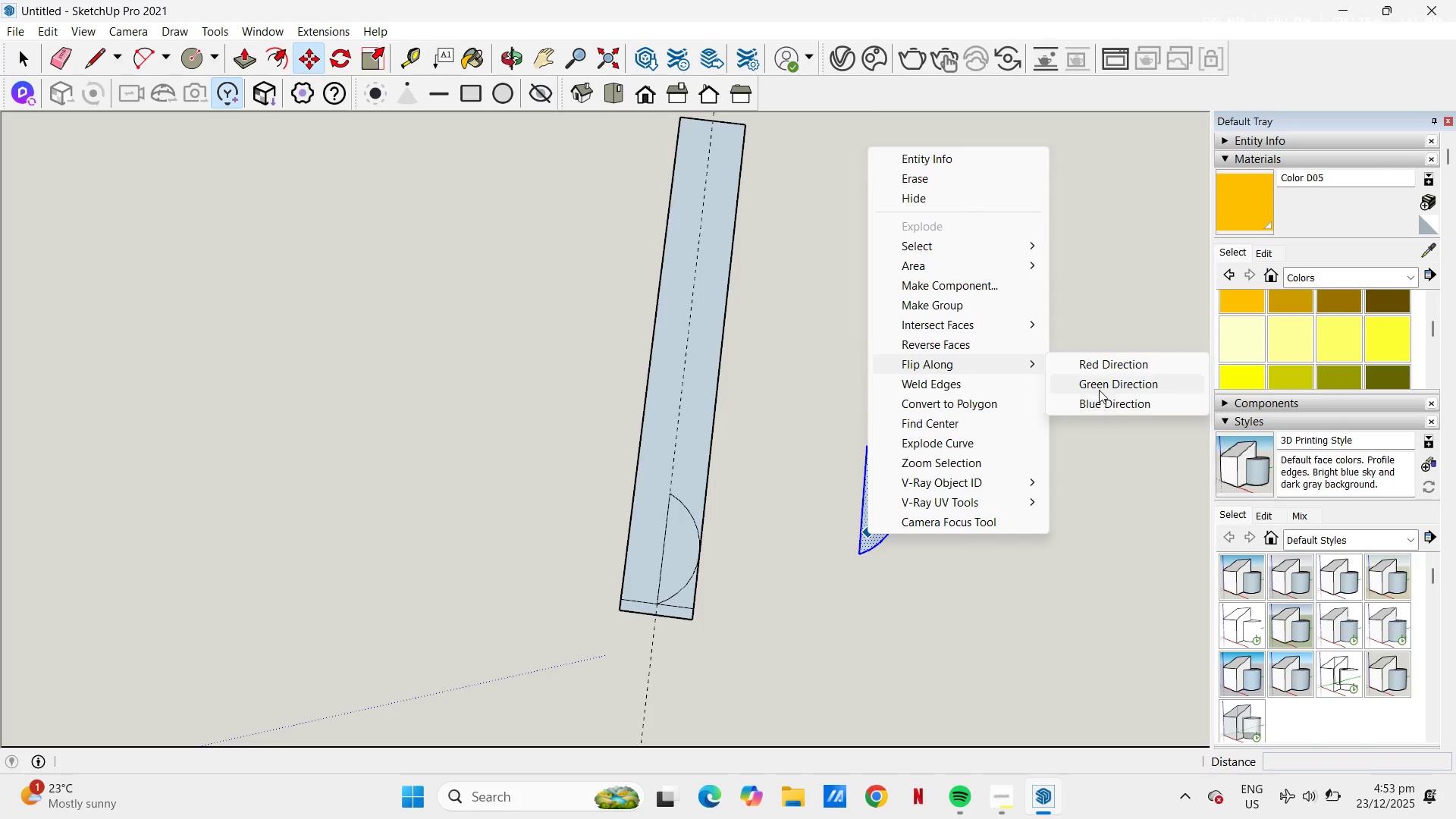 
left_click([1099, 386])
 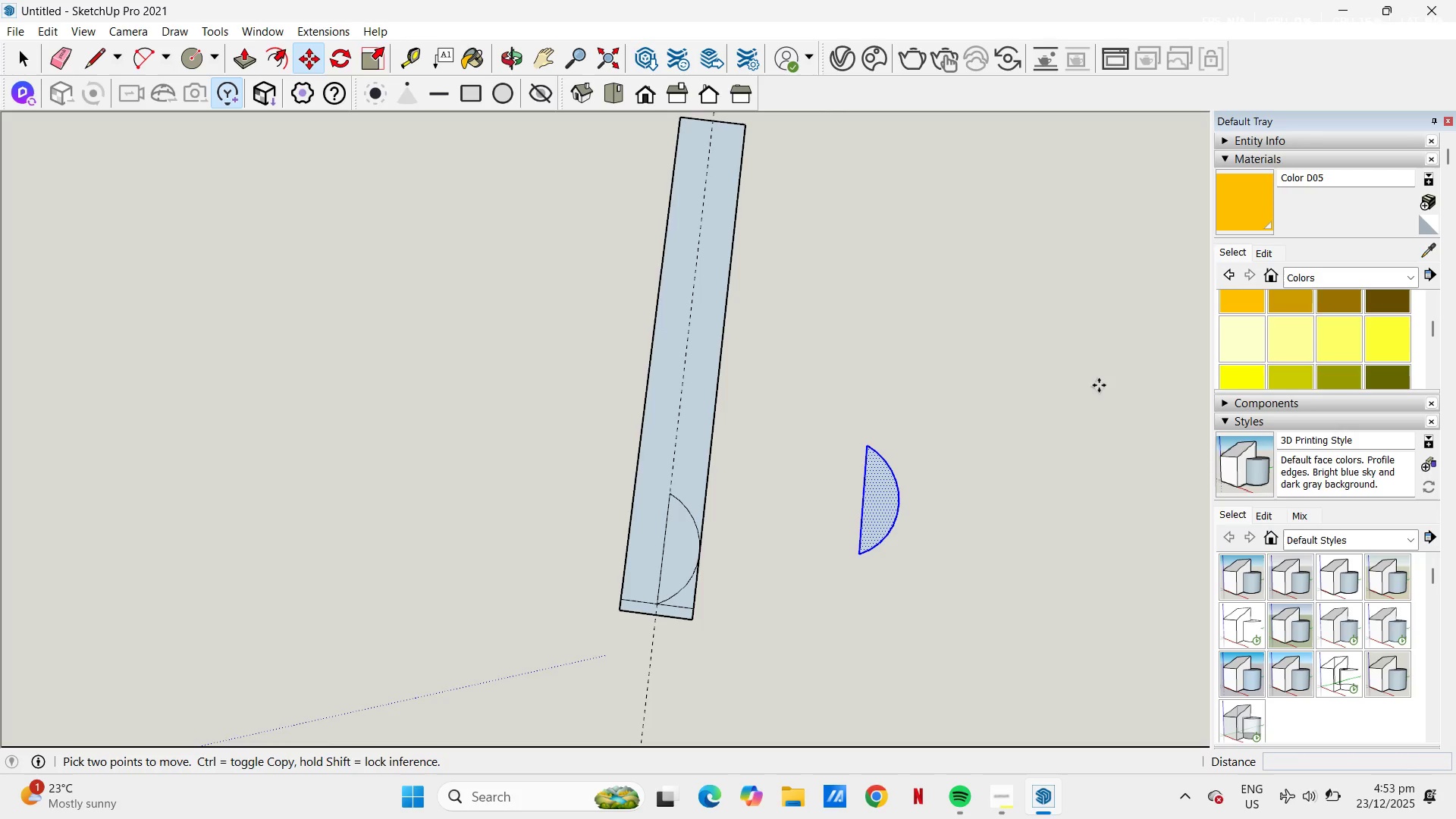 
key(Control+Z)
 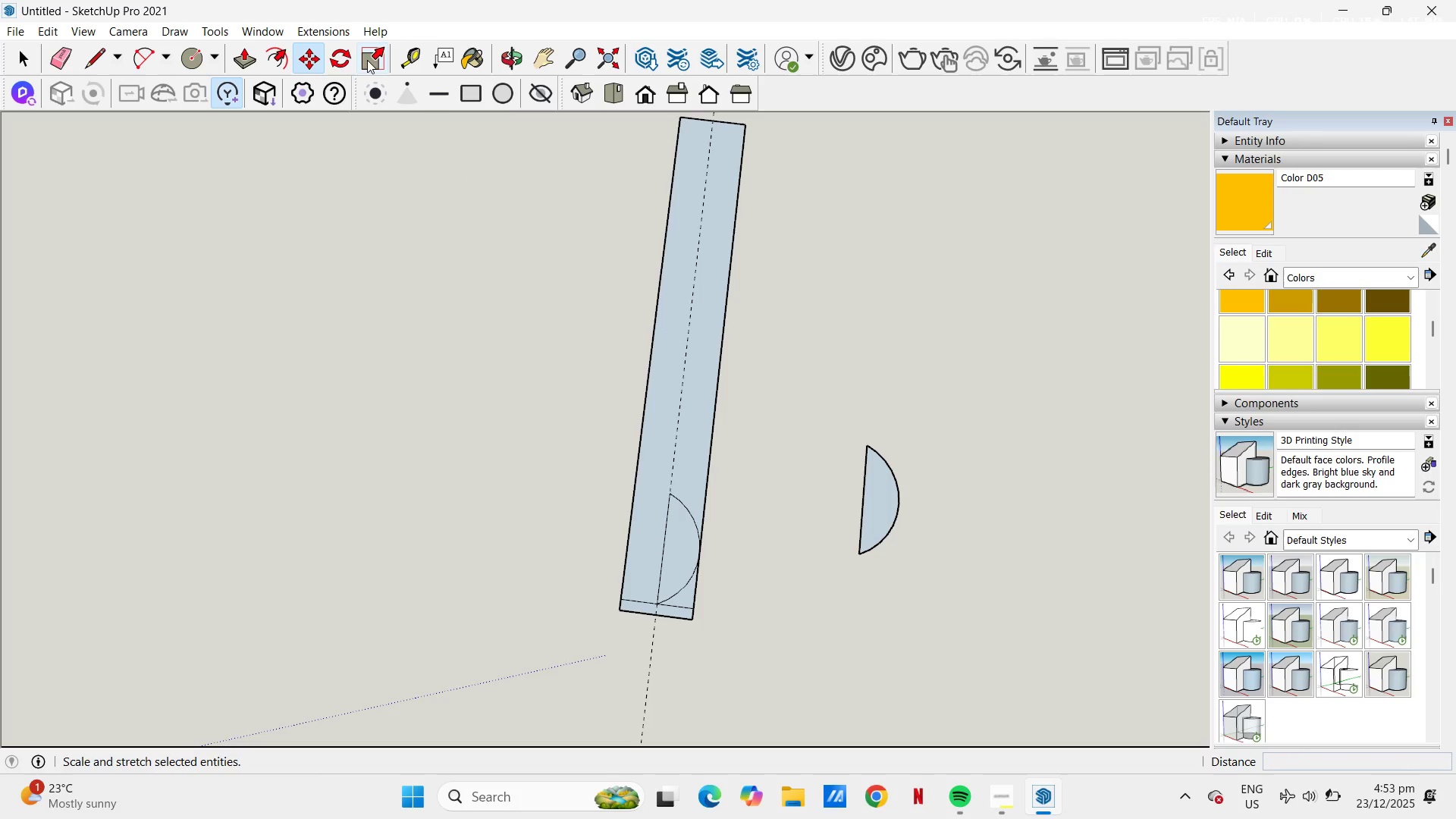 
key(Space)
 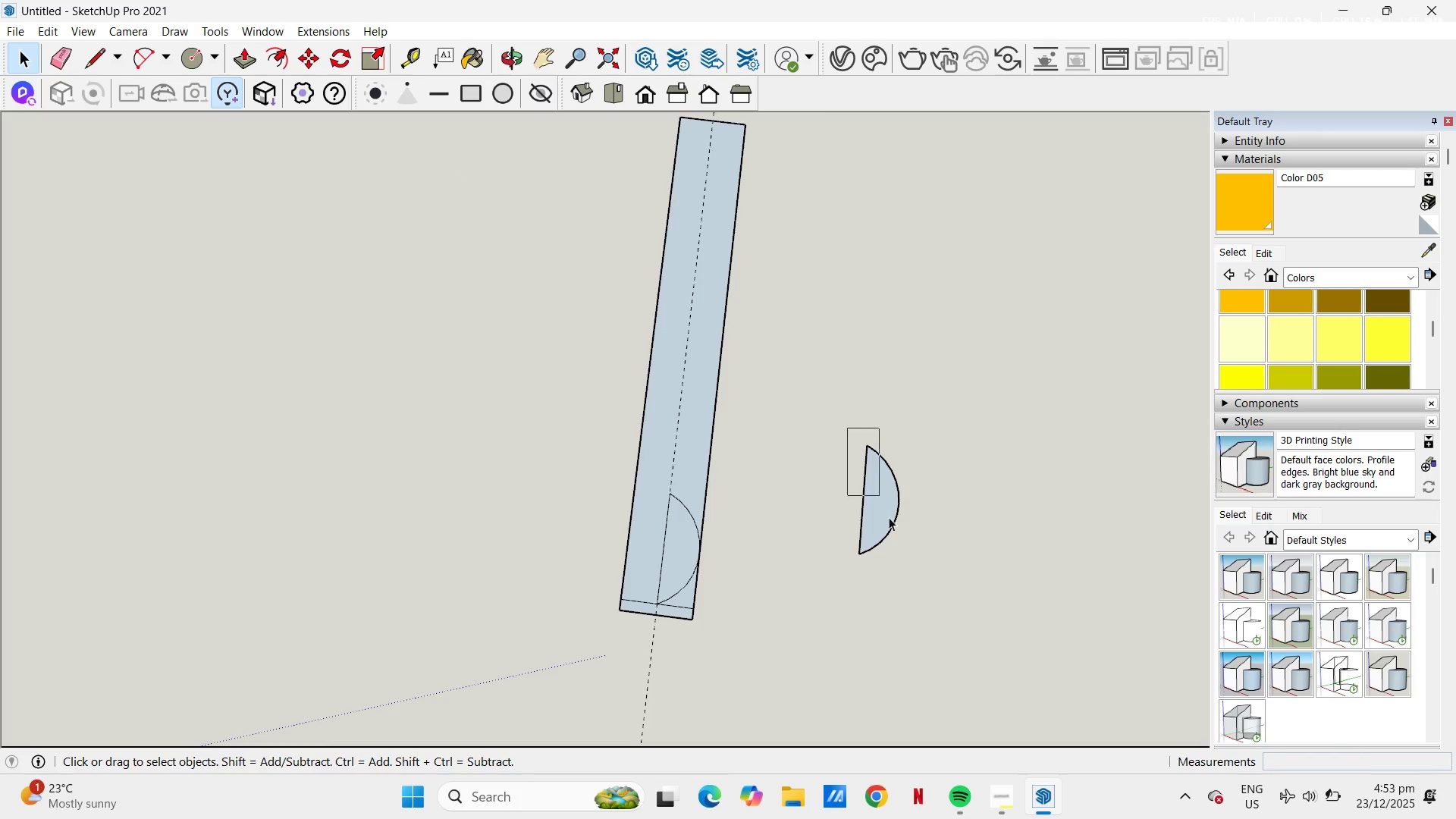 
left_click_drag(start_coordinate=[848, 428], to_coordinate=[956, 670])
 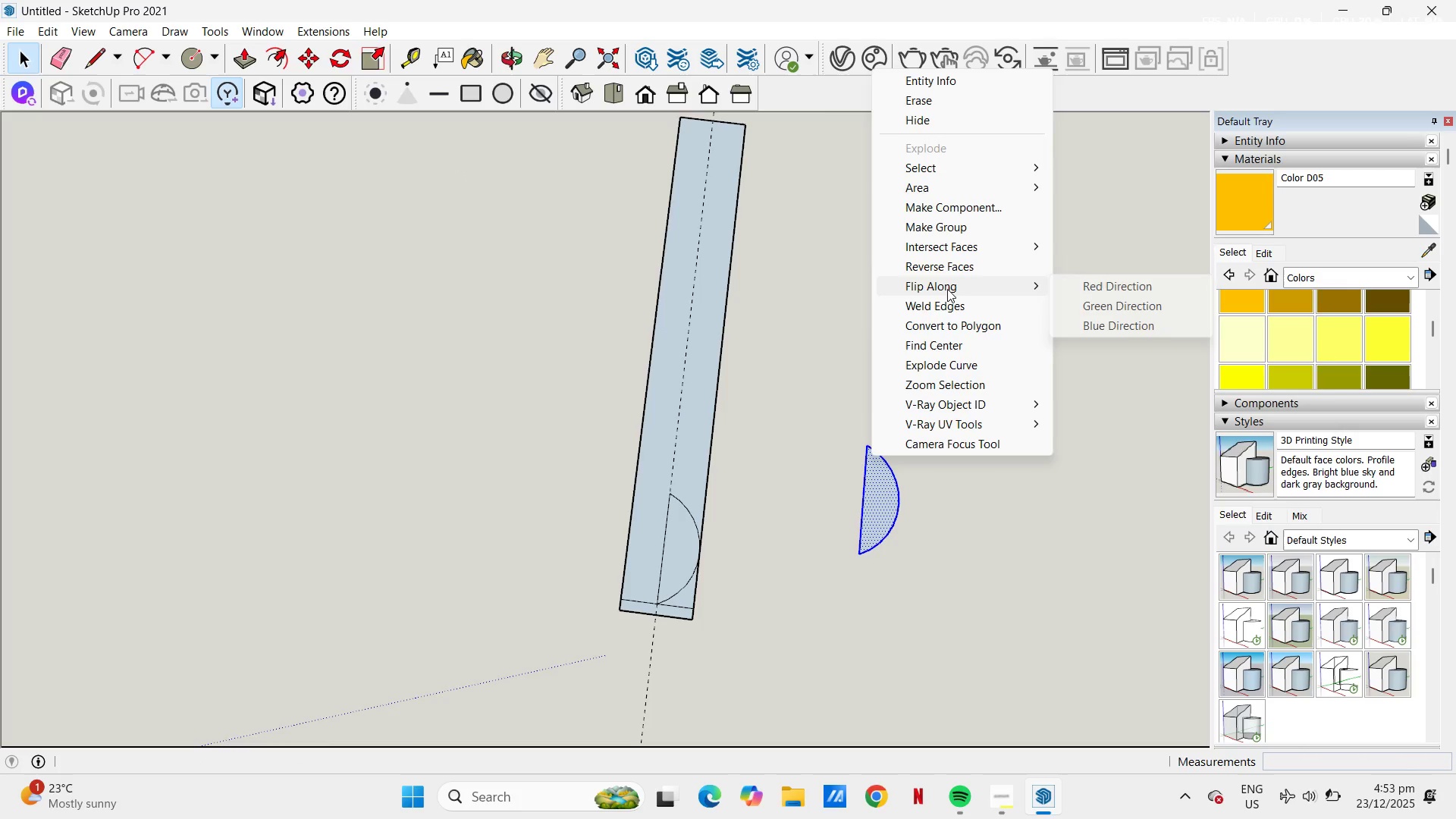 
left_click([1090, 285])
 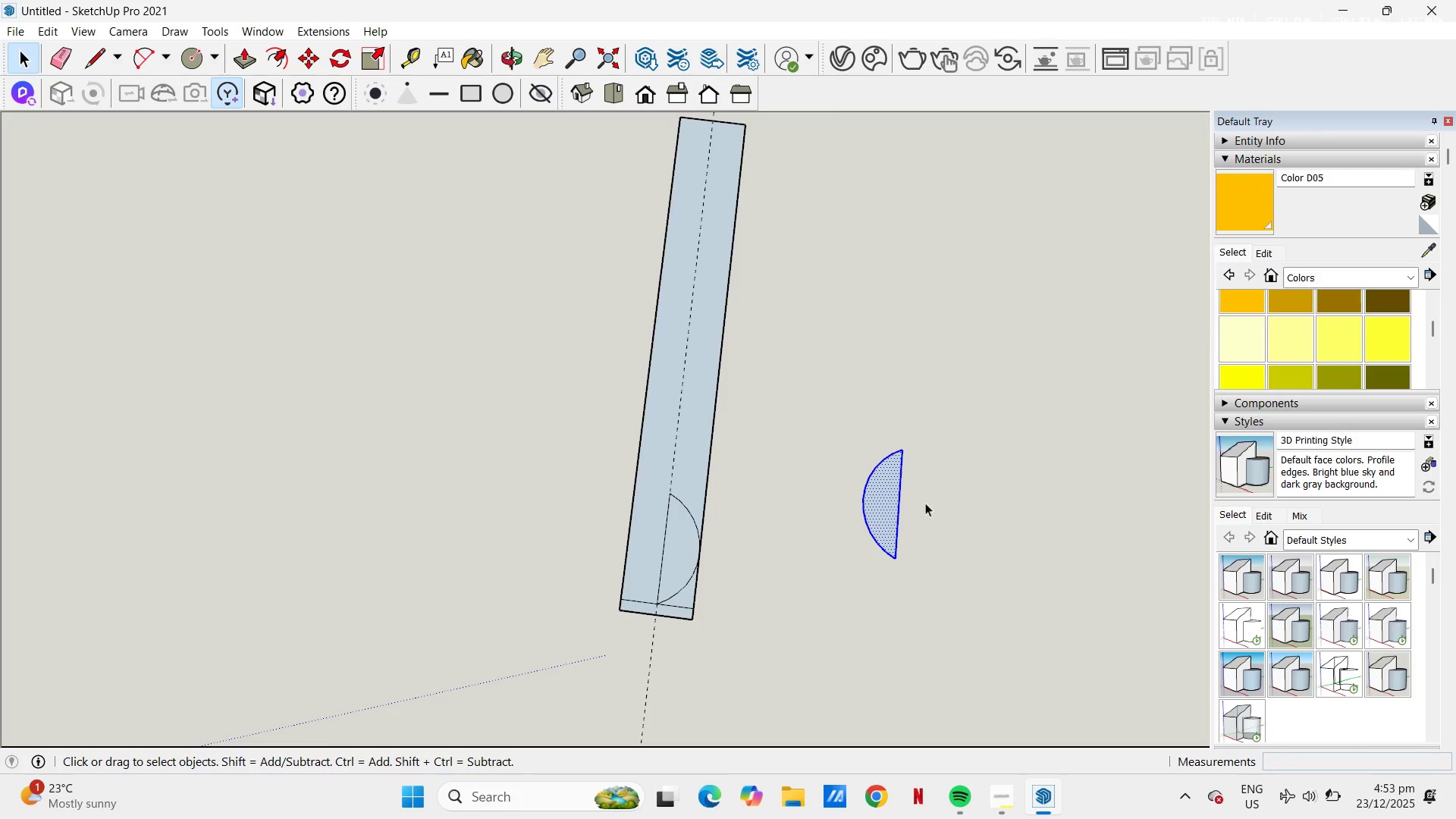 
key(M)
 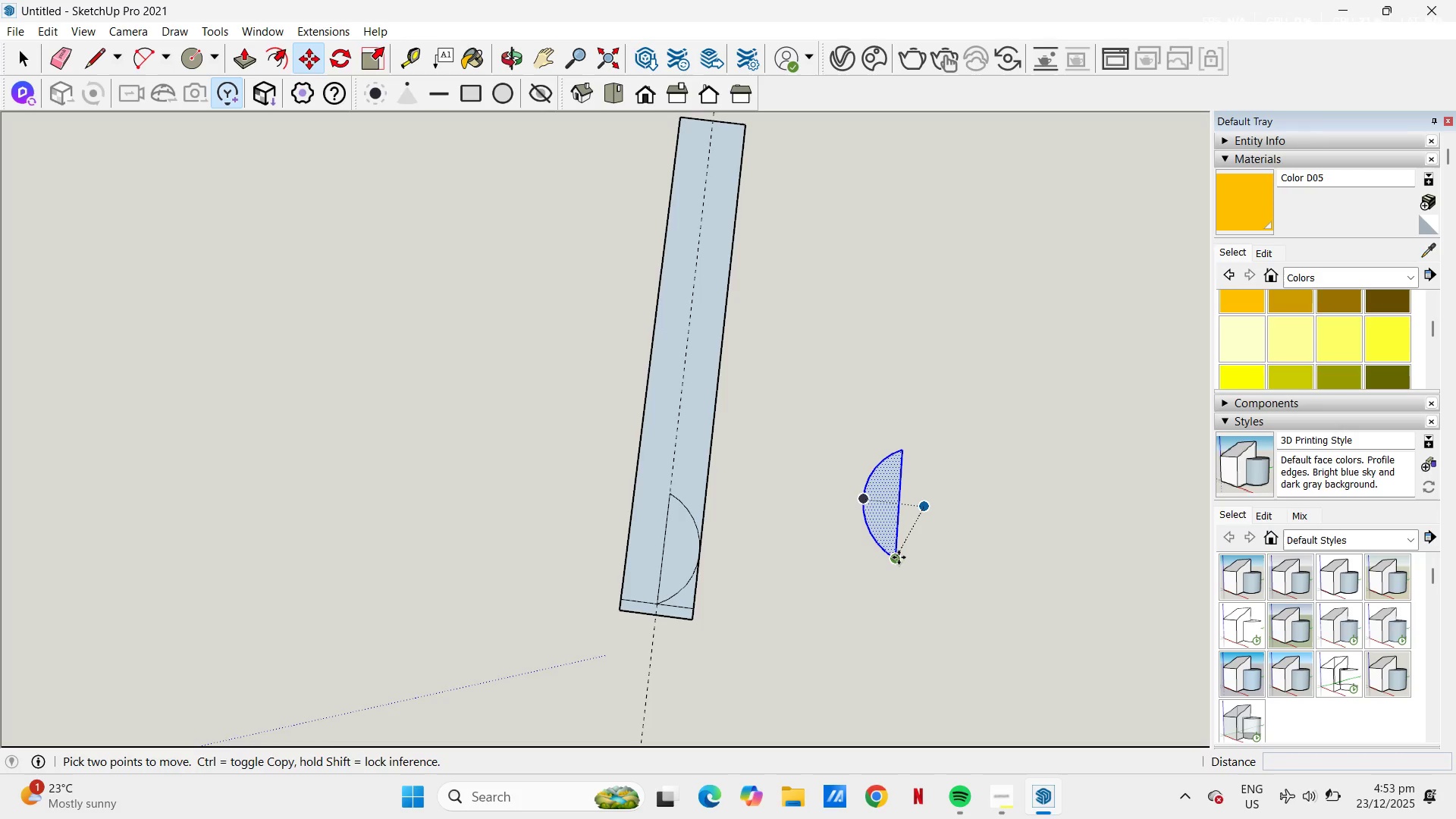 
left_click([899, 557])
 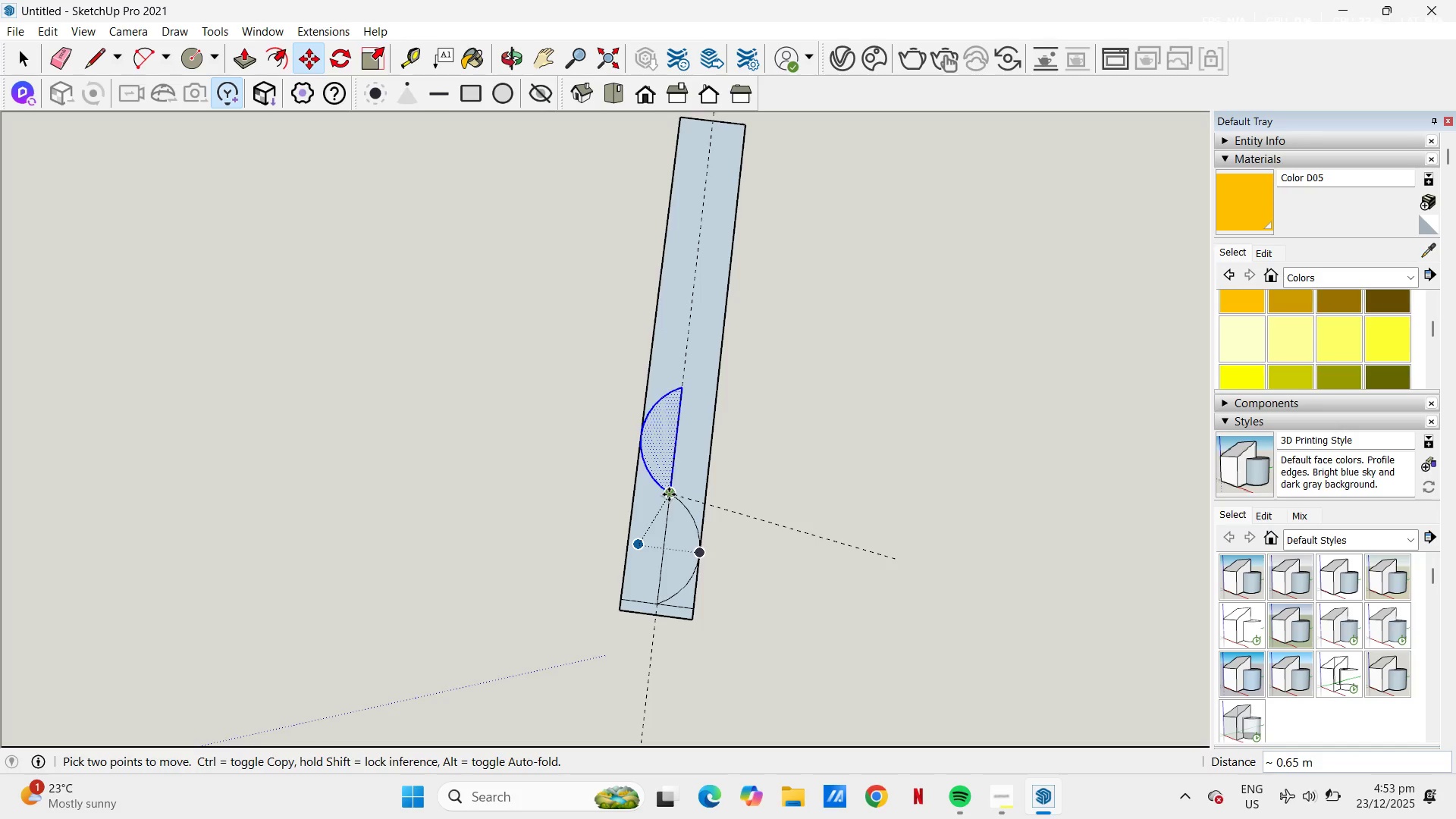 
left_click([669, 494])
 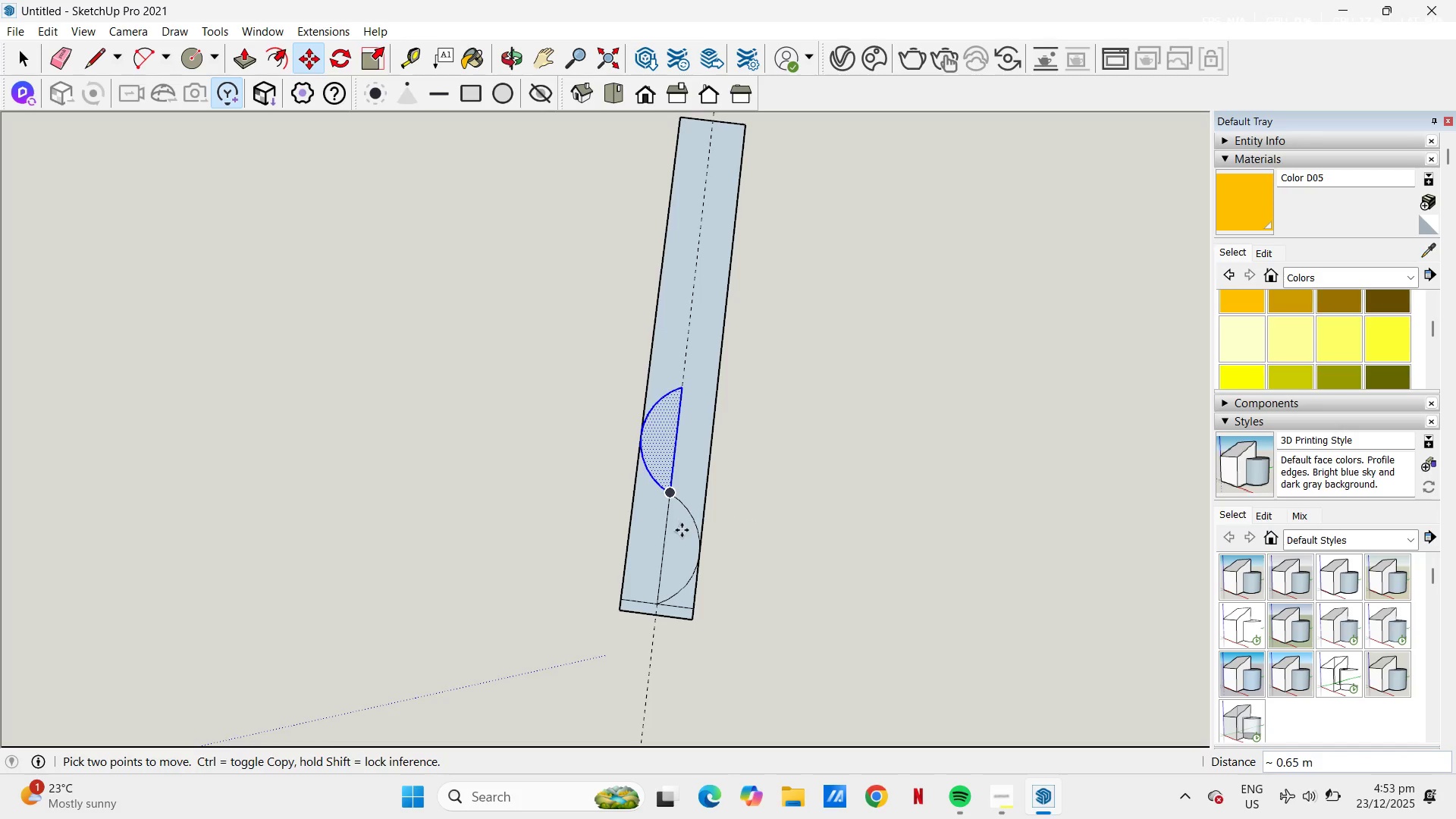 
key(Space)
 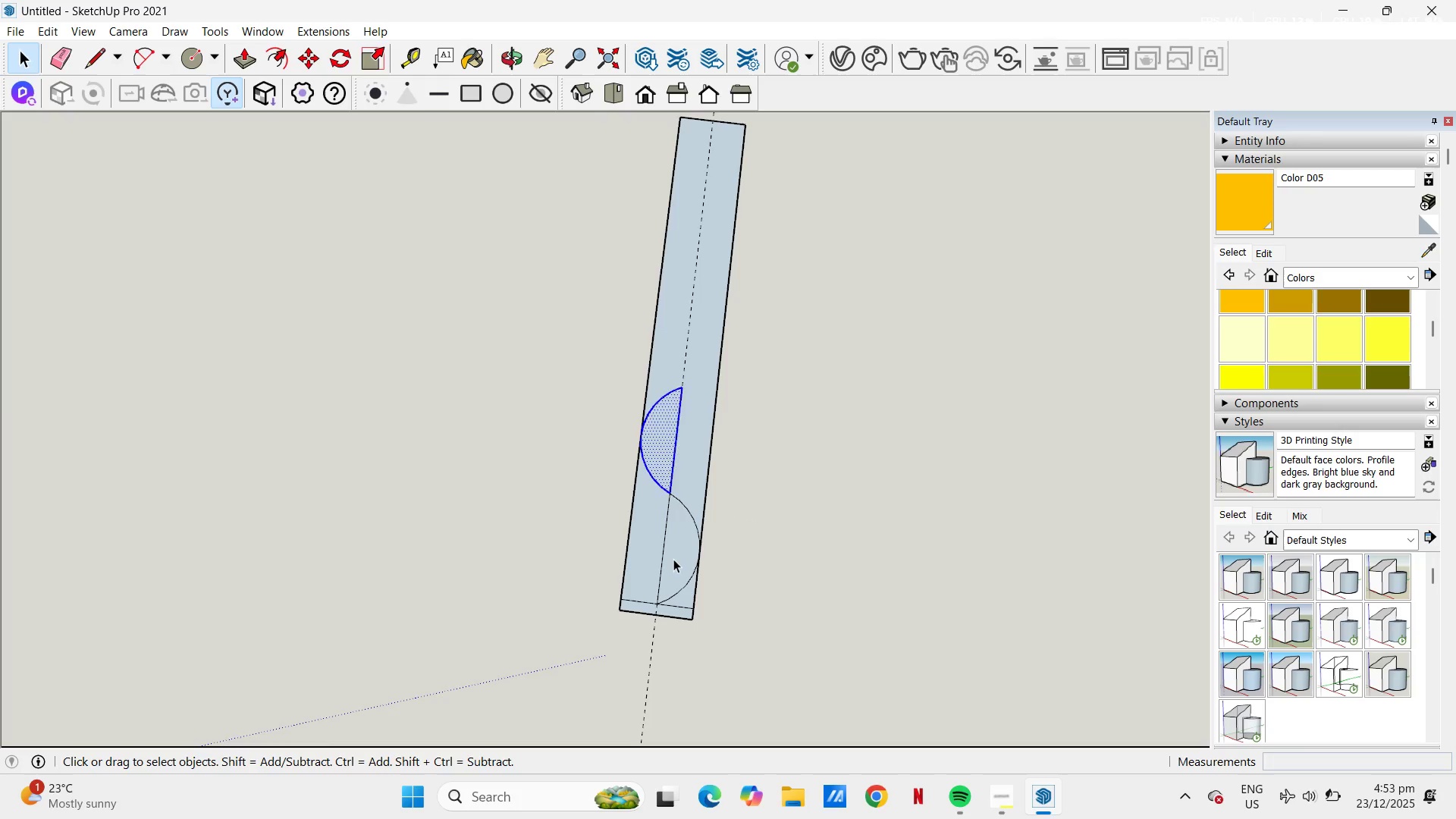 
left_click([673, 559])
 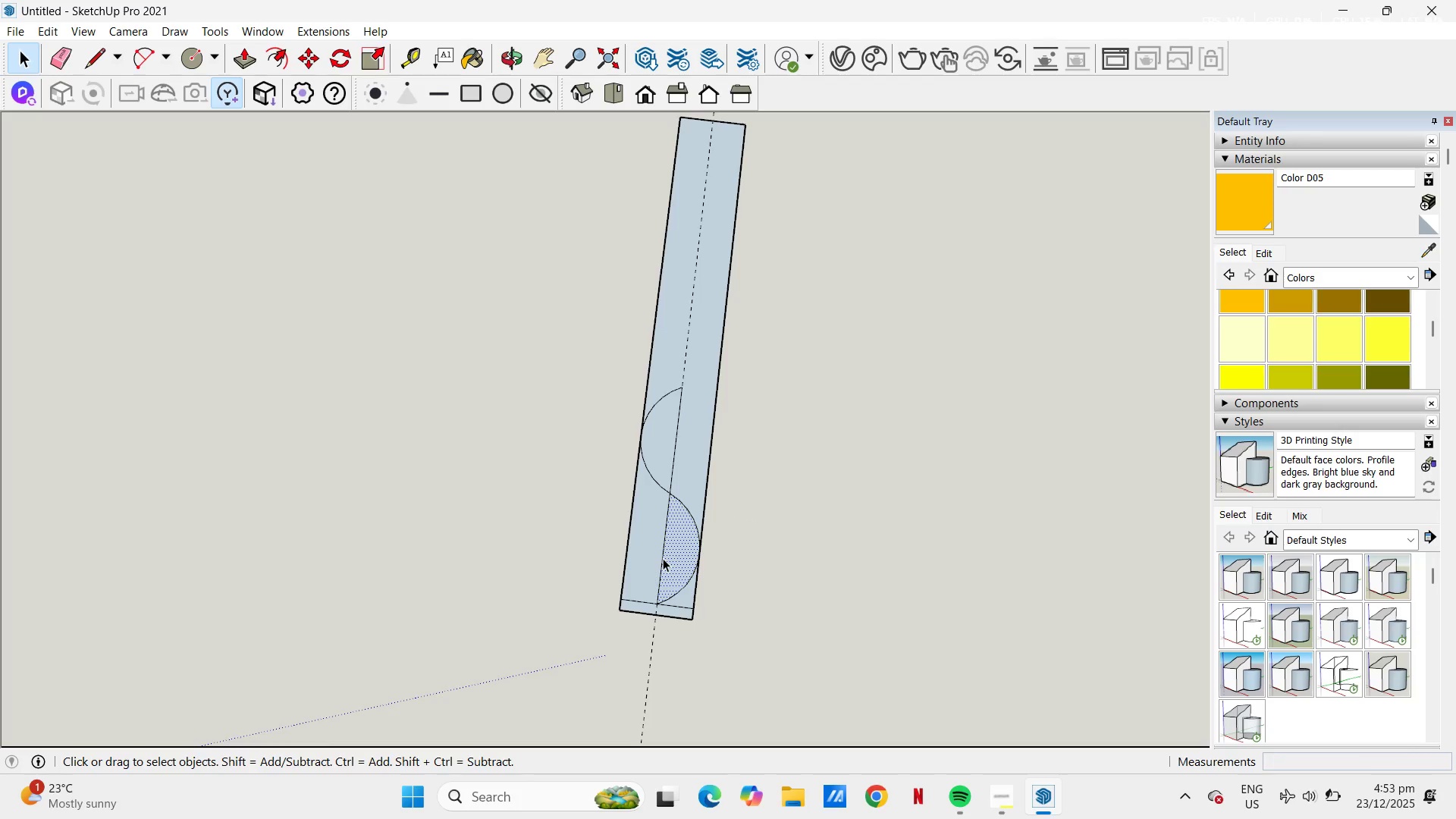 
key(M)
 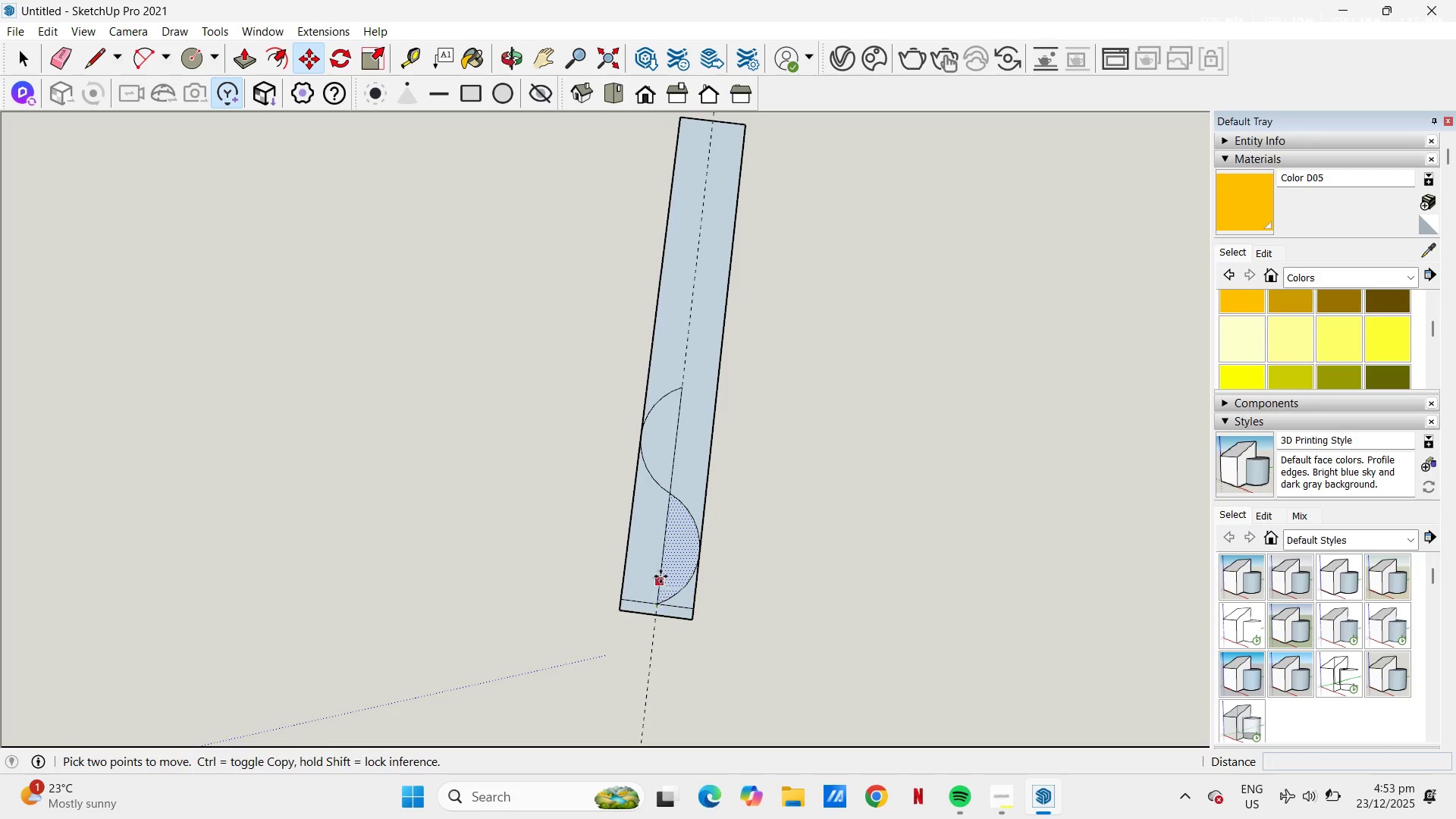 
key(Space)
 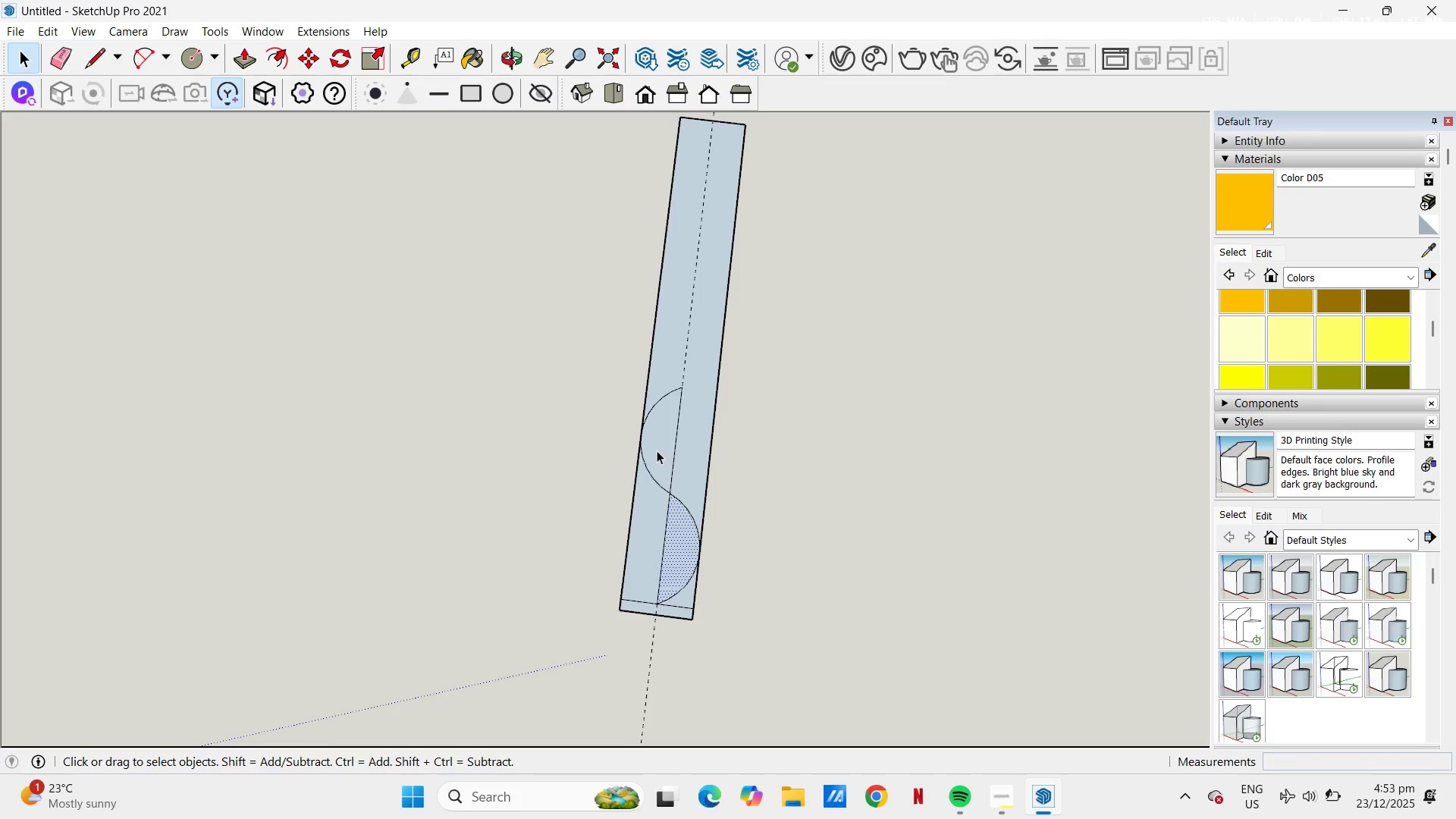 
key(Control+ControlLeft)
 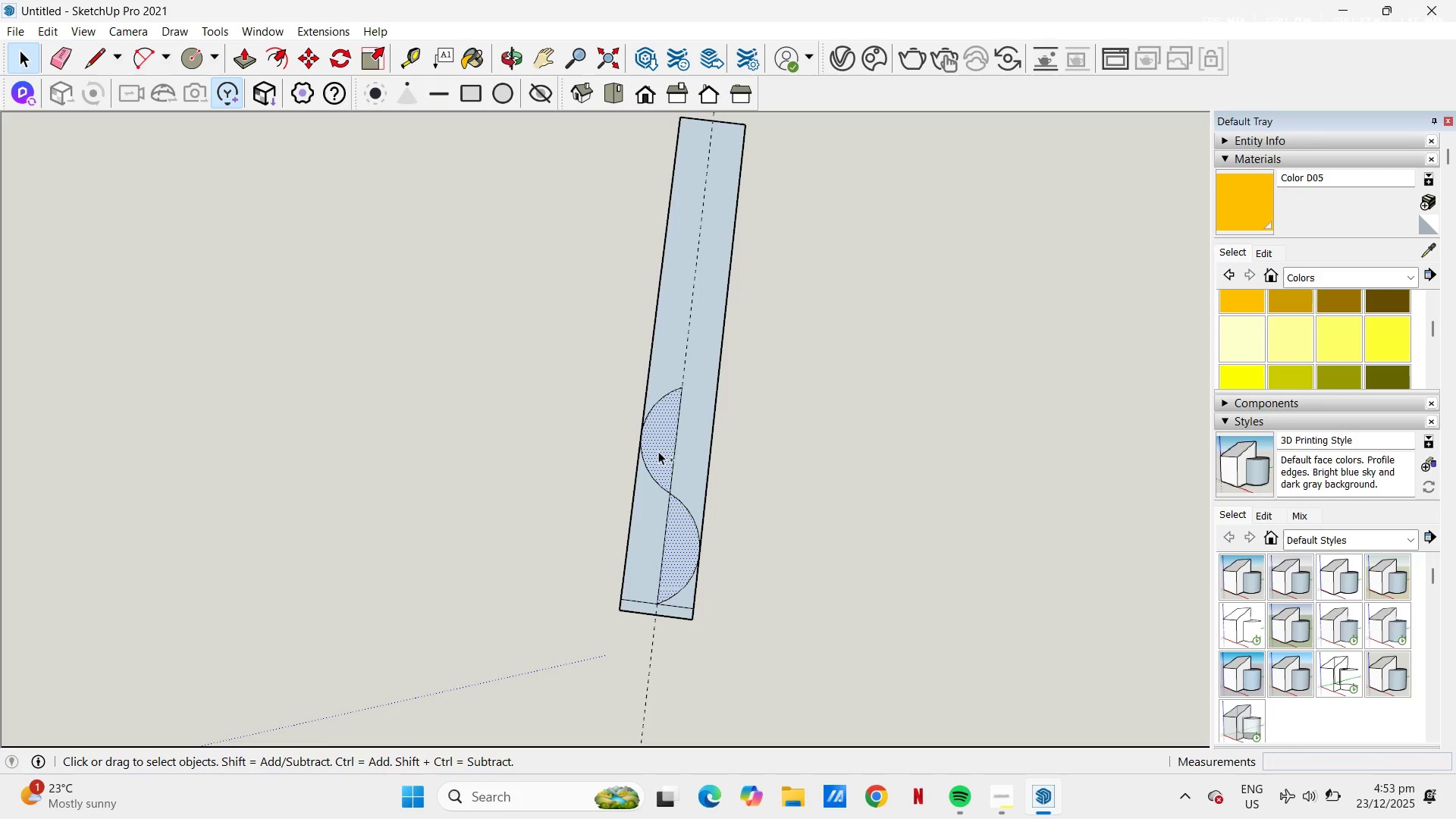 
left_click([658, 451])
 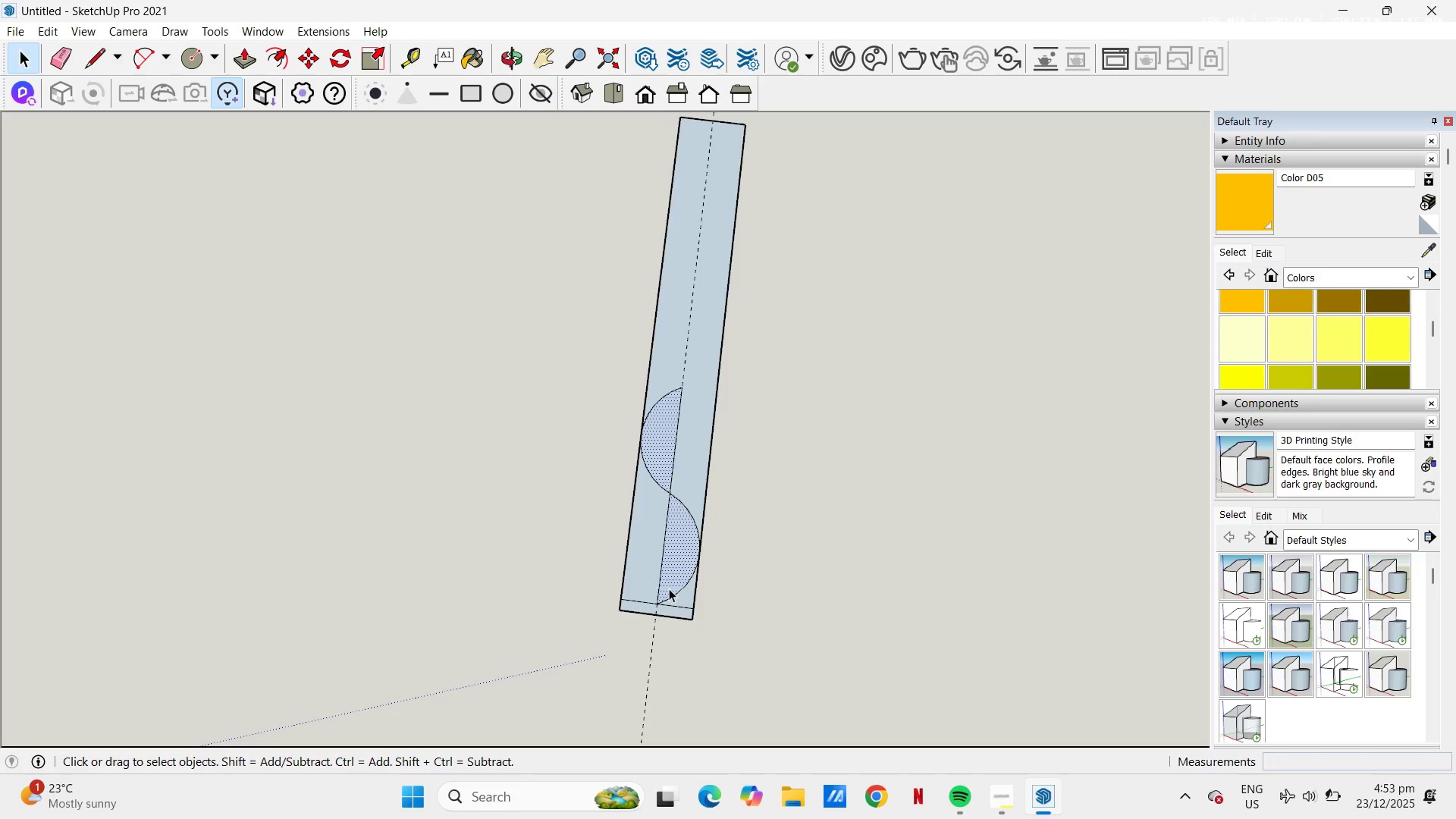 
key(M)
 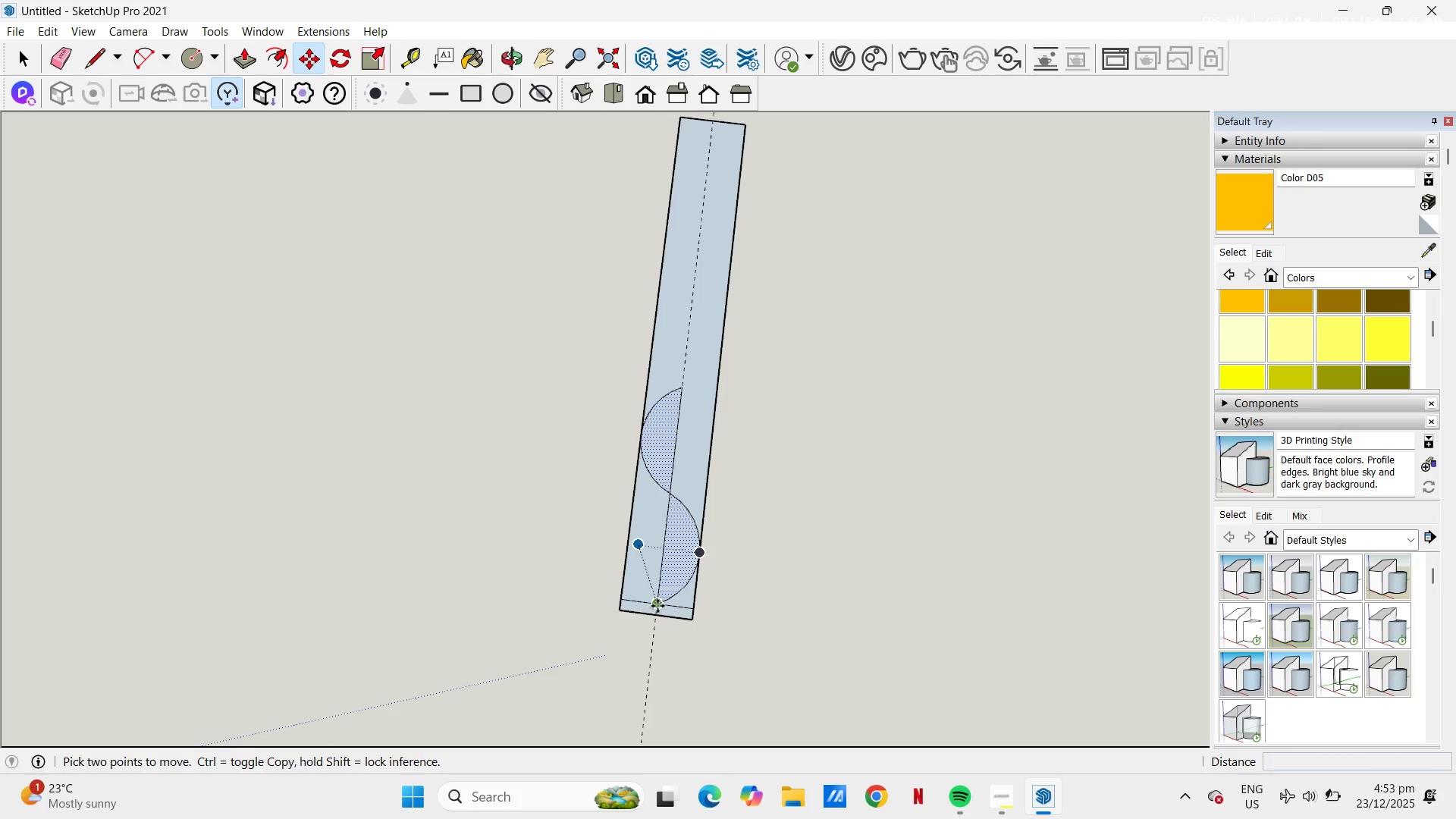 
left_click([656, 606])
 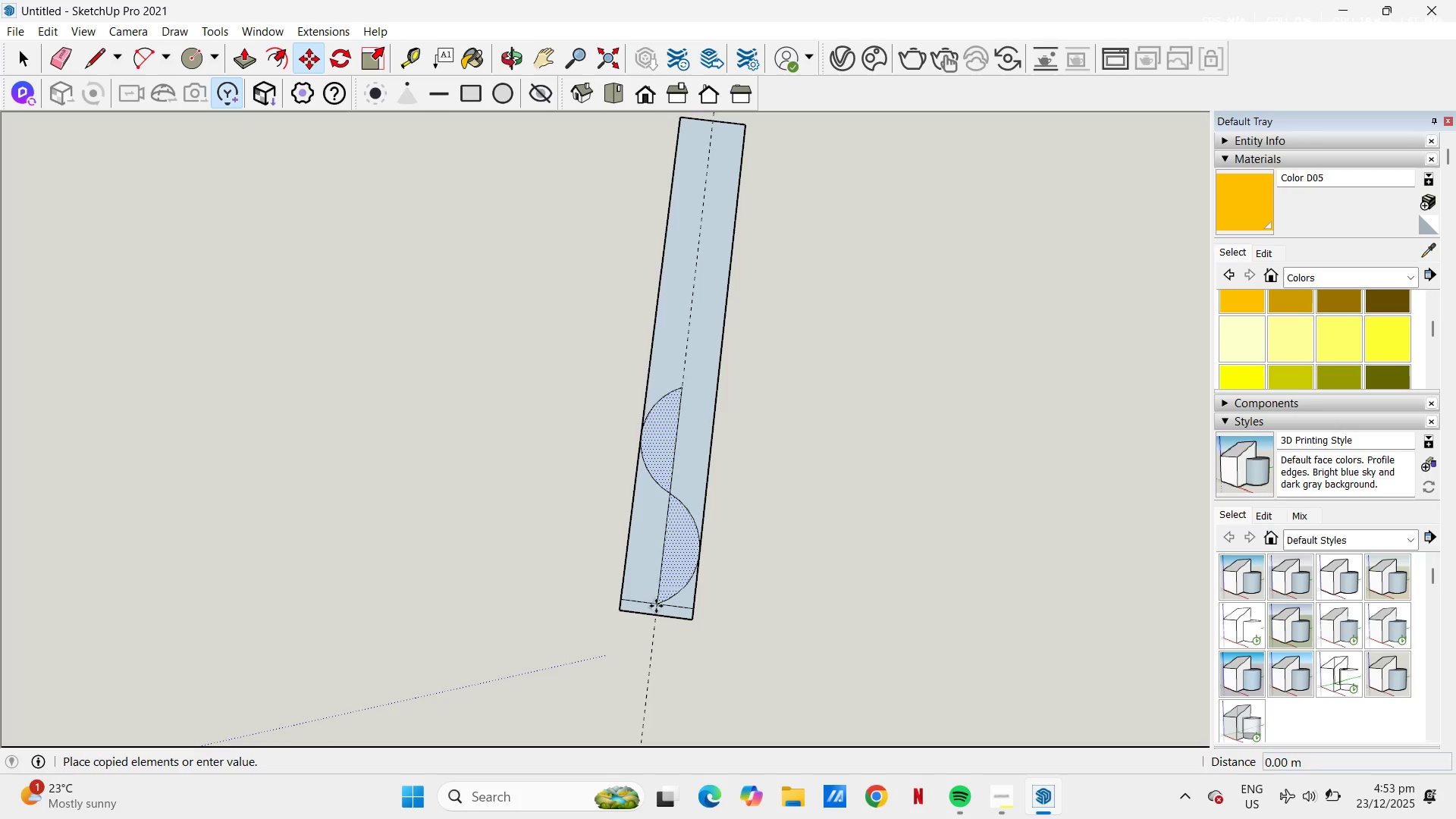 
key(Control+ControlLeft)
 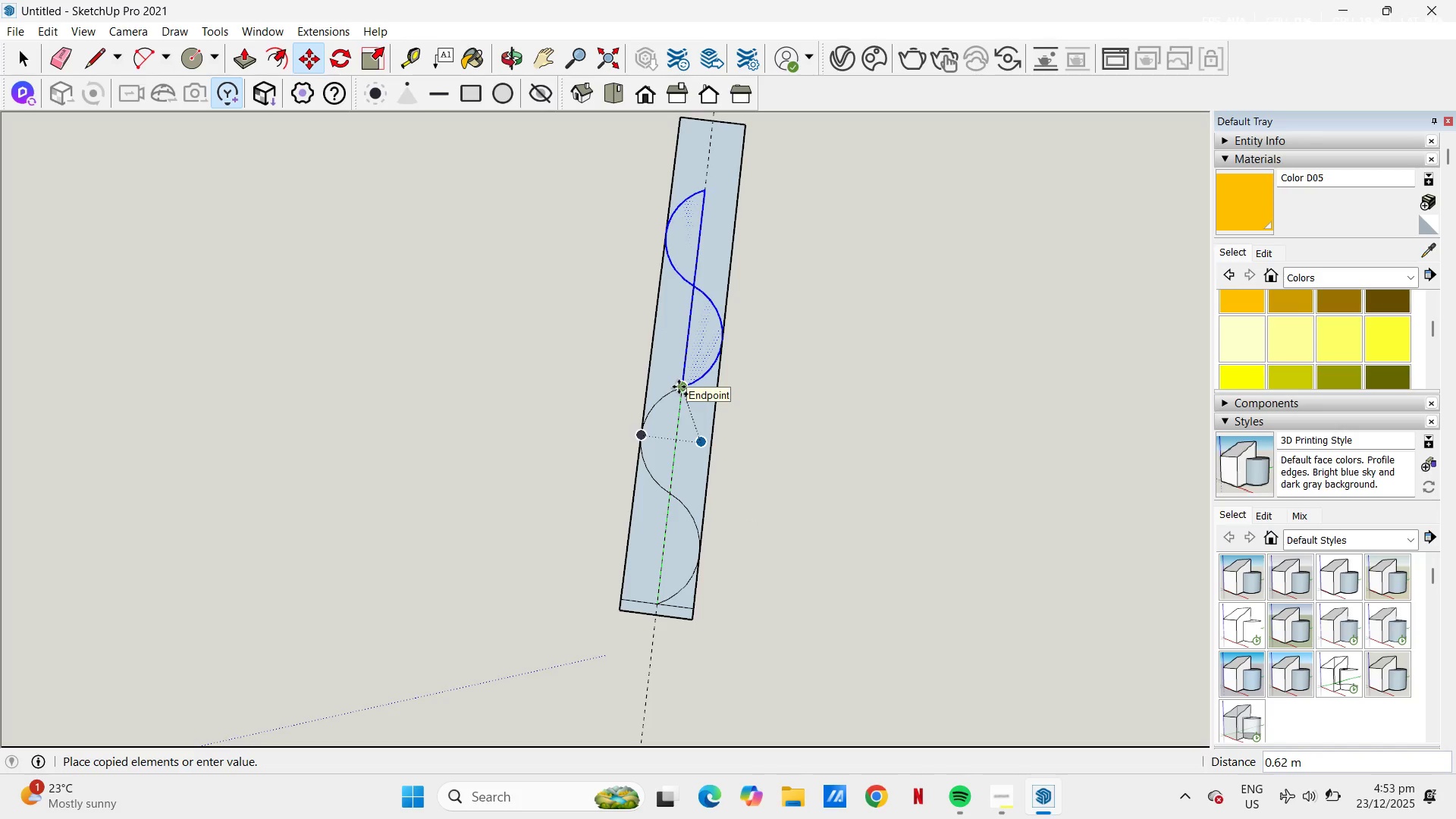 
left_click([679, 387])
 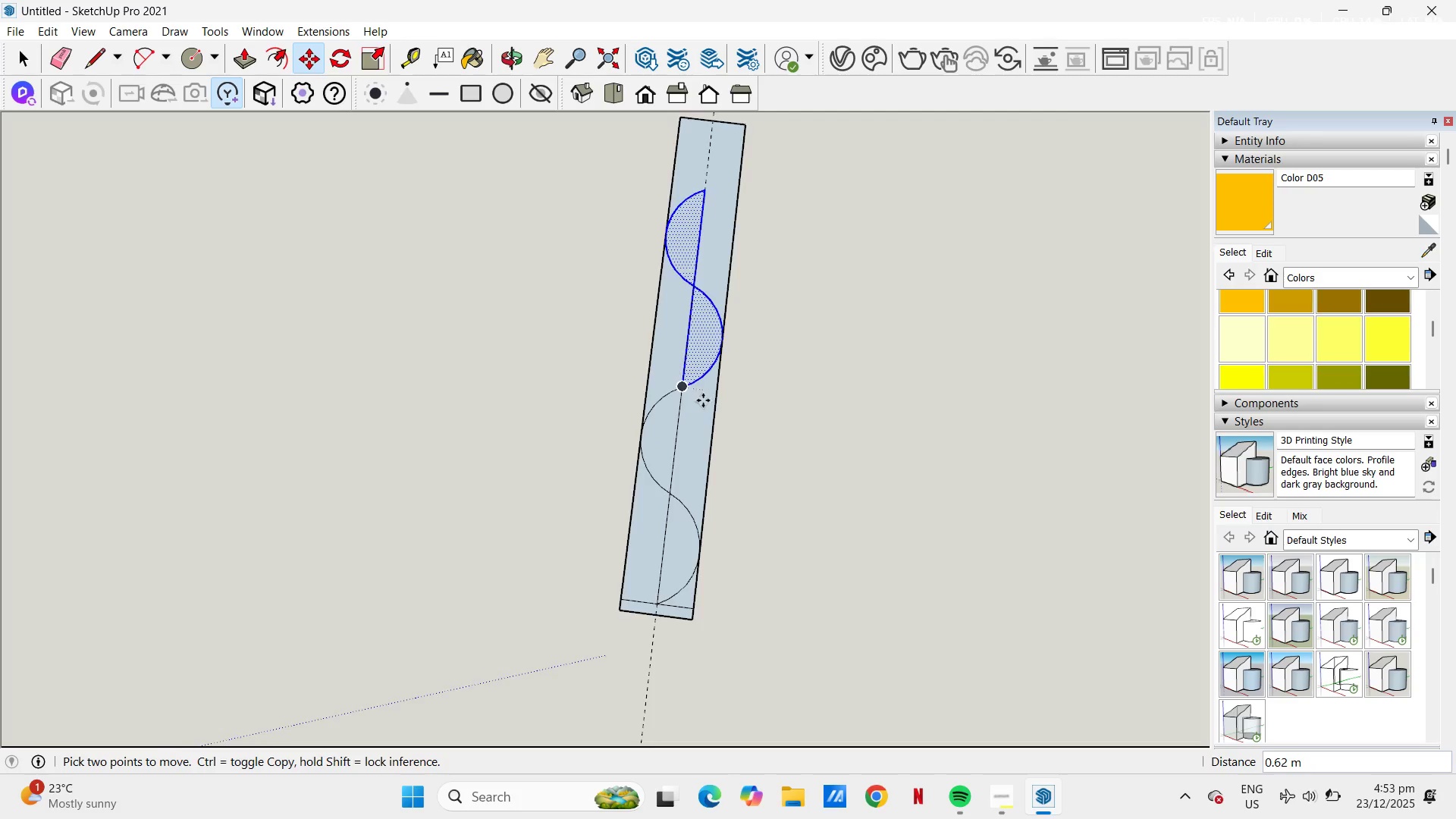 
scroll: coordinate [705, 255], scroll_direction: down, amount: 12.0
 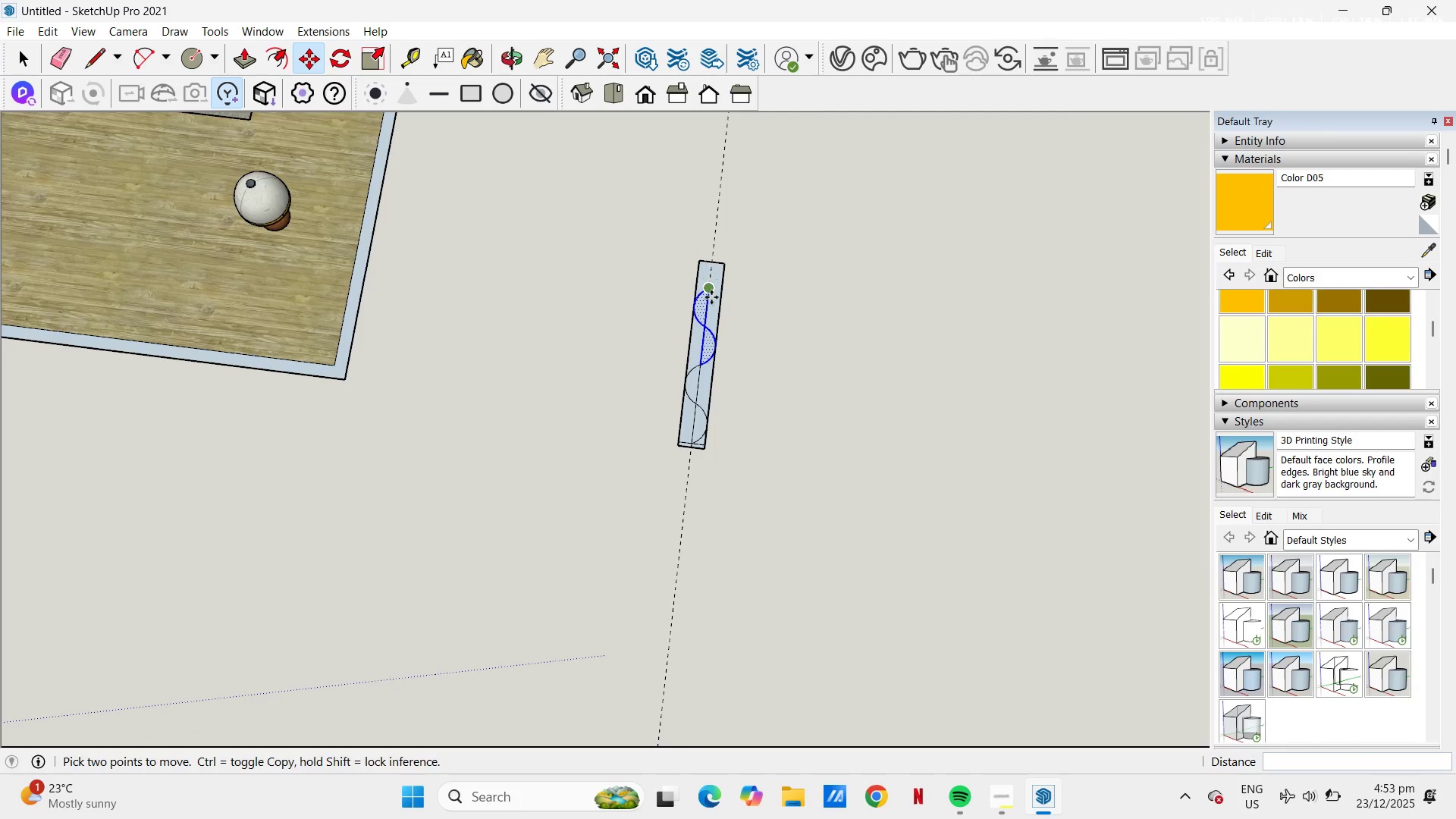 
scroll: coordinate [711, 297], scroll_direction: up, amount: 8.0
 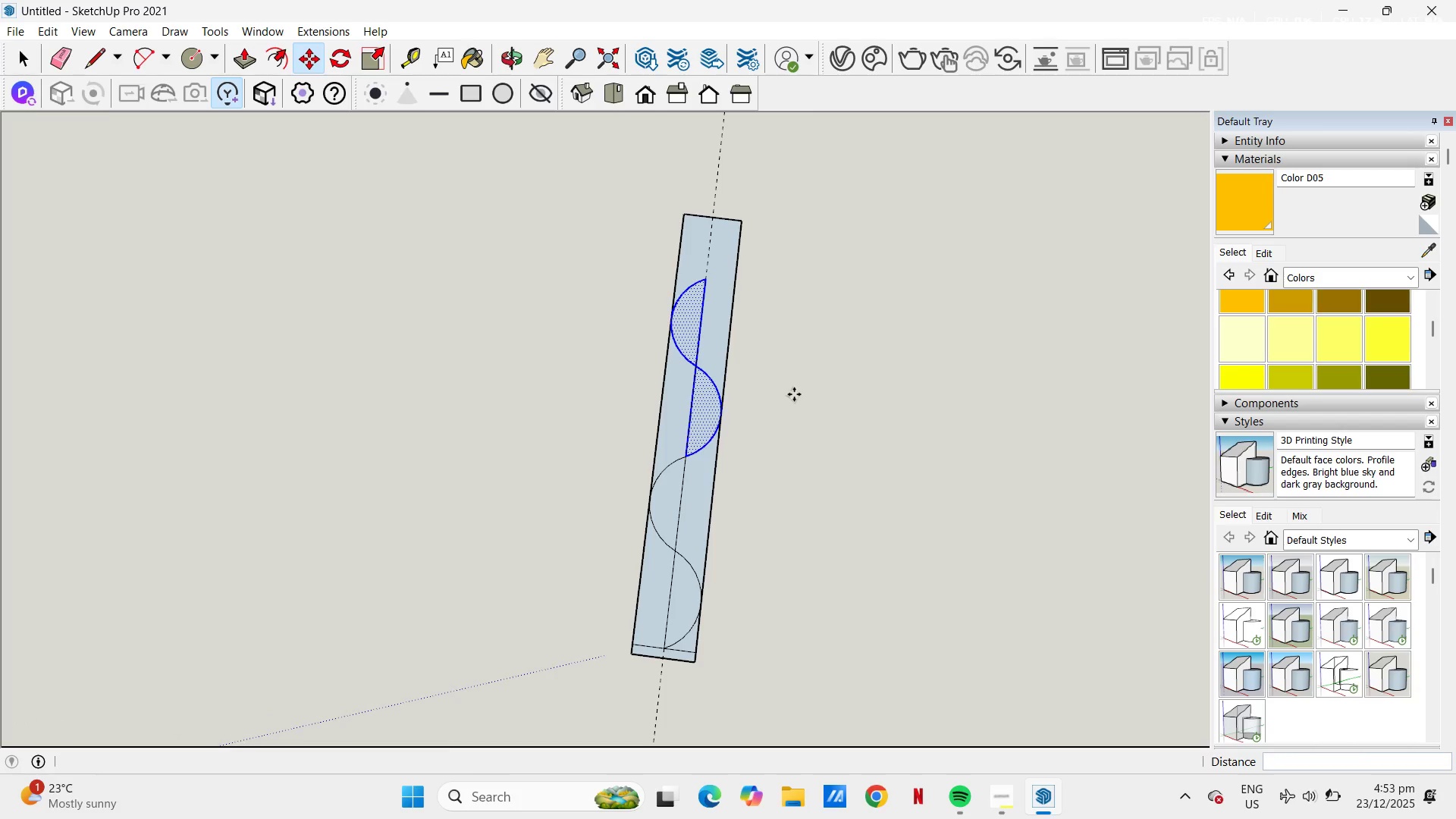 
key(Space)
 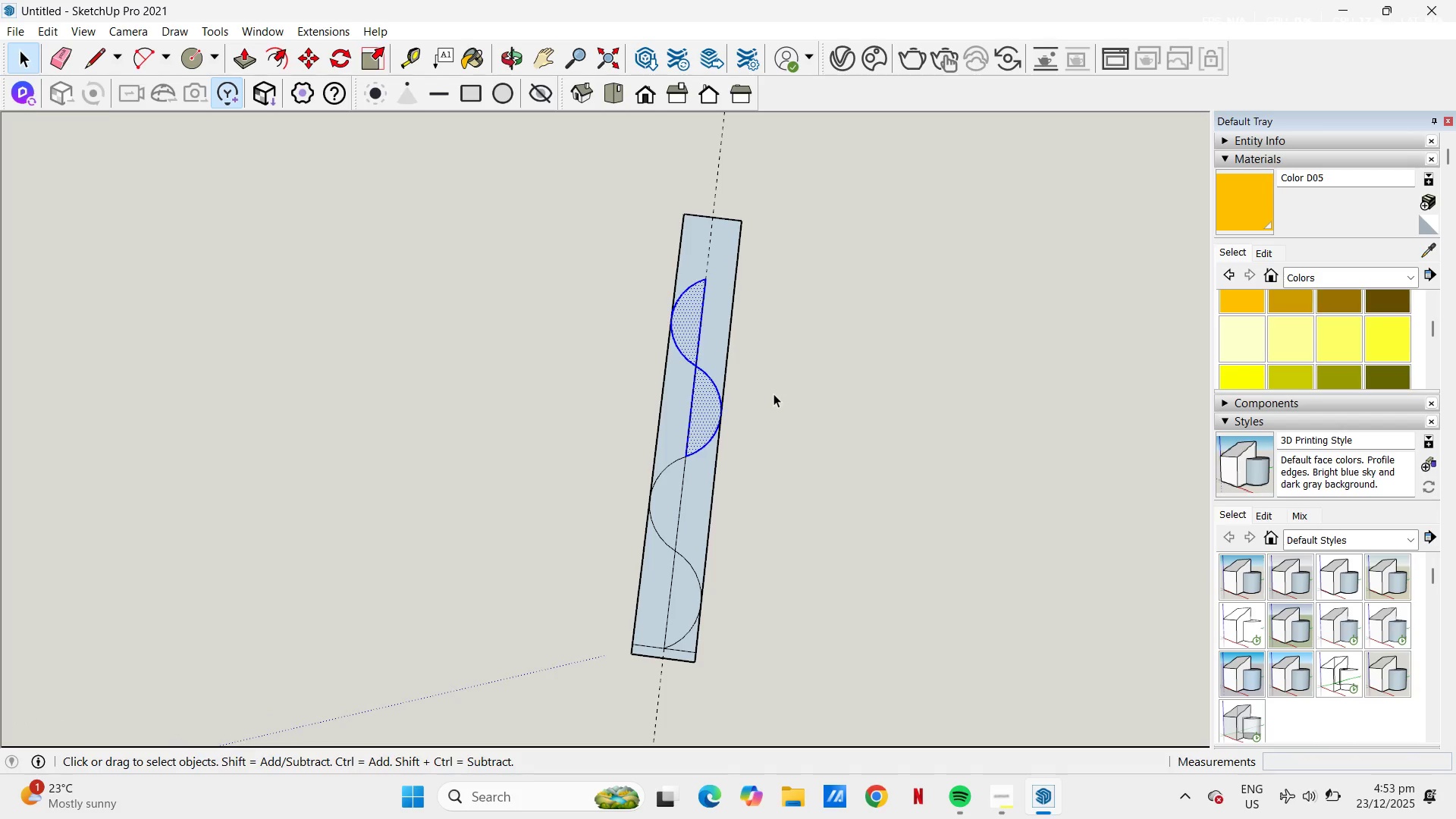 
left_click([774, 394])
 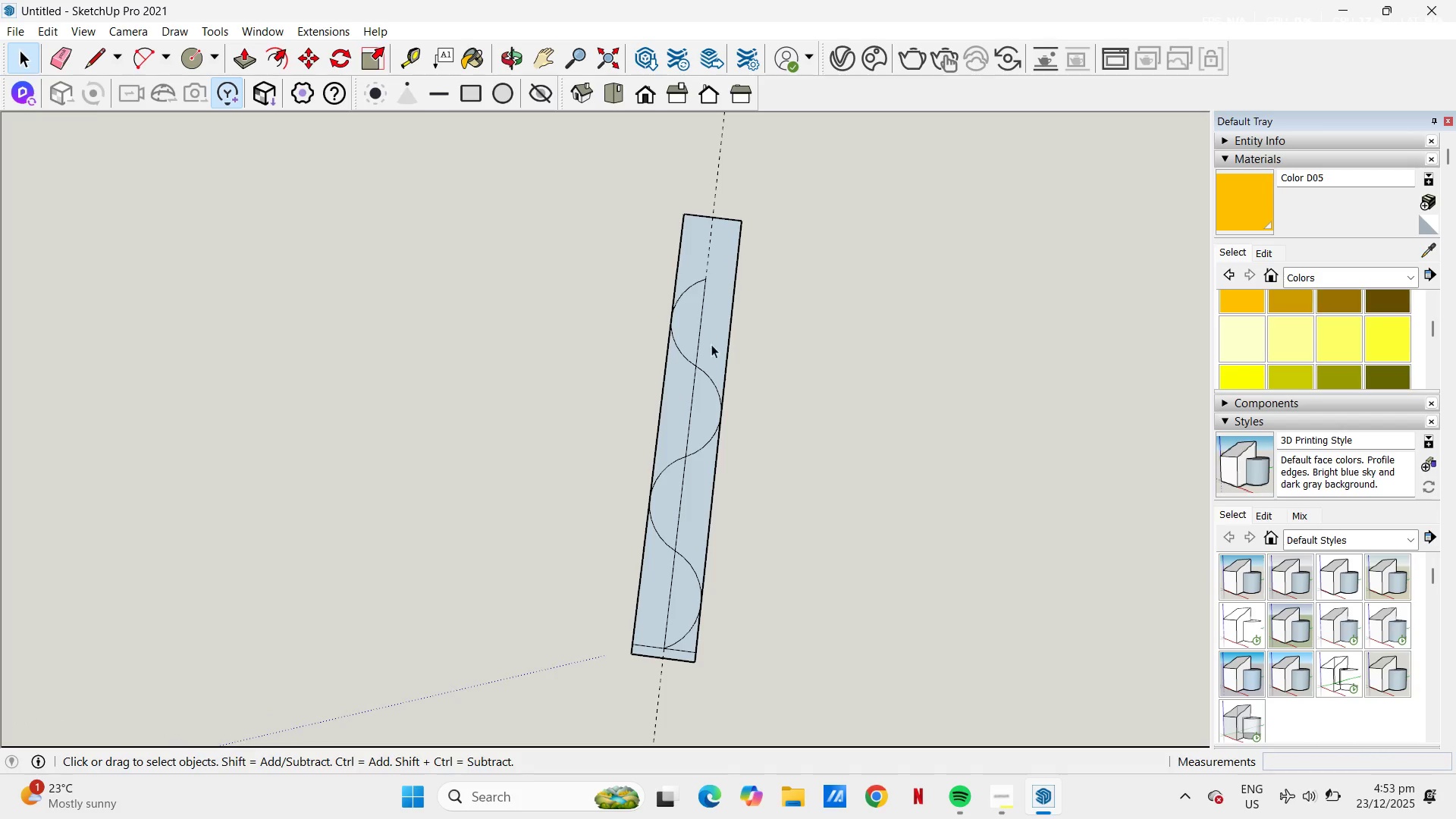 
left_click([692, 414])
 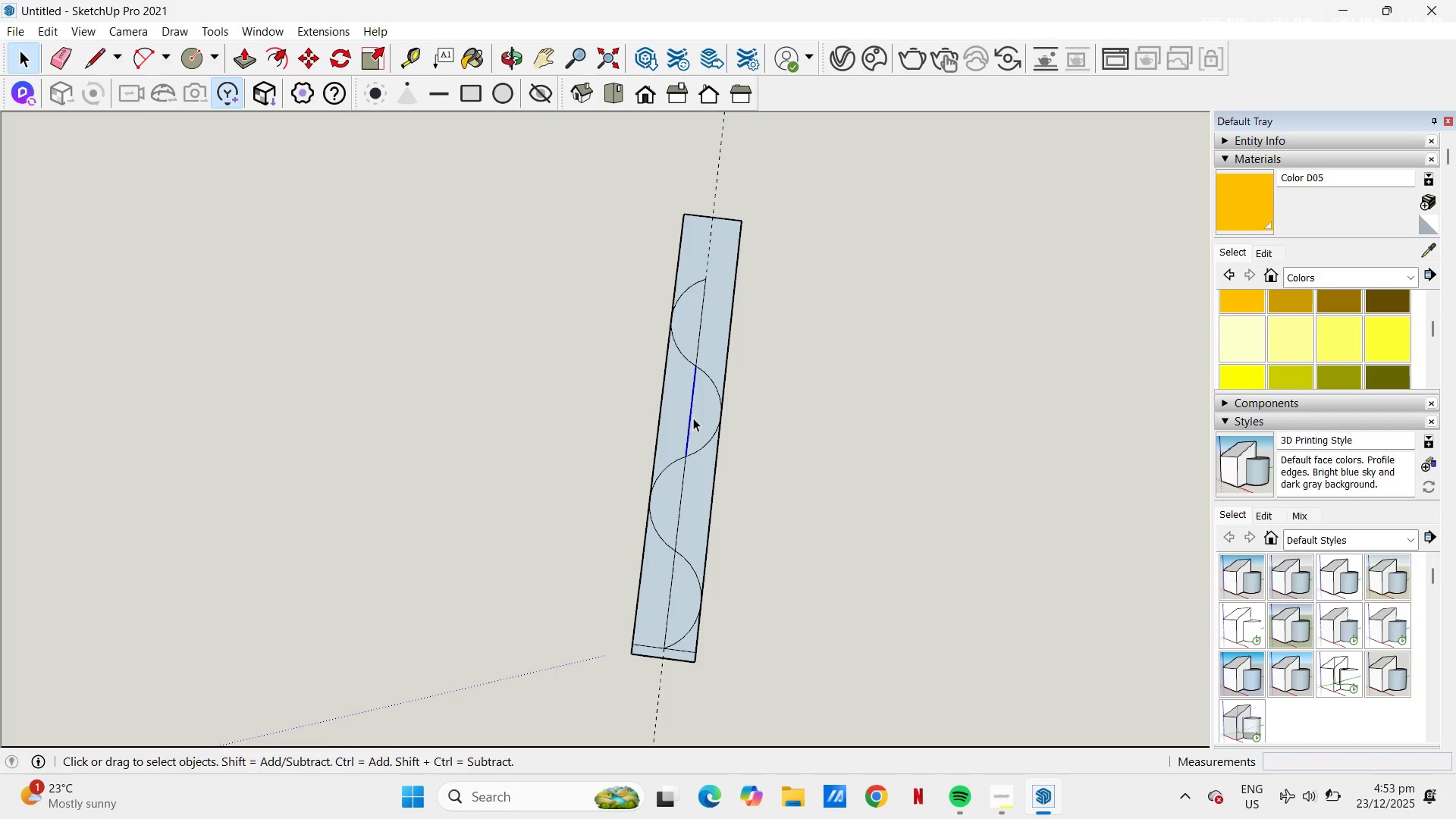 
key(E)
 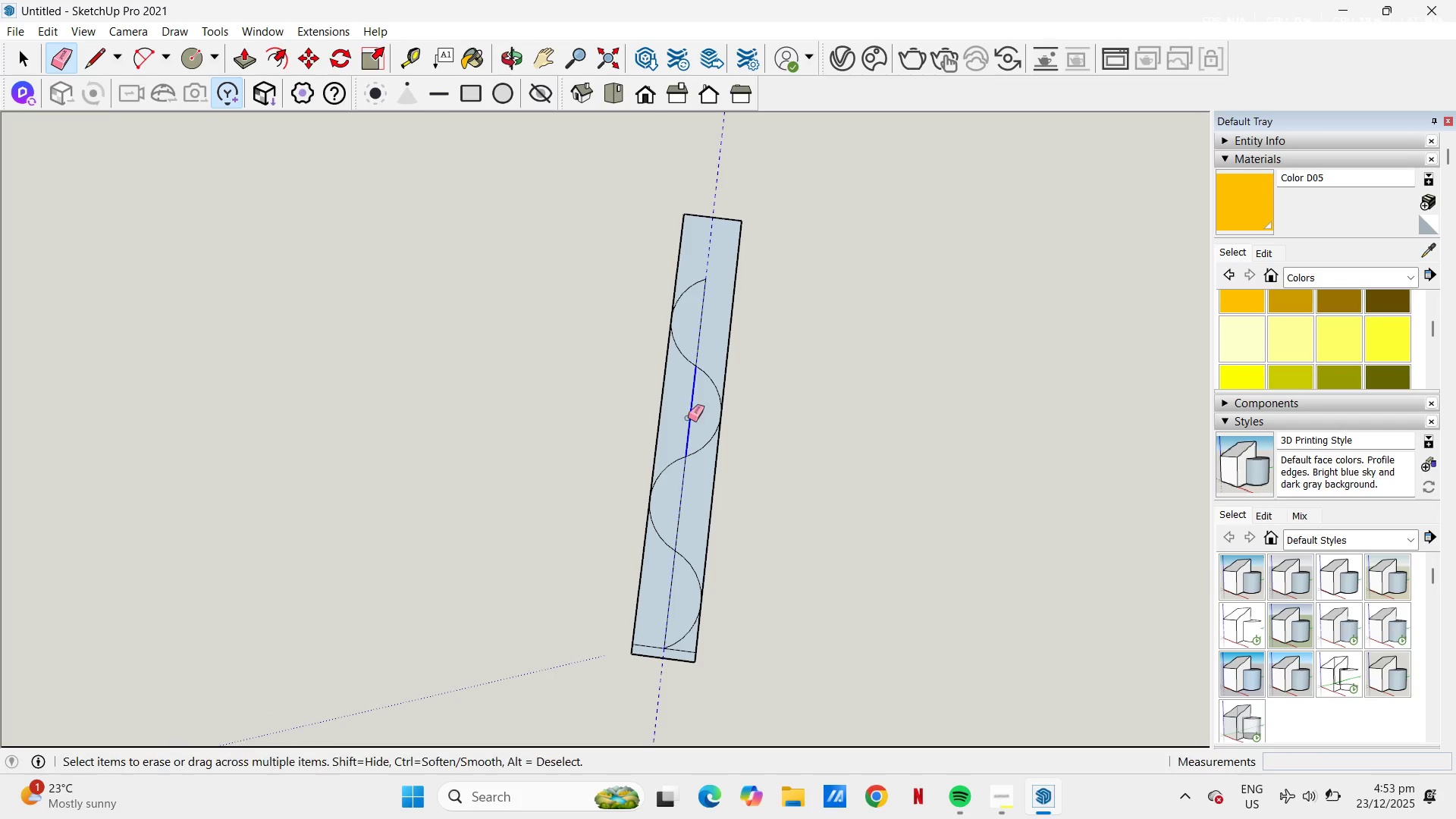 
left_click_drag(start_coordinate=[693, 418], to_coordinate=[684, 416])
 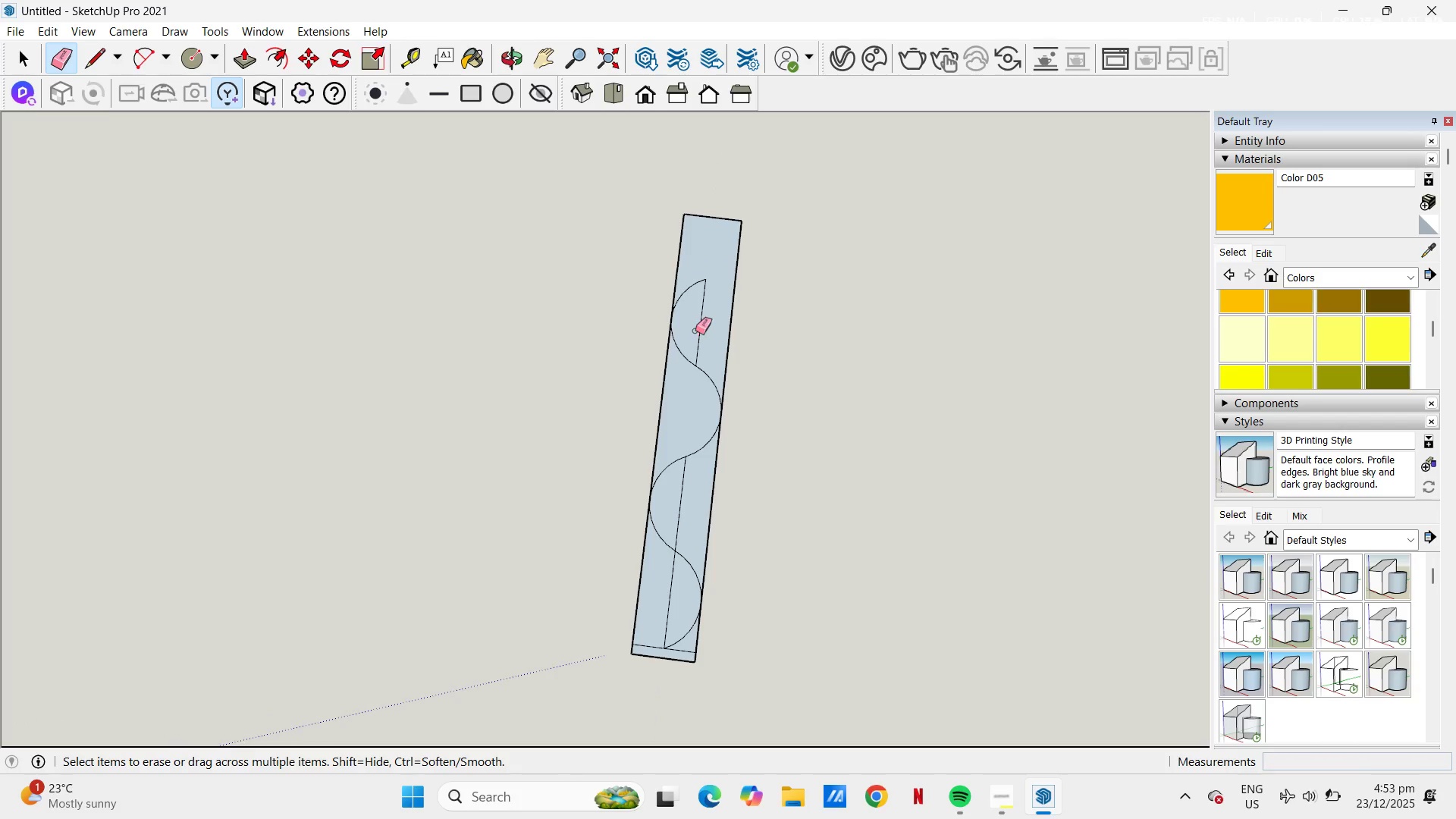 
left_click_drag(start_coordinate=[698, 329], to_coordinate=[707, 328])
 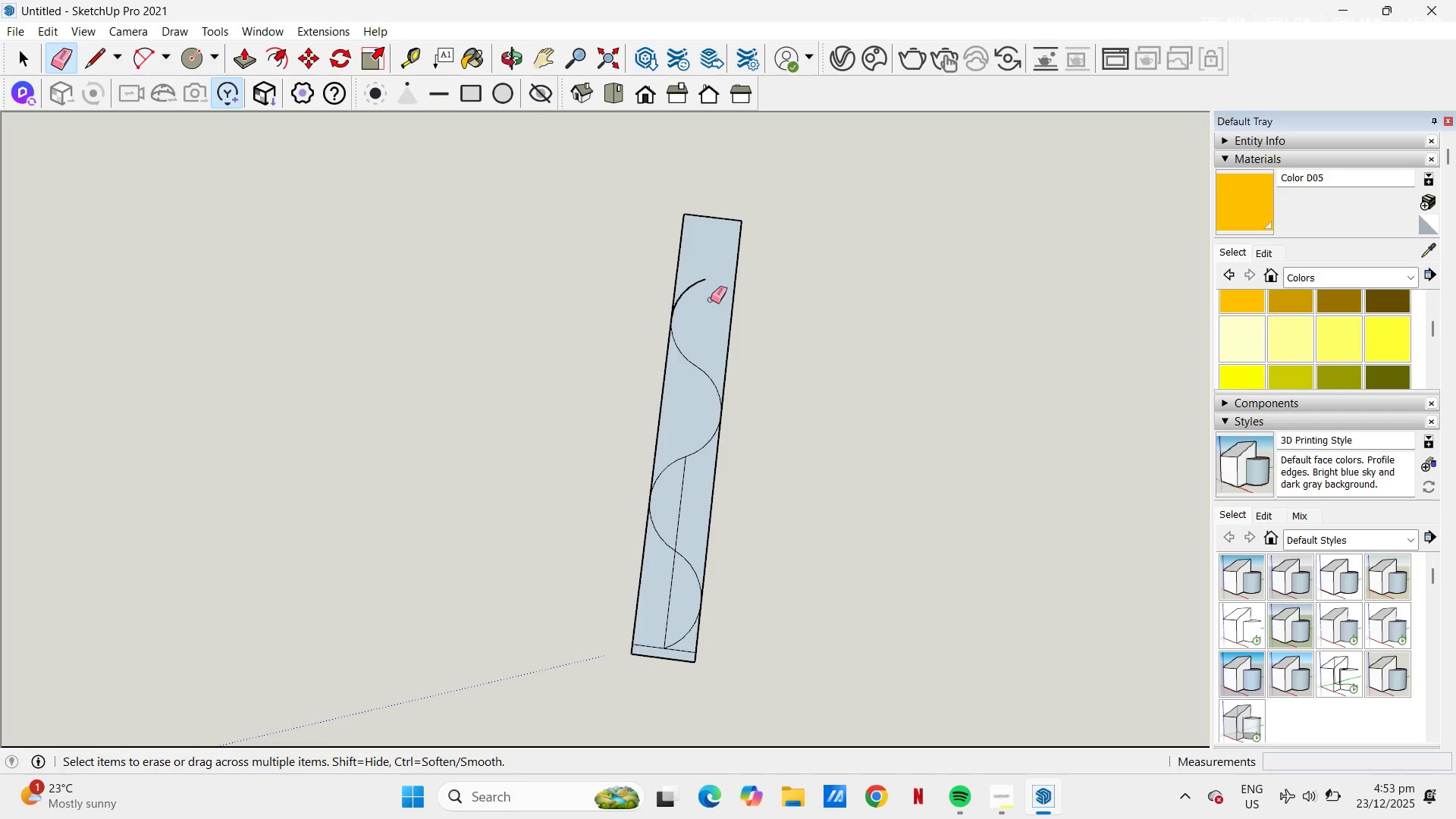 
key(Space)
 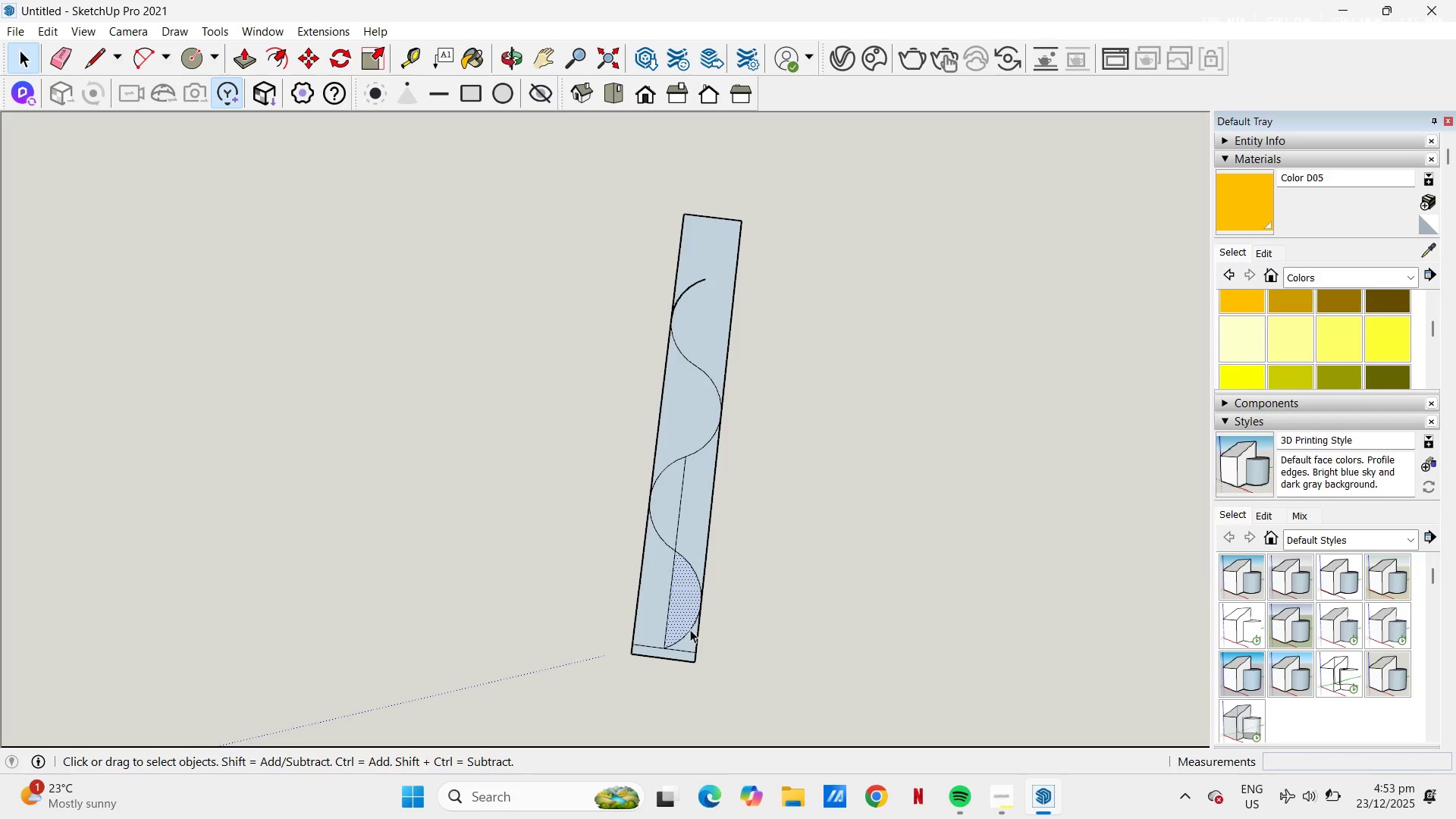 
key(M)
 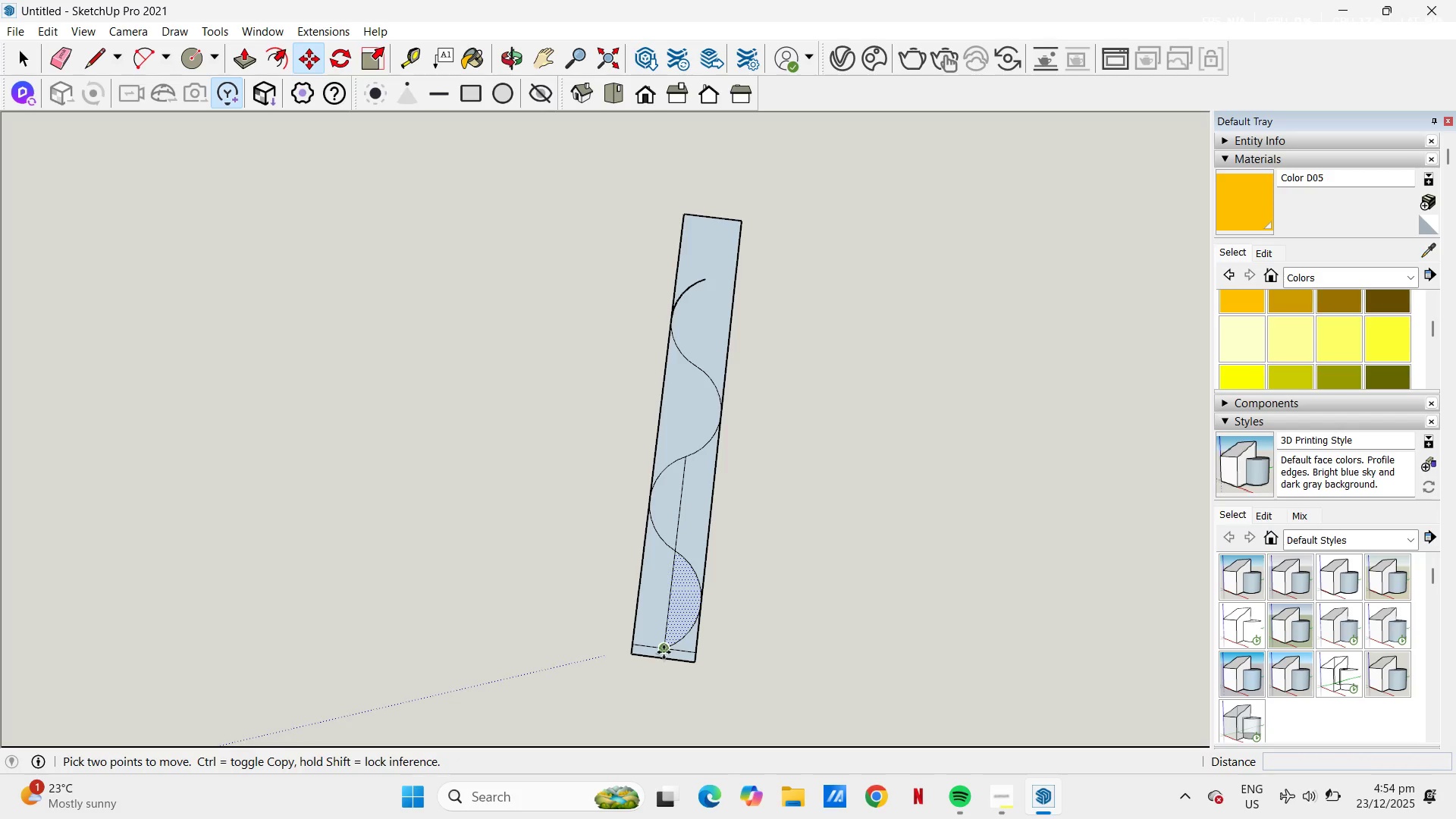 
left_click([664, 652])
 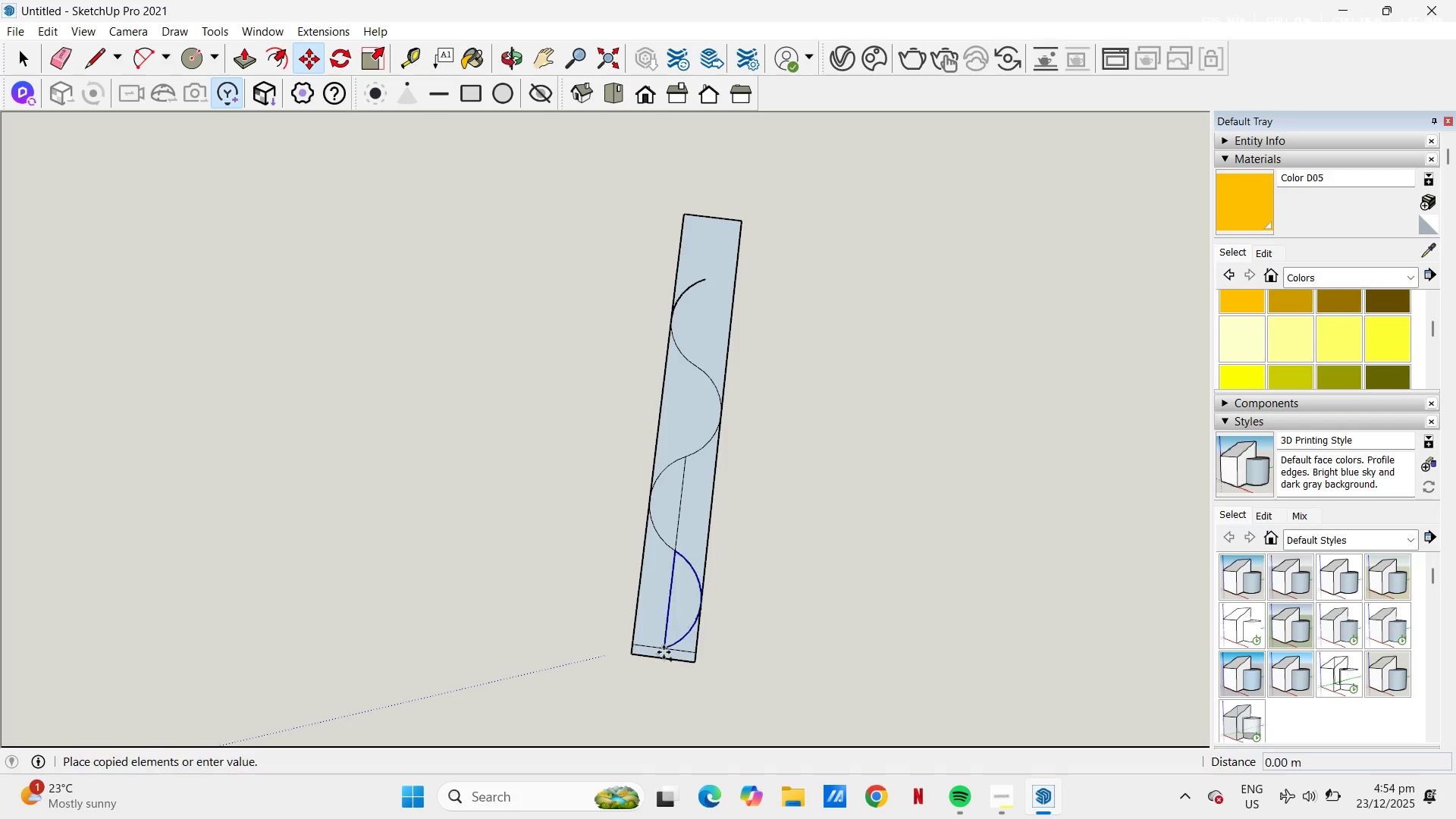 
key(Control+ControlLeft)
 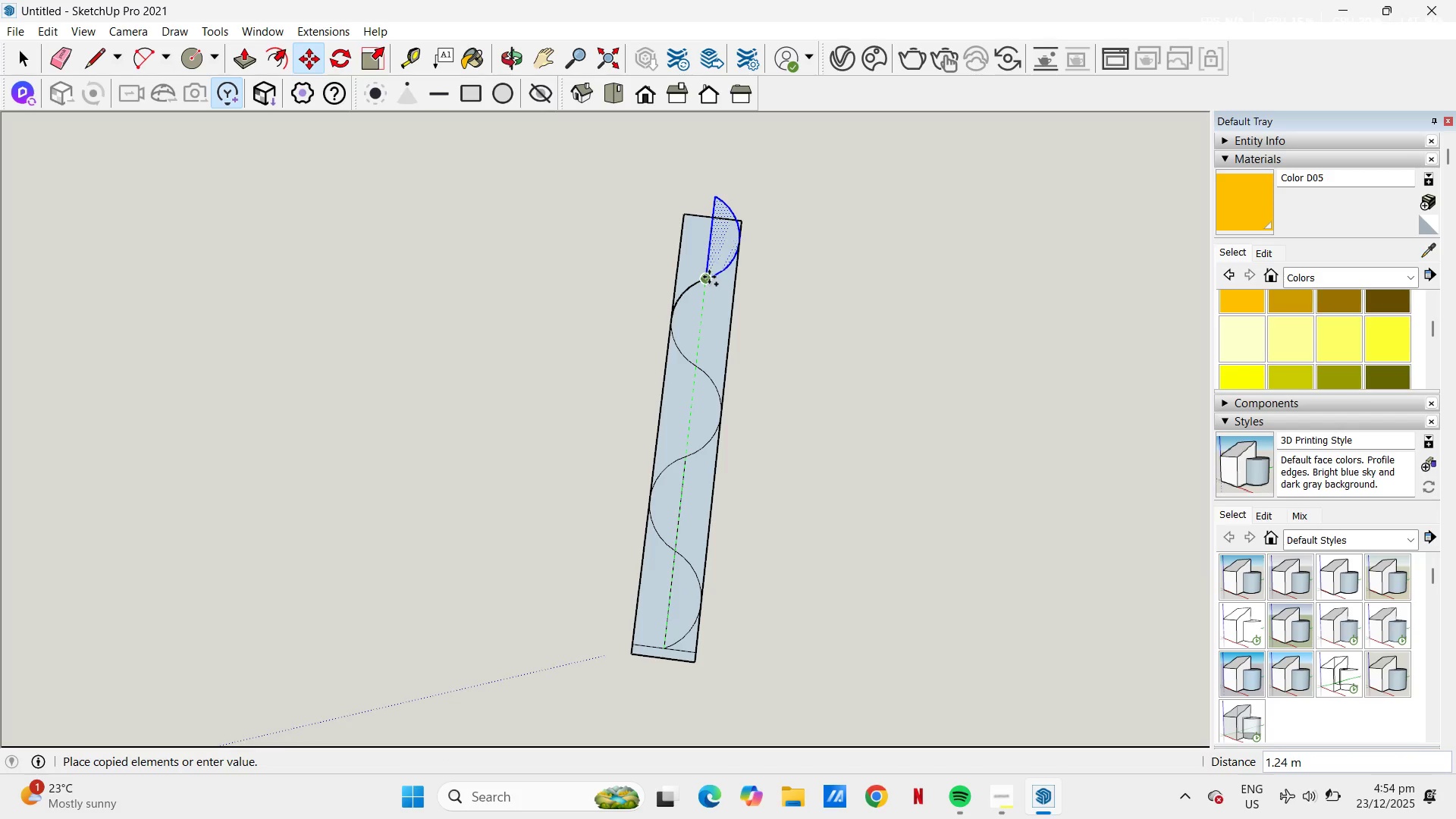 
left_click([709, 277])
 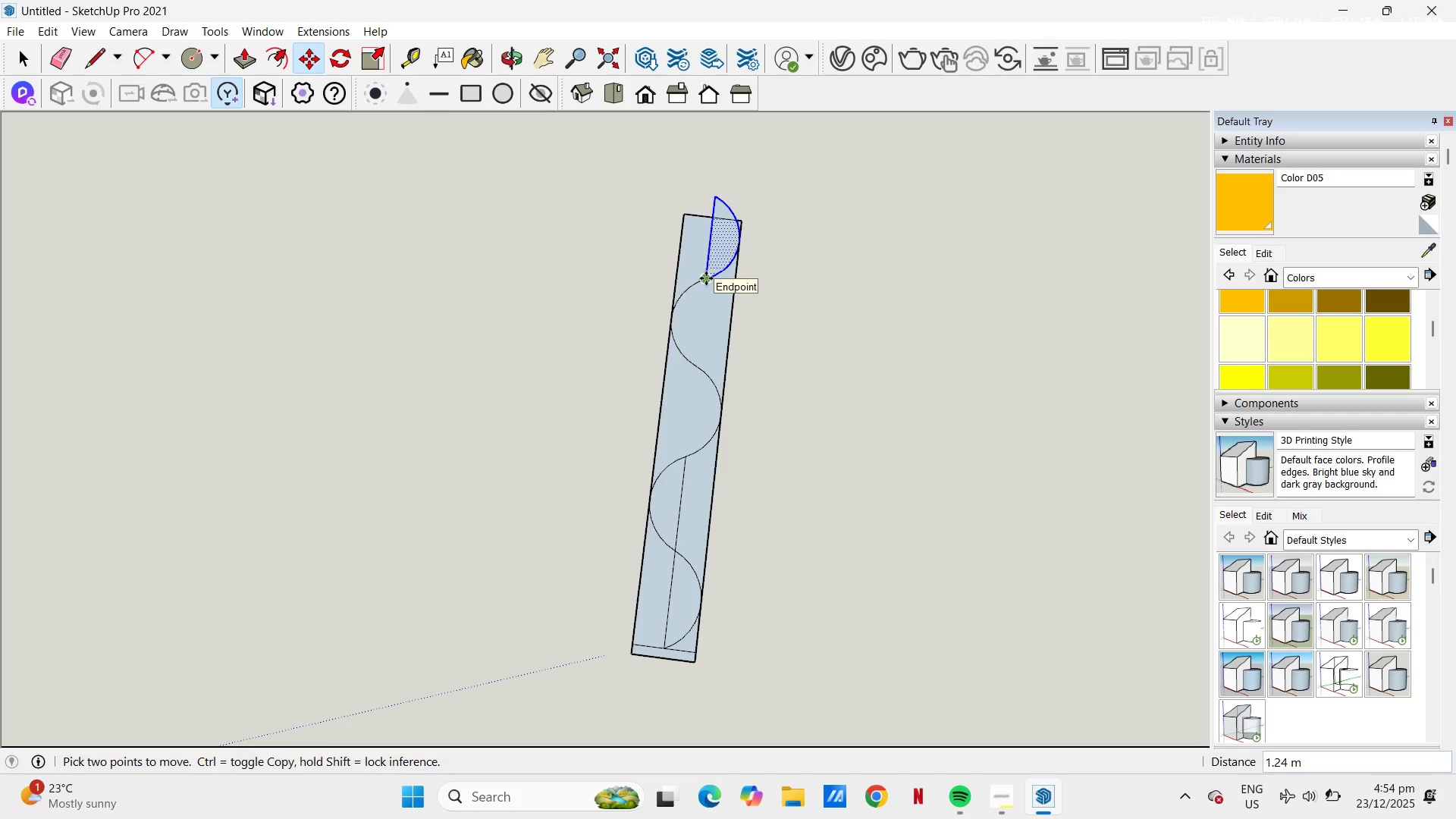 
key(E)
 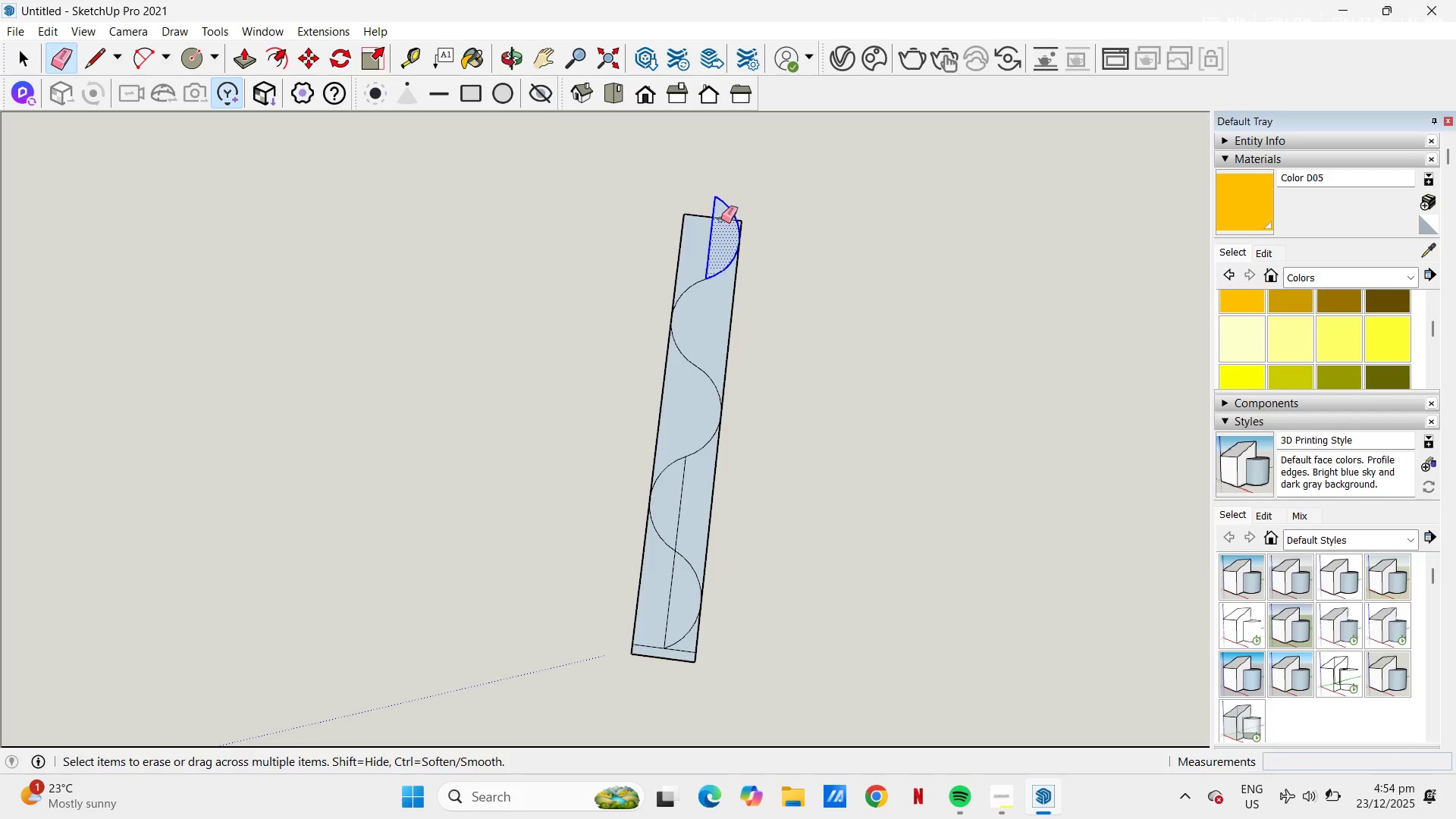 
left_click([721, 219])
 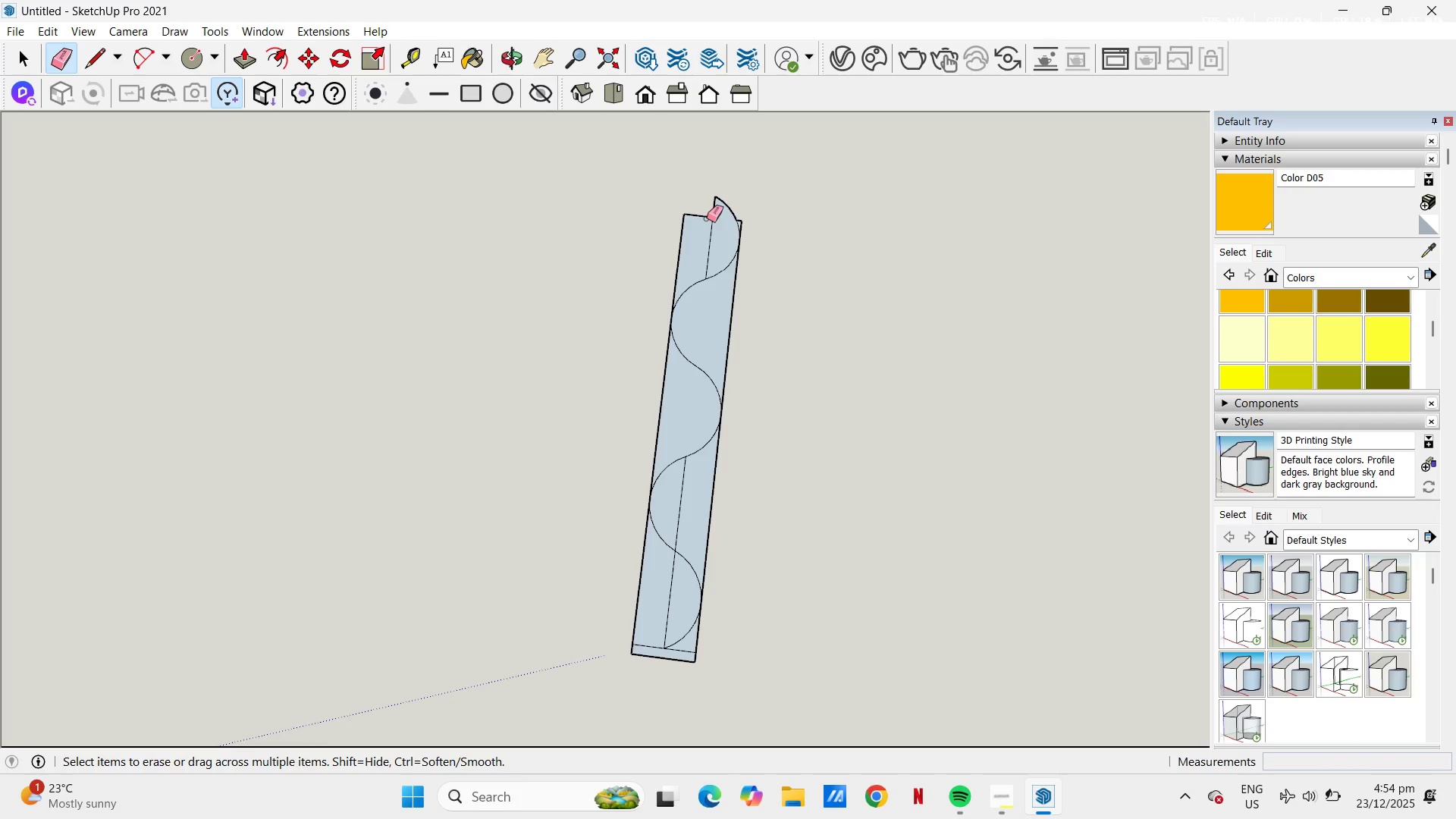 
key(Control+Z)
 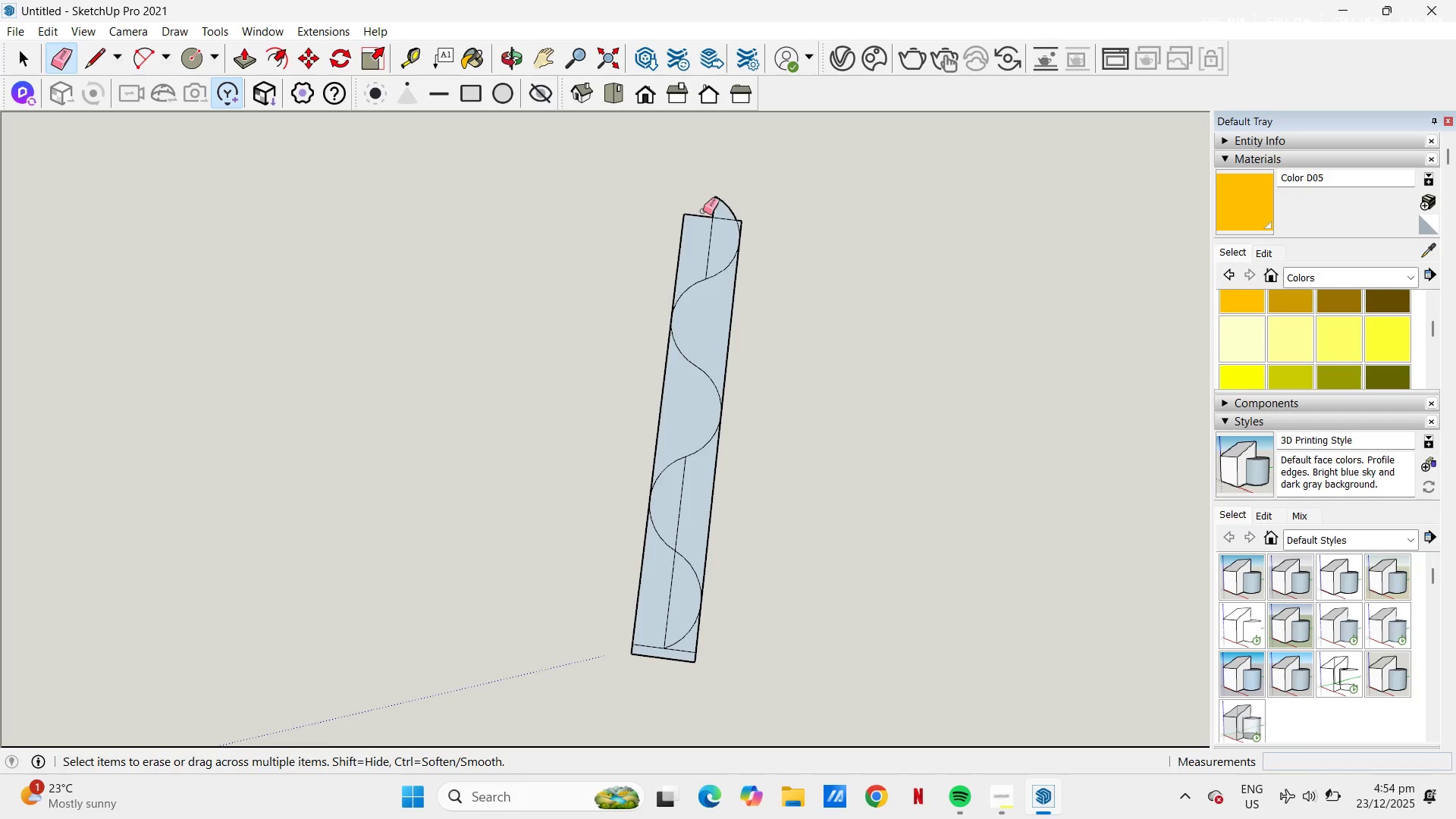 
left_click([721, 218])
 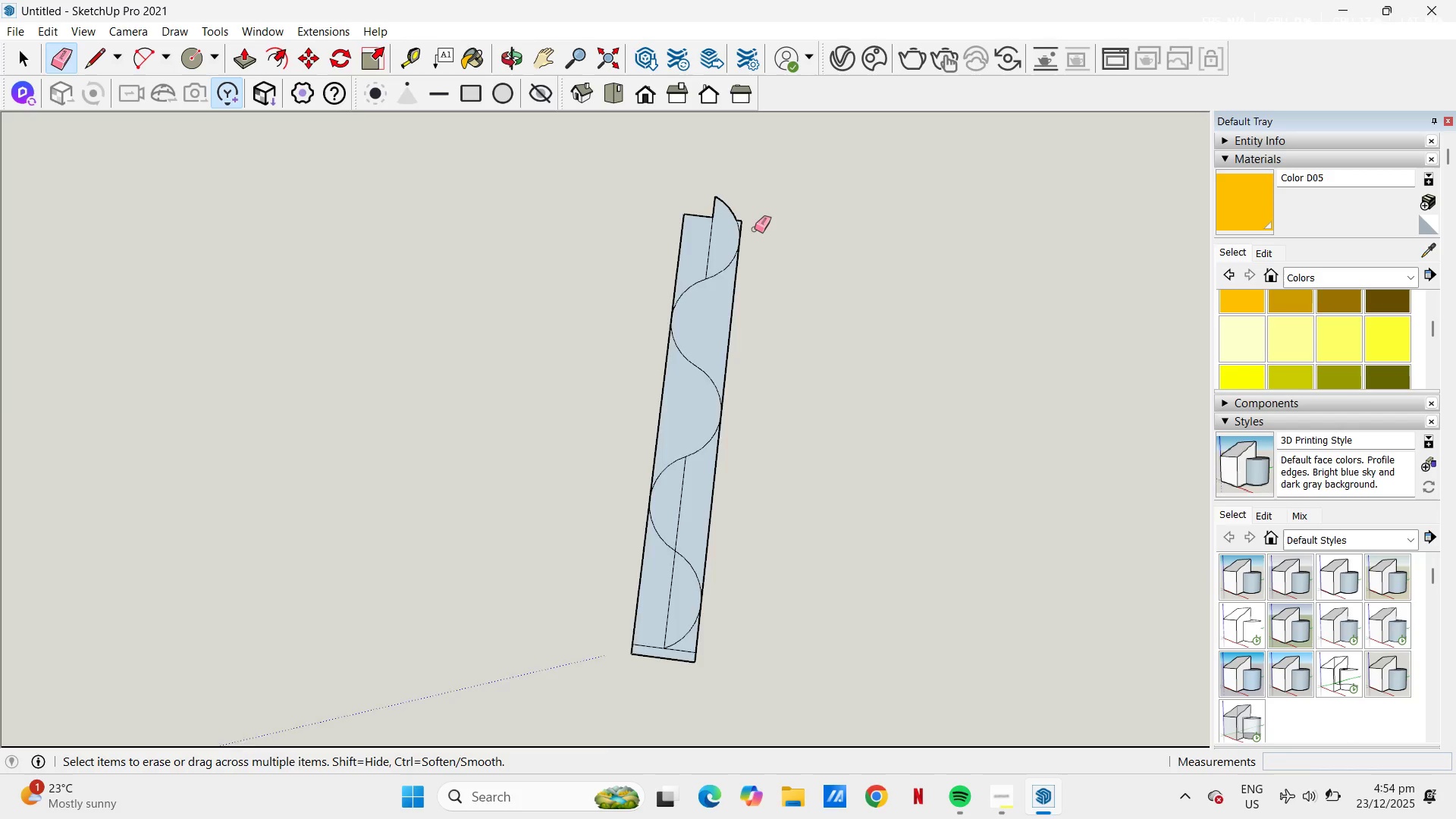 
left_click_drag(start_coordinate=[736, 221], to_coordinate=[739, 229])
 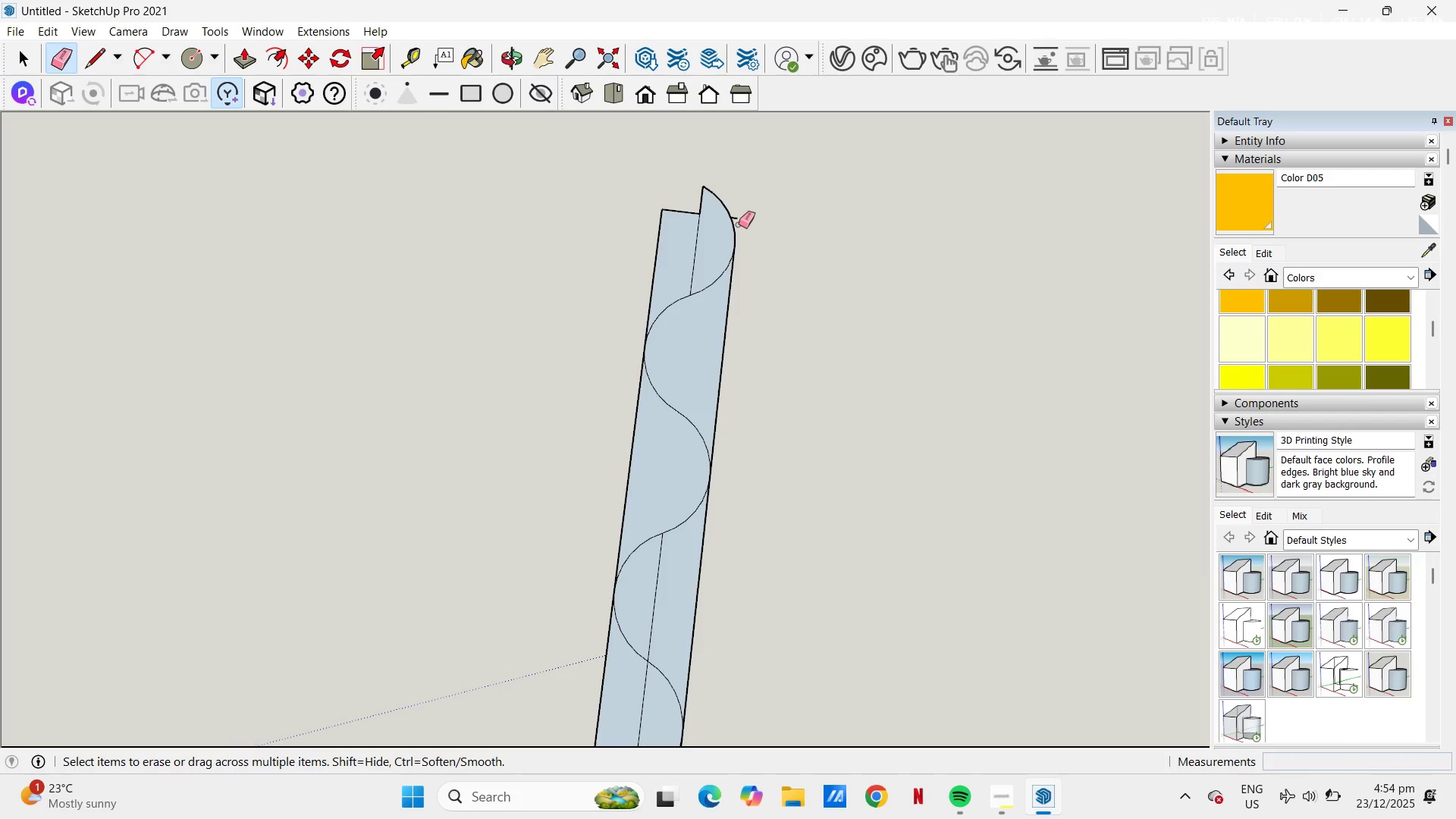 
scroll: coordinate [755, 229], scroll_direction: up, amount: 3.0
 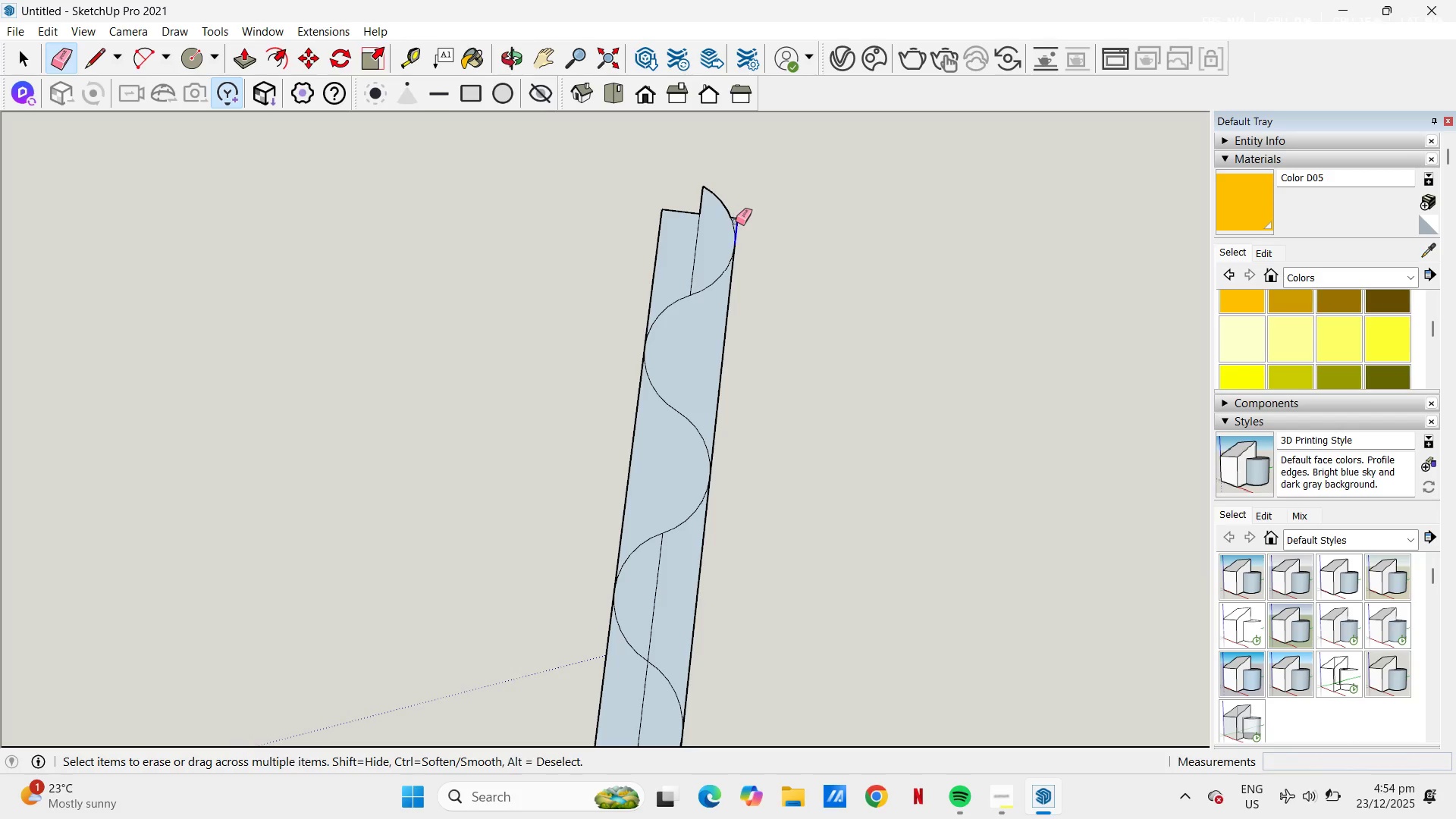 
key(Control+ControlLeft)
 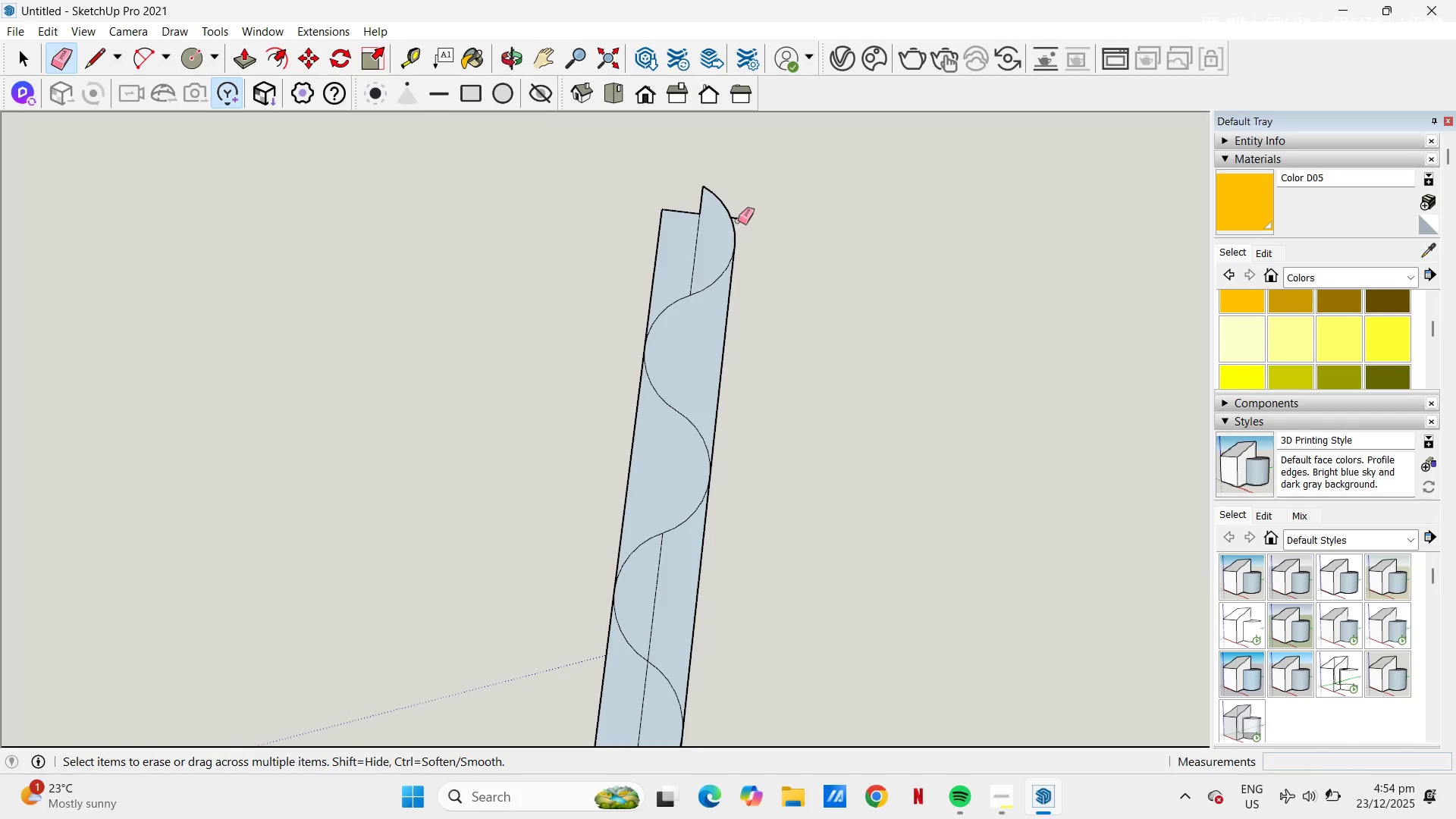 
left_click_drag(start_coordinate=[738, 221], to_coordinate=[736, 215])
 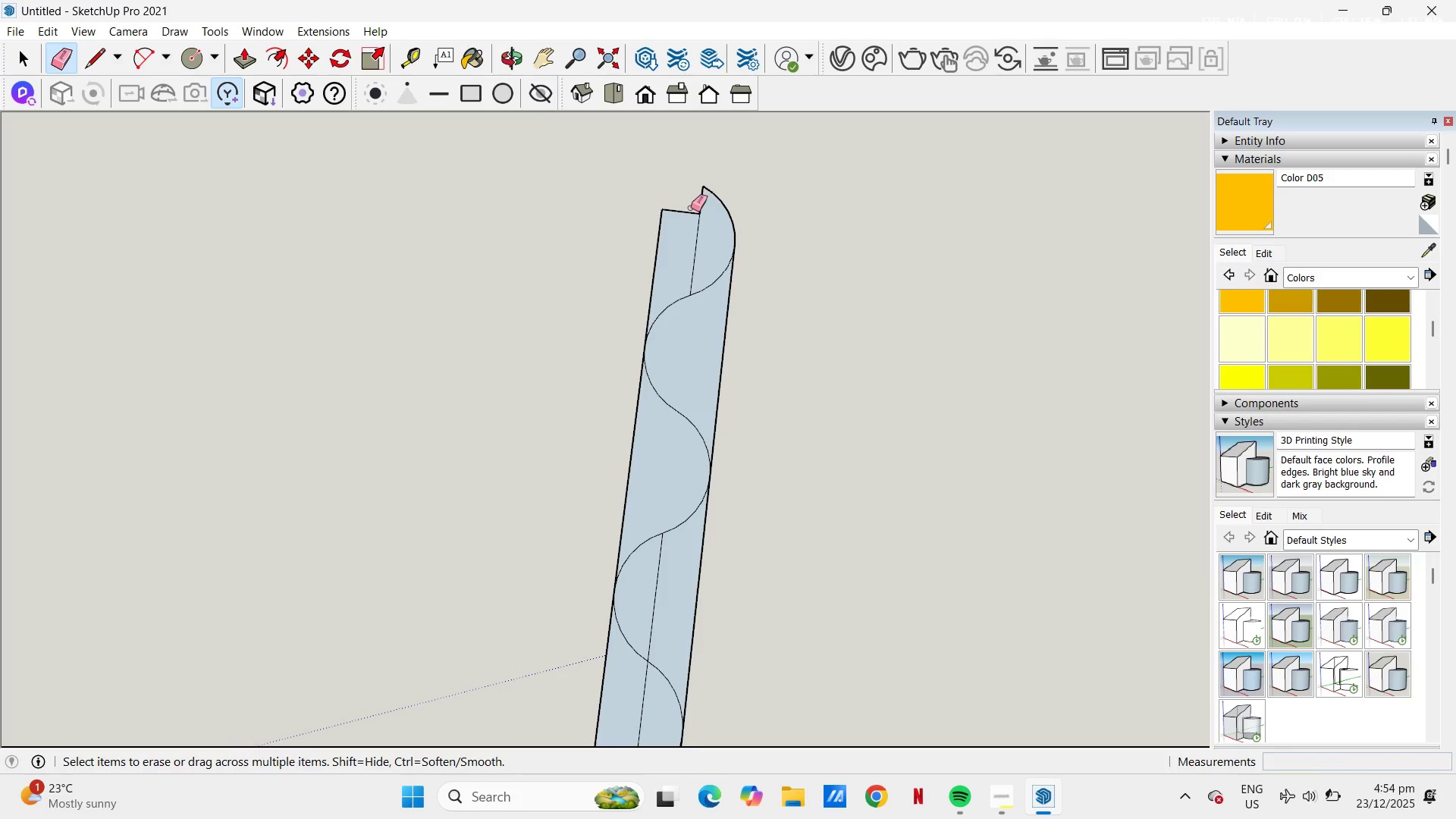 
left_click_drag(start_coordinate=[689, 208], to_coordinate=[632, 245])
 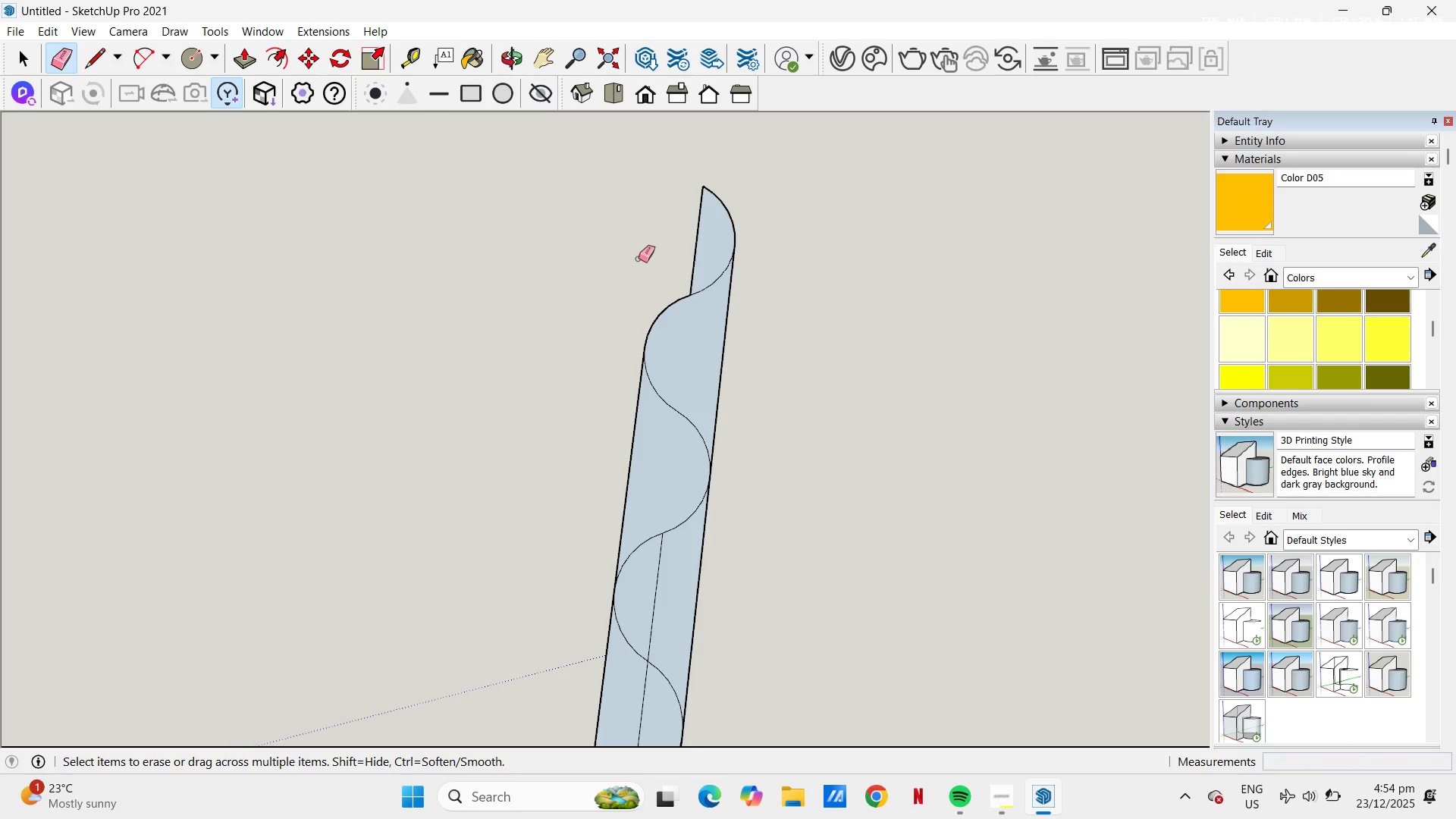 
key(Control+Z)
 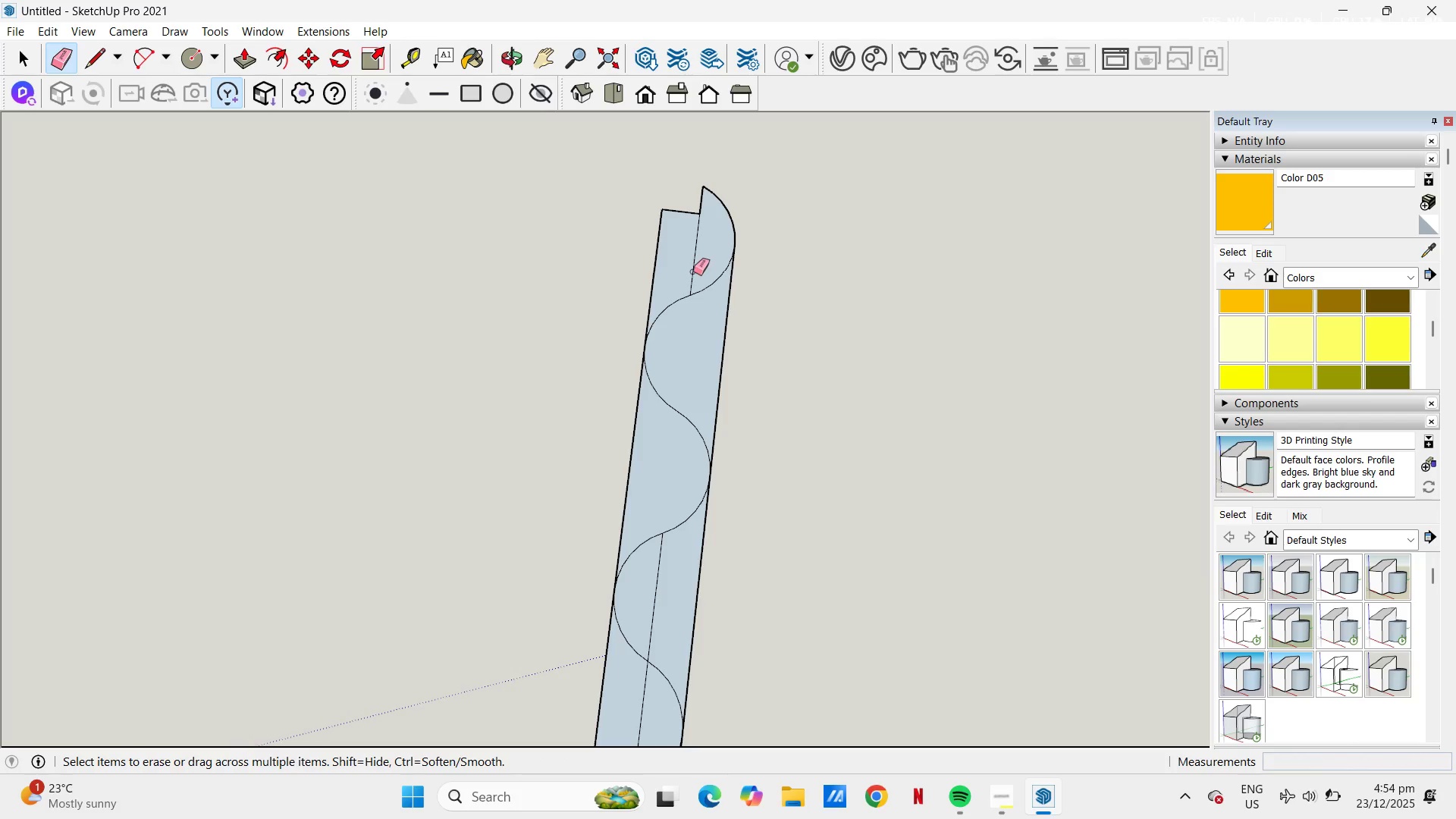 
left_click([693, 271])
 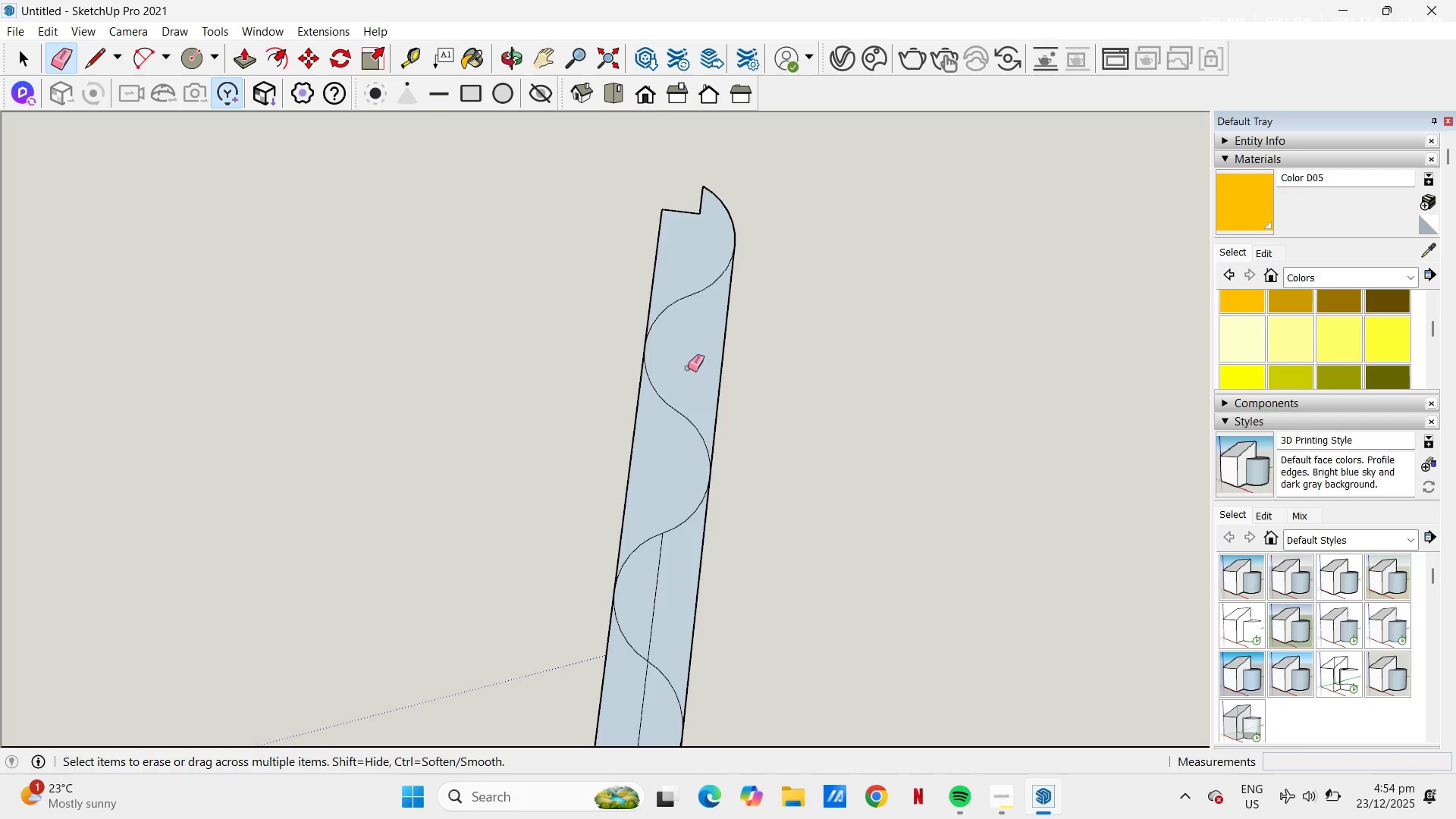 
scroll: coordinate [681, 370], scroll_direction: down, amount: 4.0
 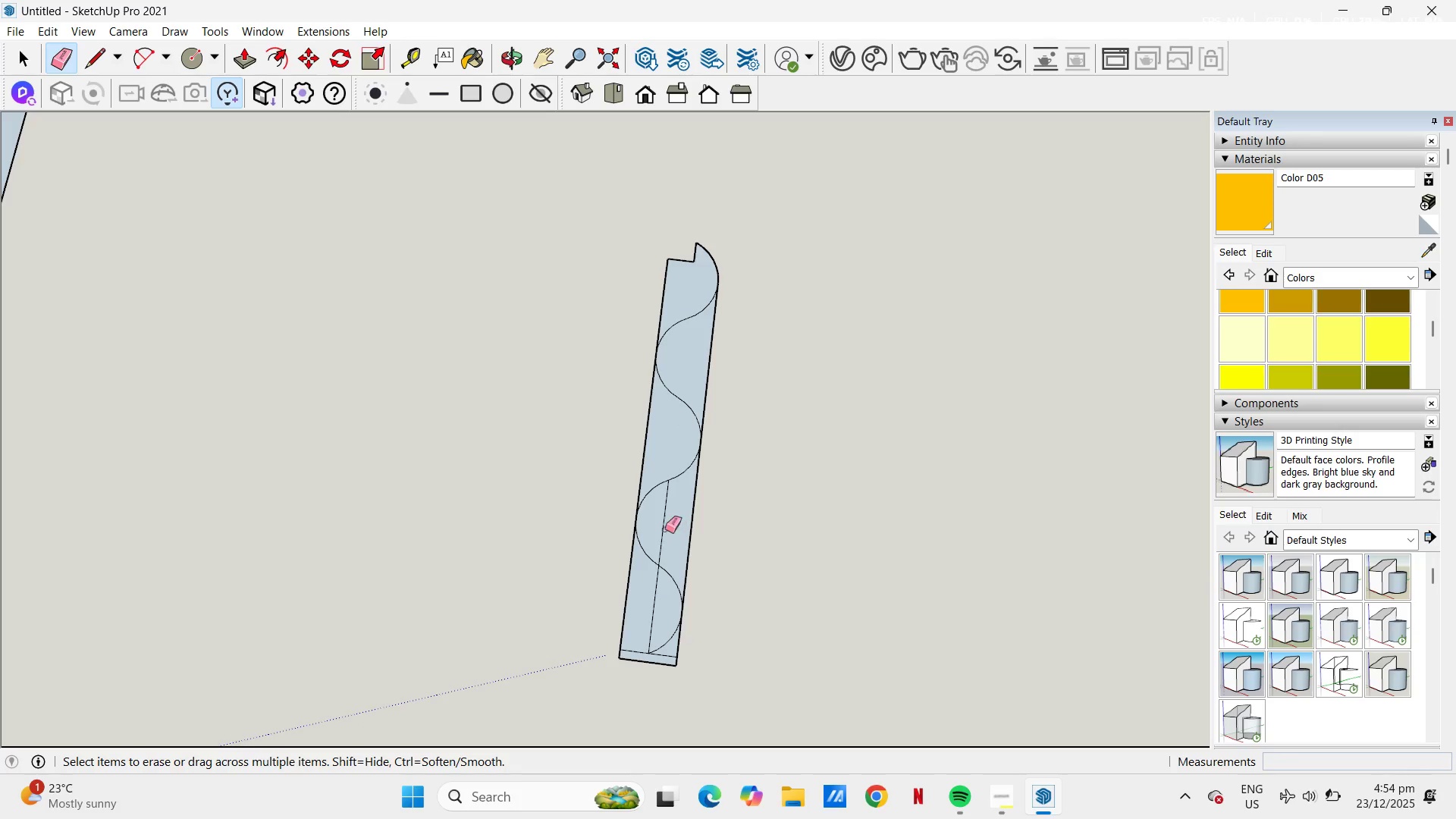 
left_click([661, 529])
 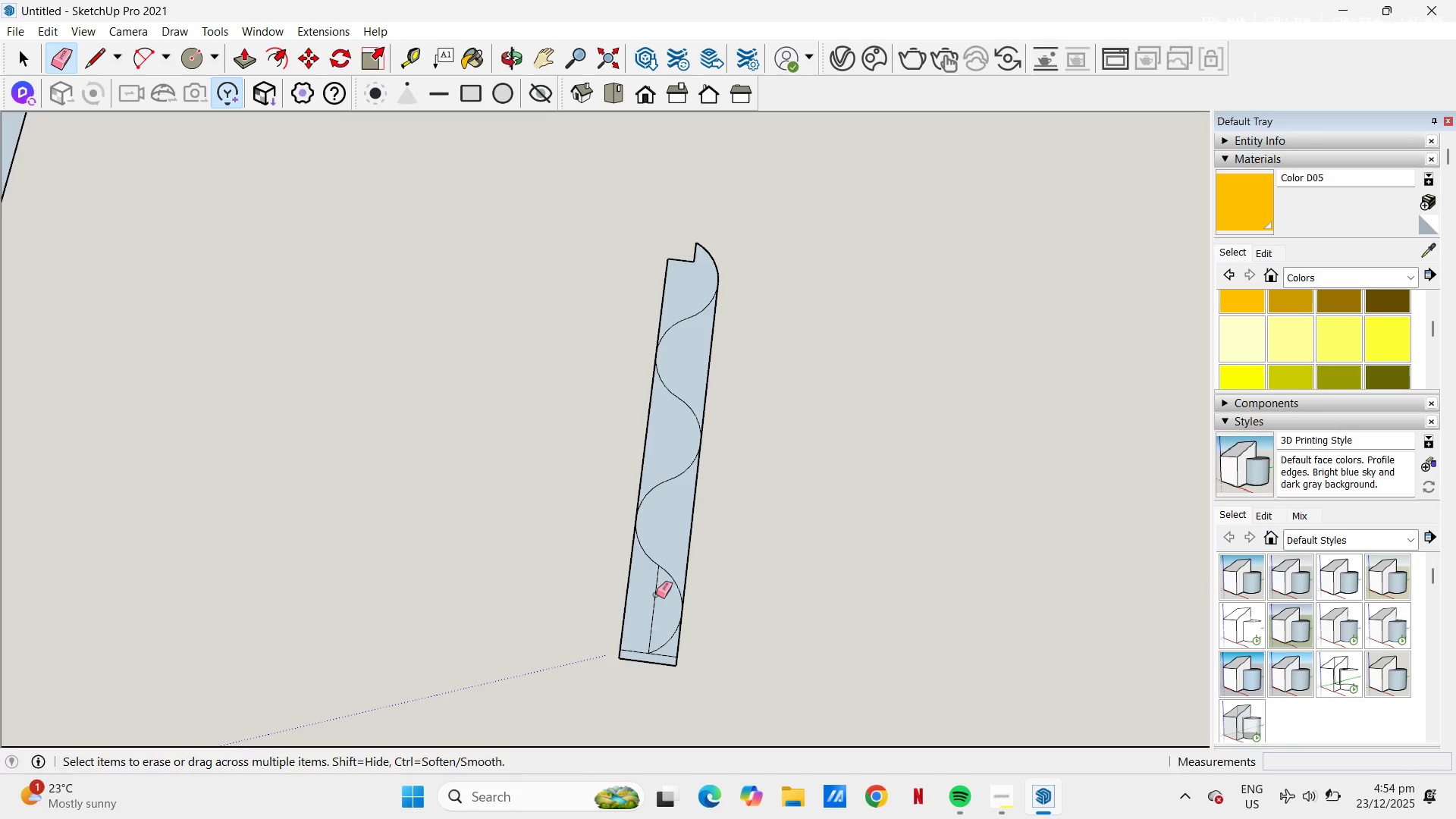 
left_click_drag(start_coordinate=[655, 596], to_coordinate=[651, 599])
 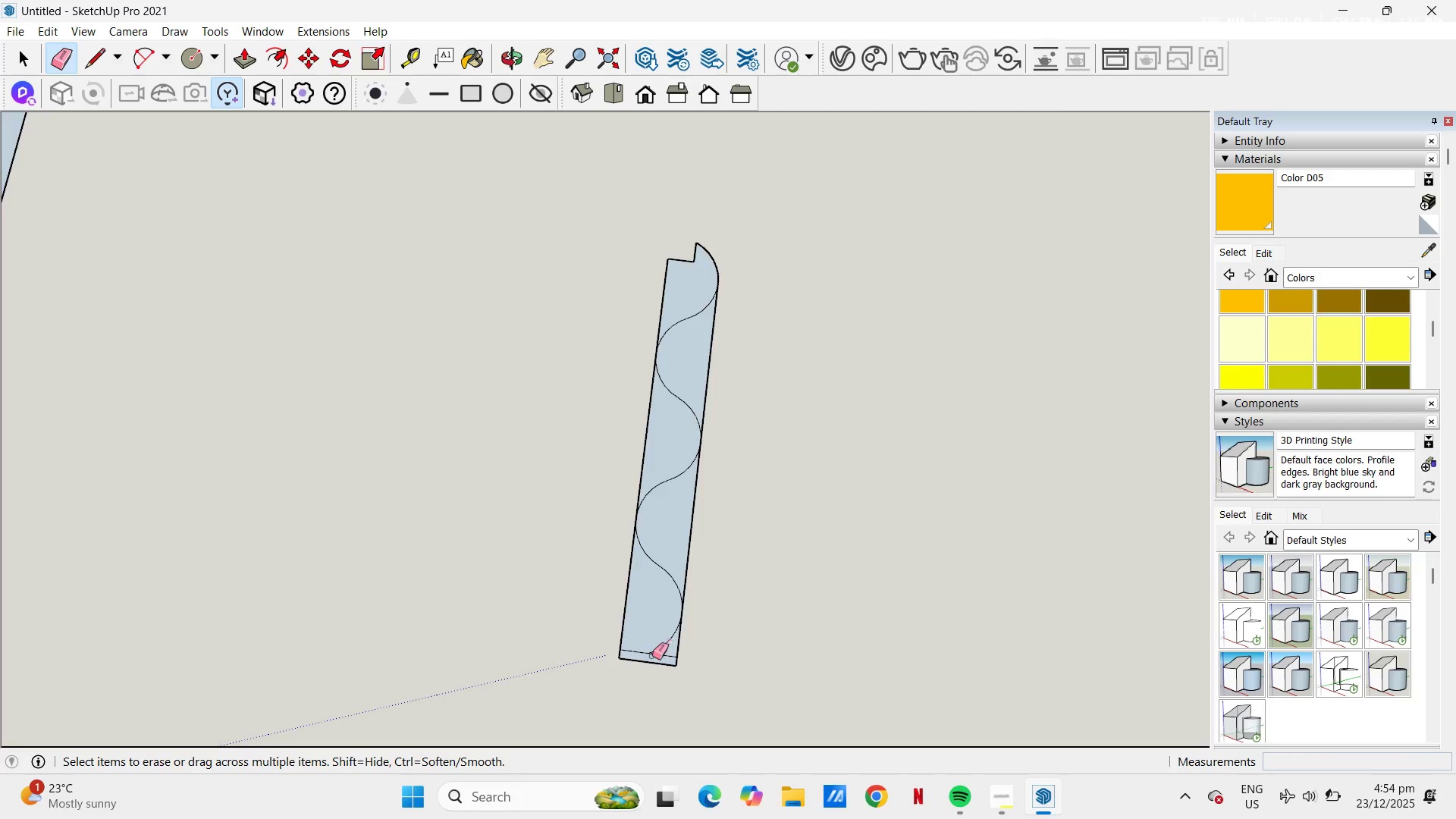 
scroll: coordinate [647, 657], scroll_direction: up, amount: 4.0
 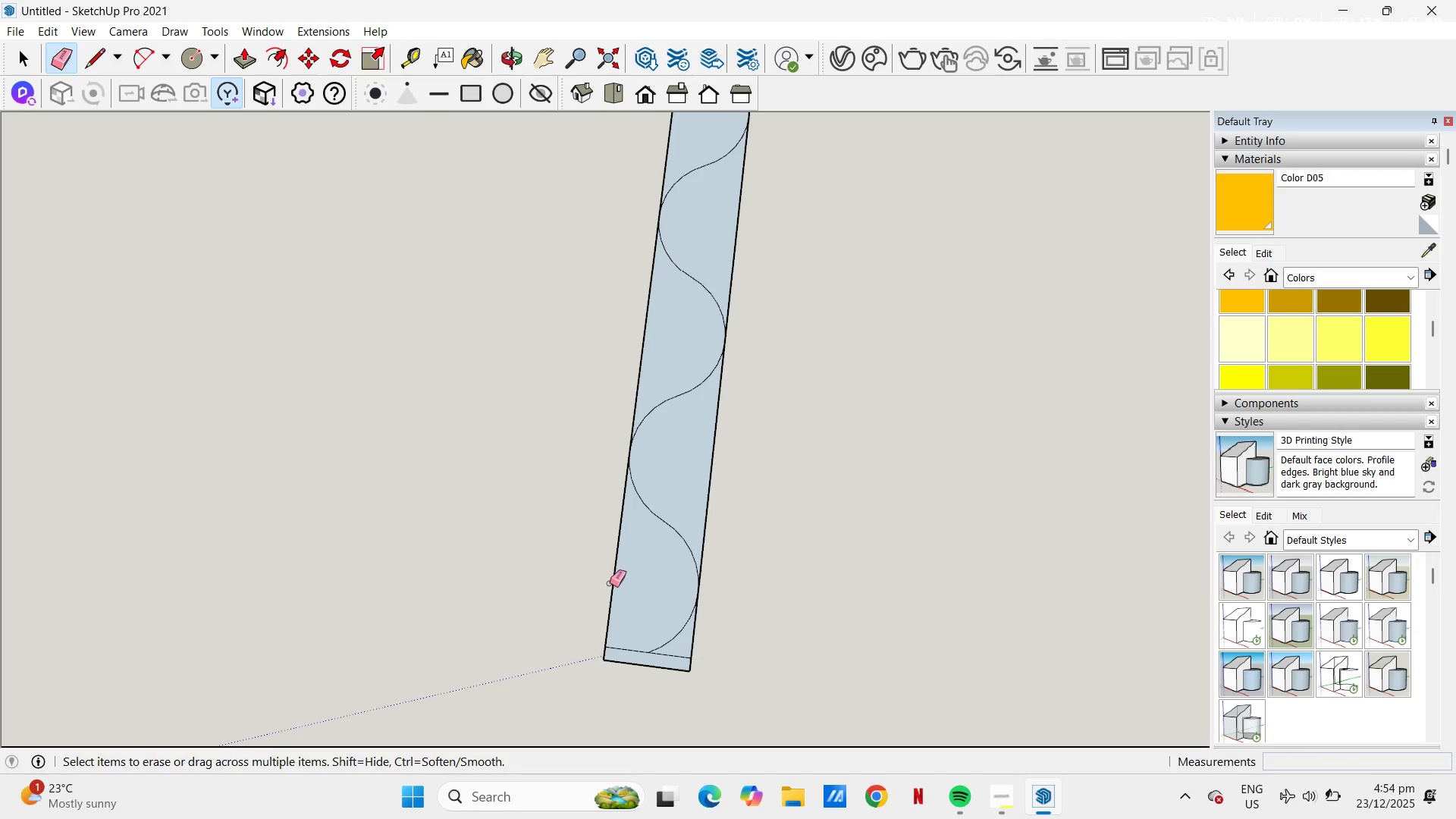 
key(Space)
 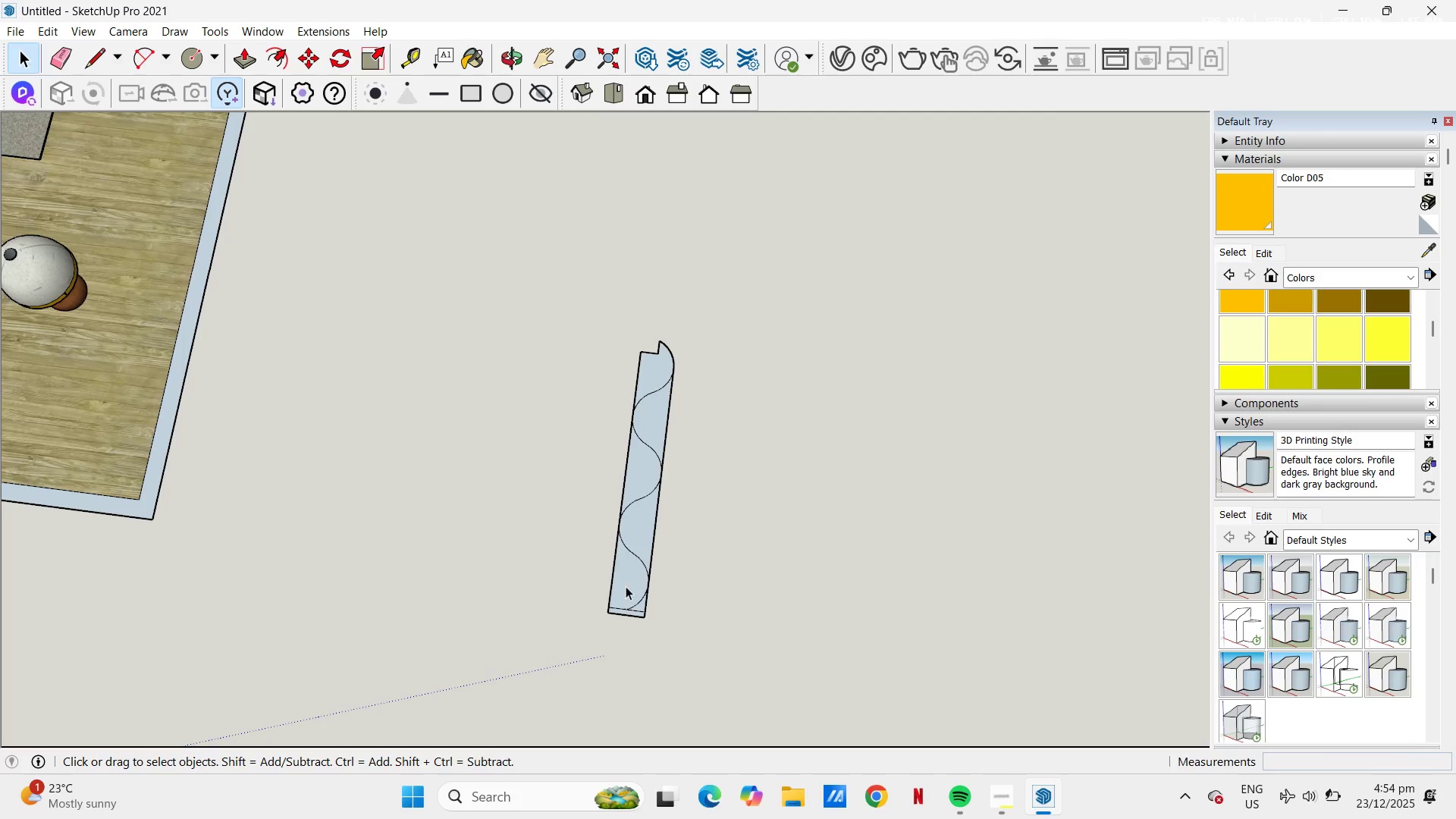 
scroll: coordinate [611, 579], scroll_direction: down, amount: 9.0
 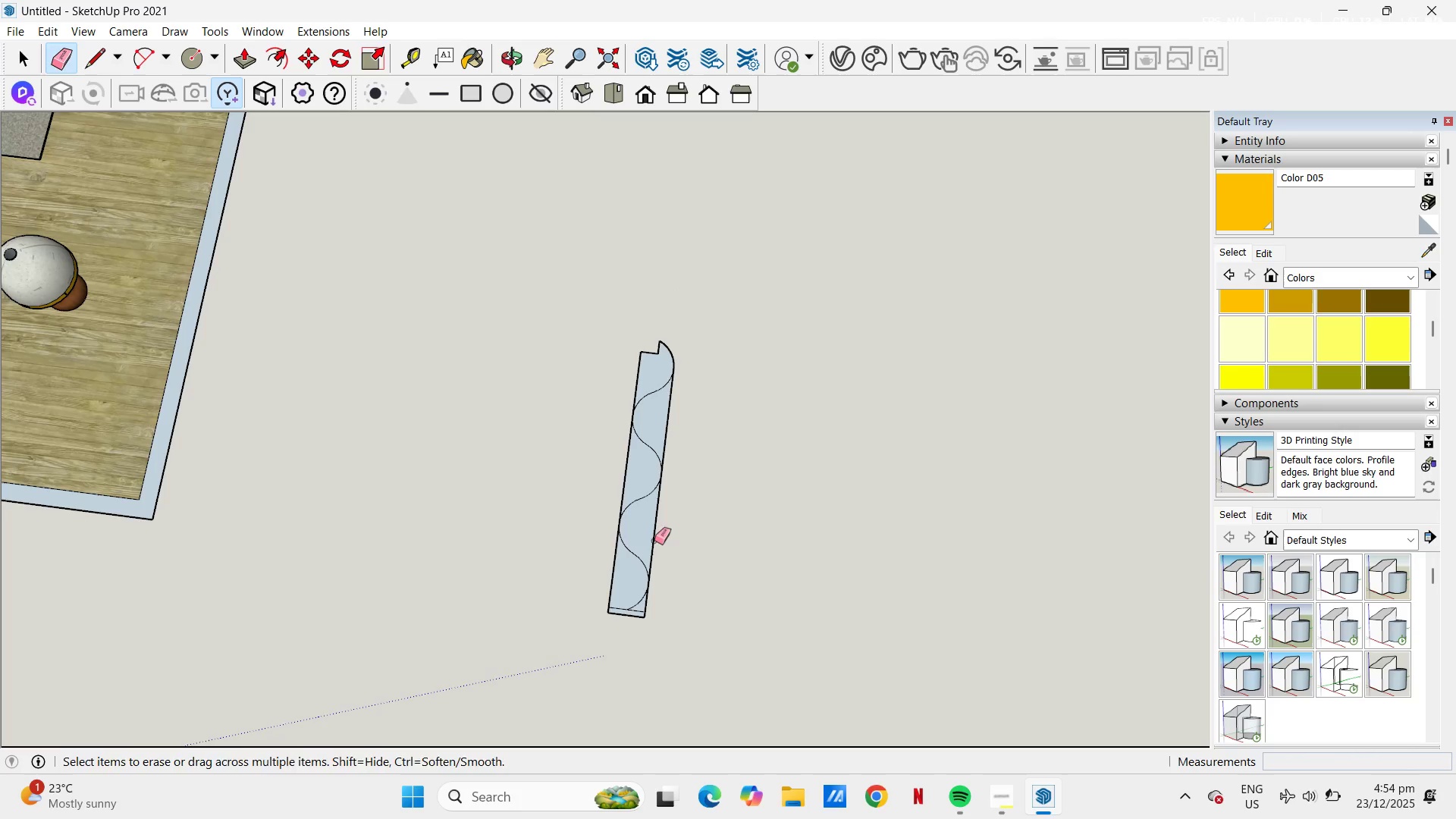 
left_click([626, 586])
 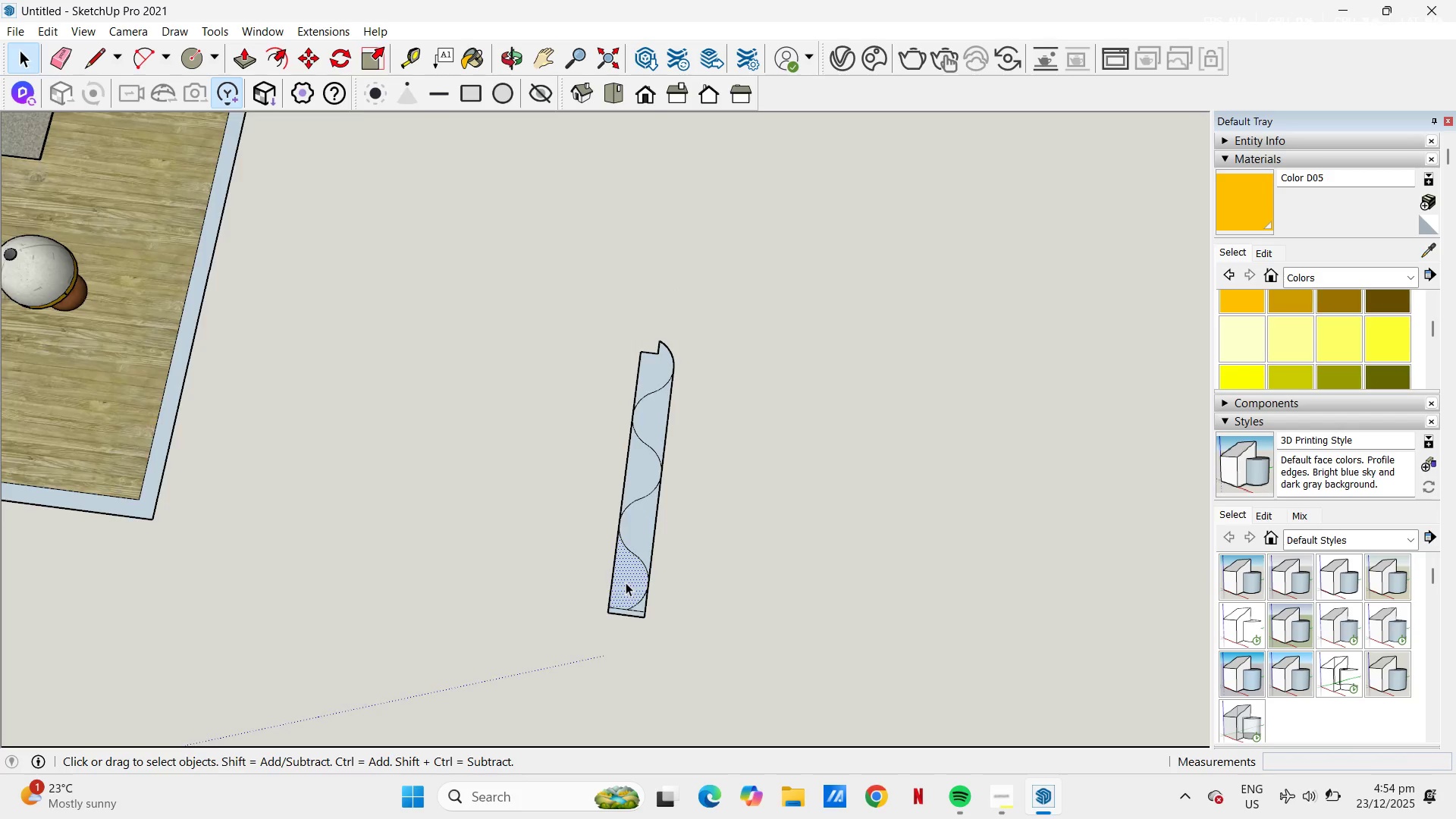 
scroll: coordinate [626, 582], scroll_direction: up, amount: 4.0
 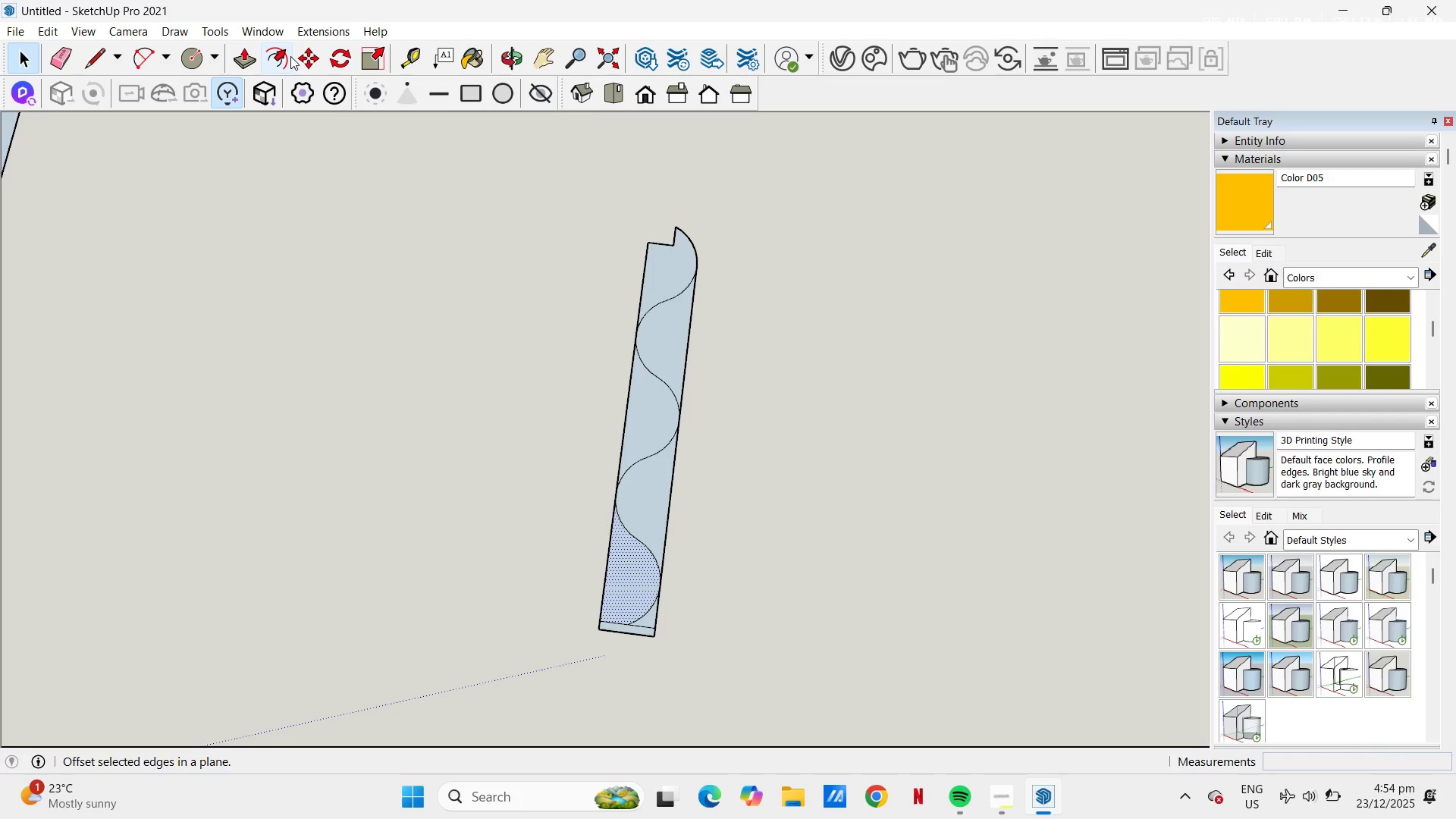 
left_click([278, 58])
 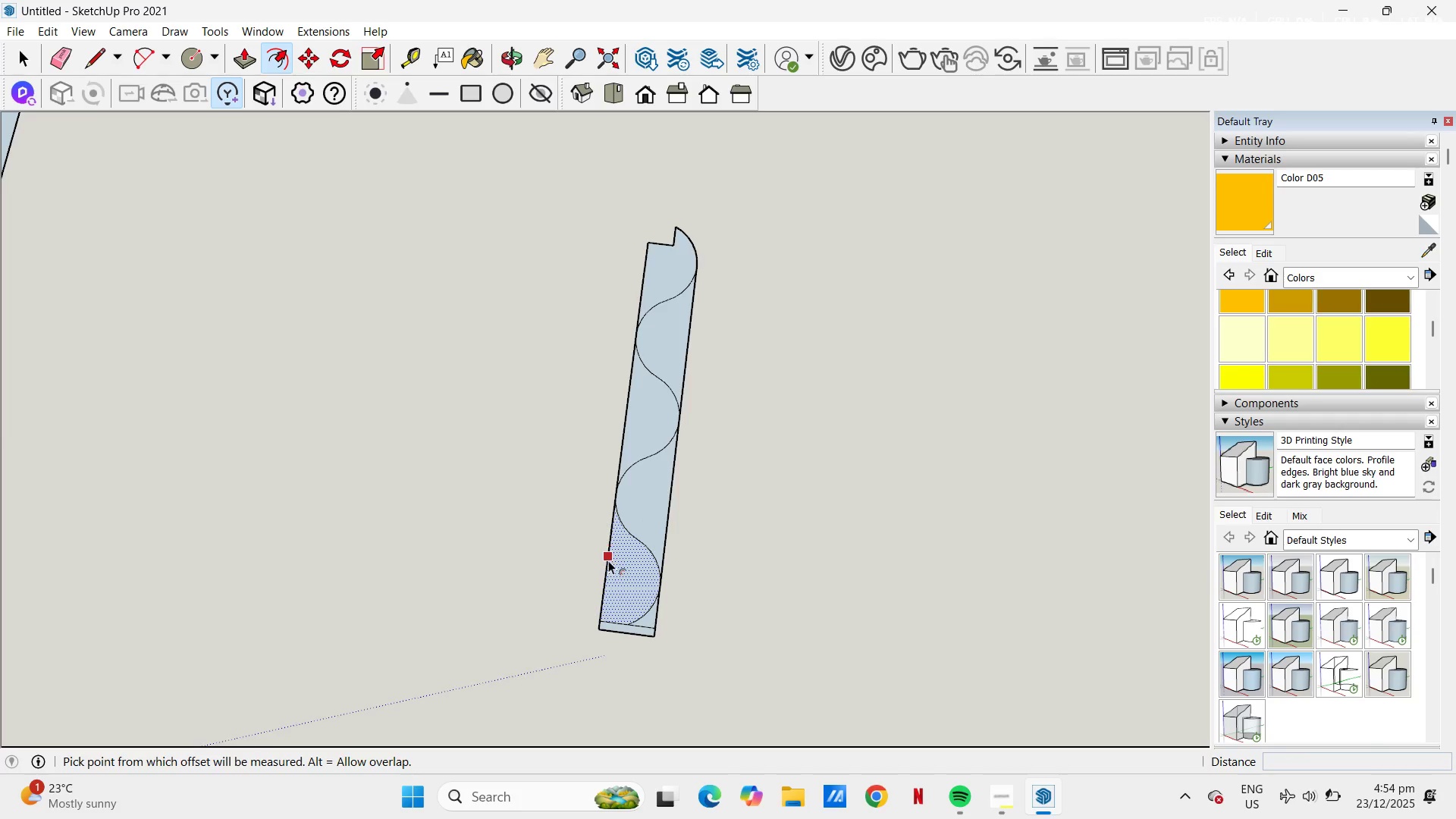 
scroll: coordinate [608, 561], scroll_direction: up, amount: 3.0
 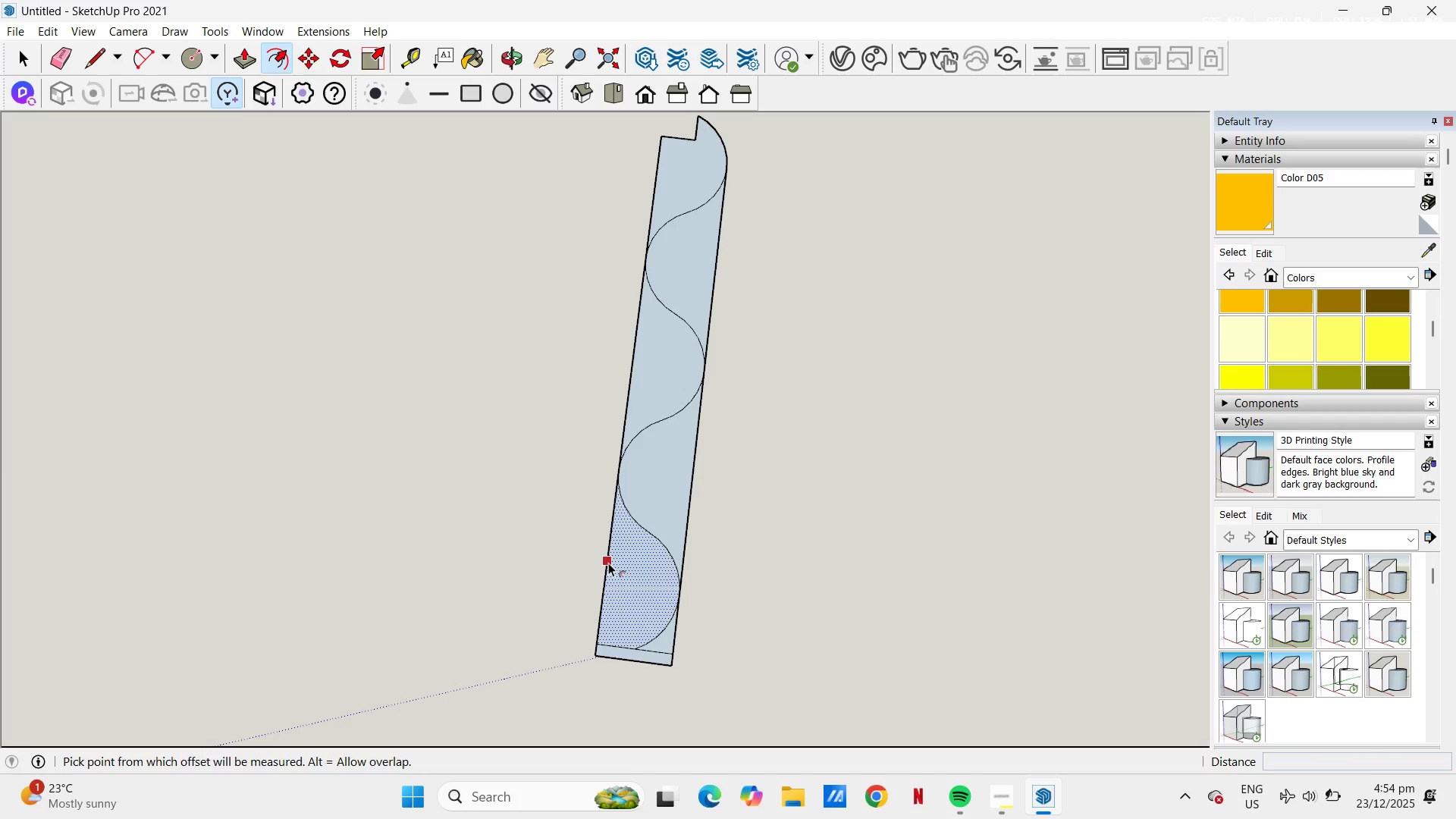 
left_click([608, 563])
 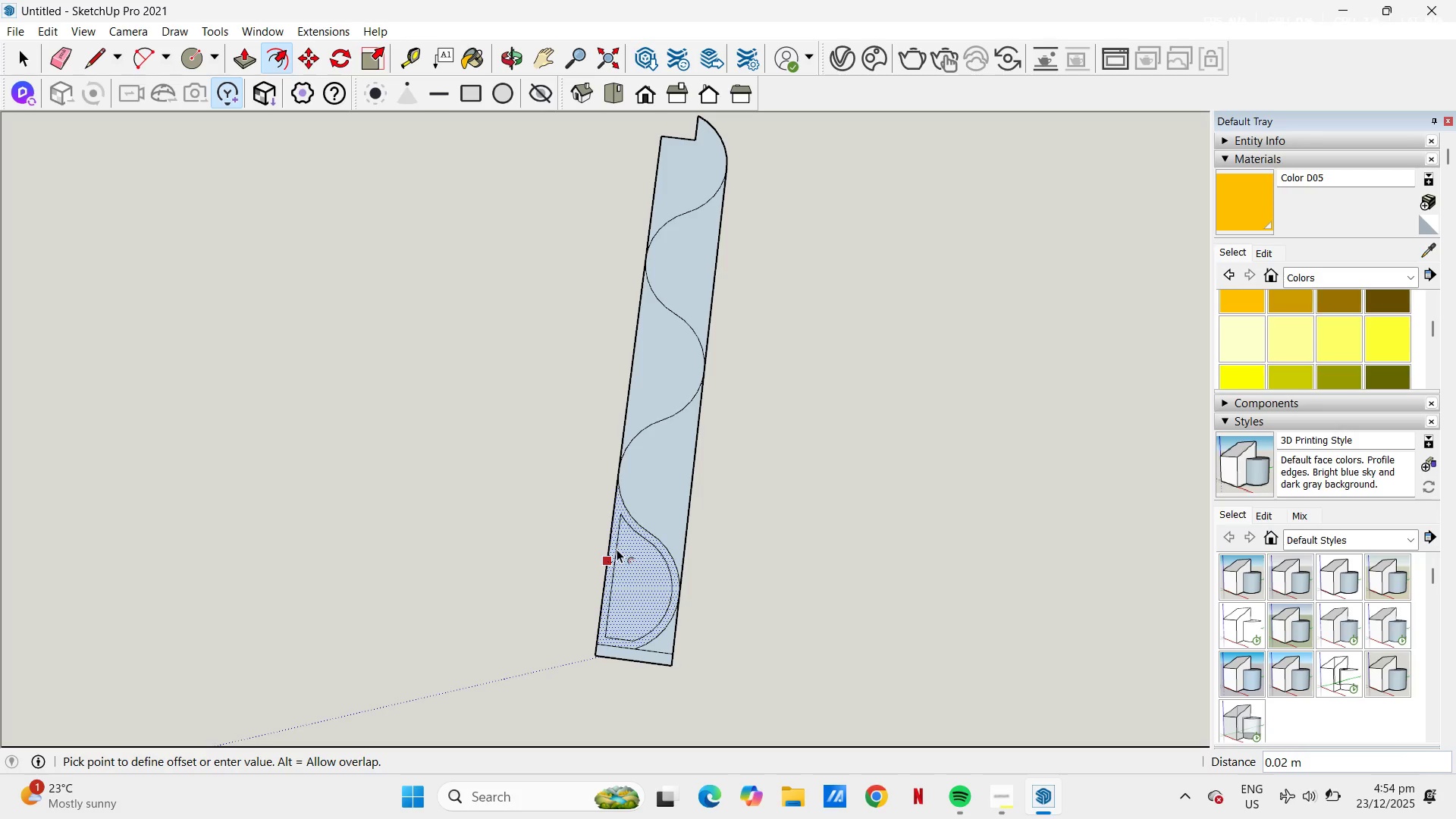 
key(NumpadDecimal)
 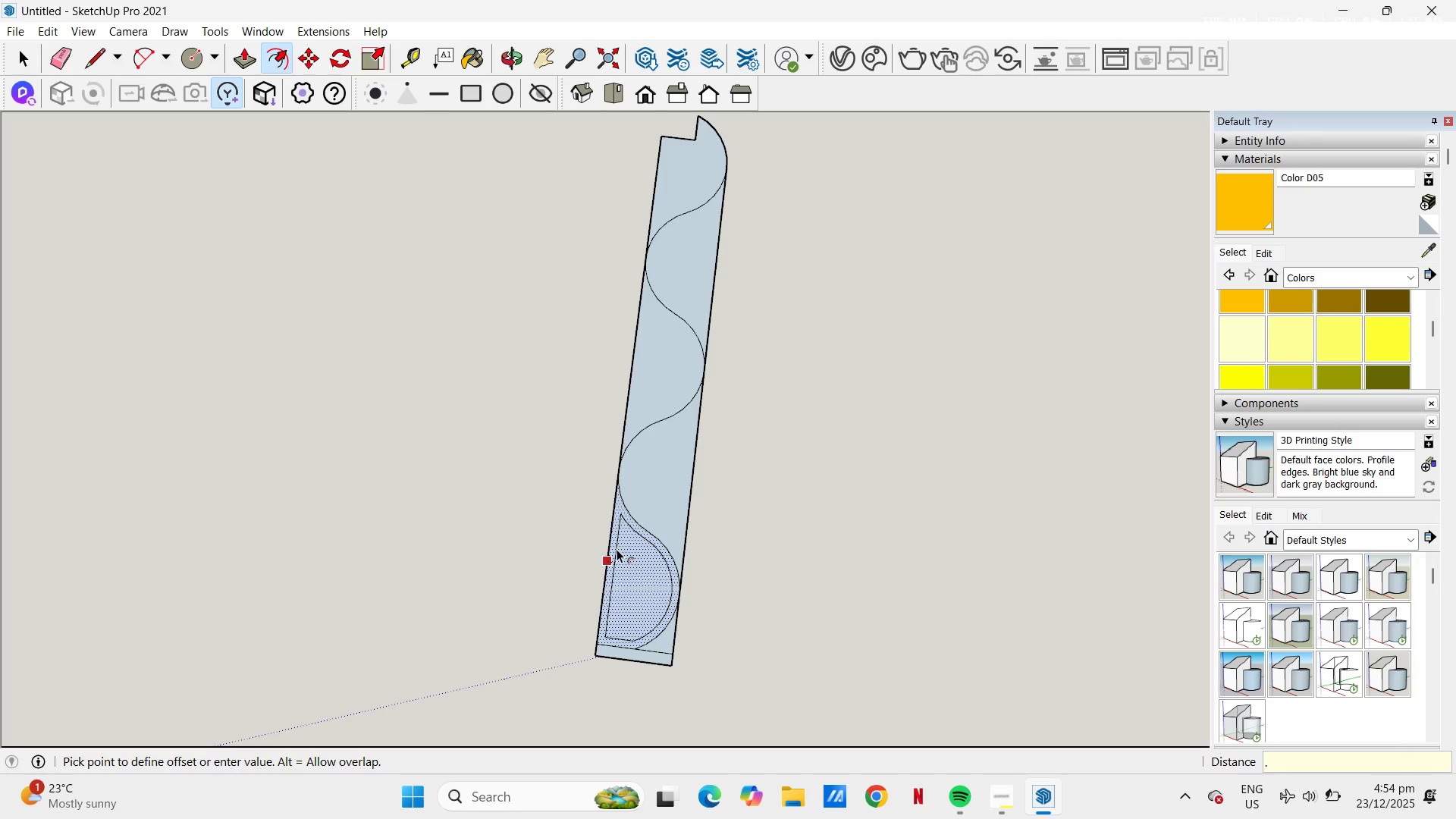 
key(Numpad3)
 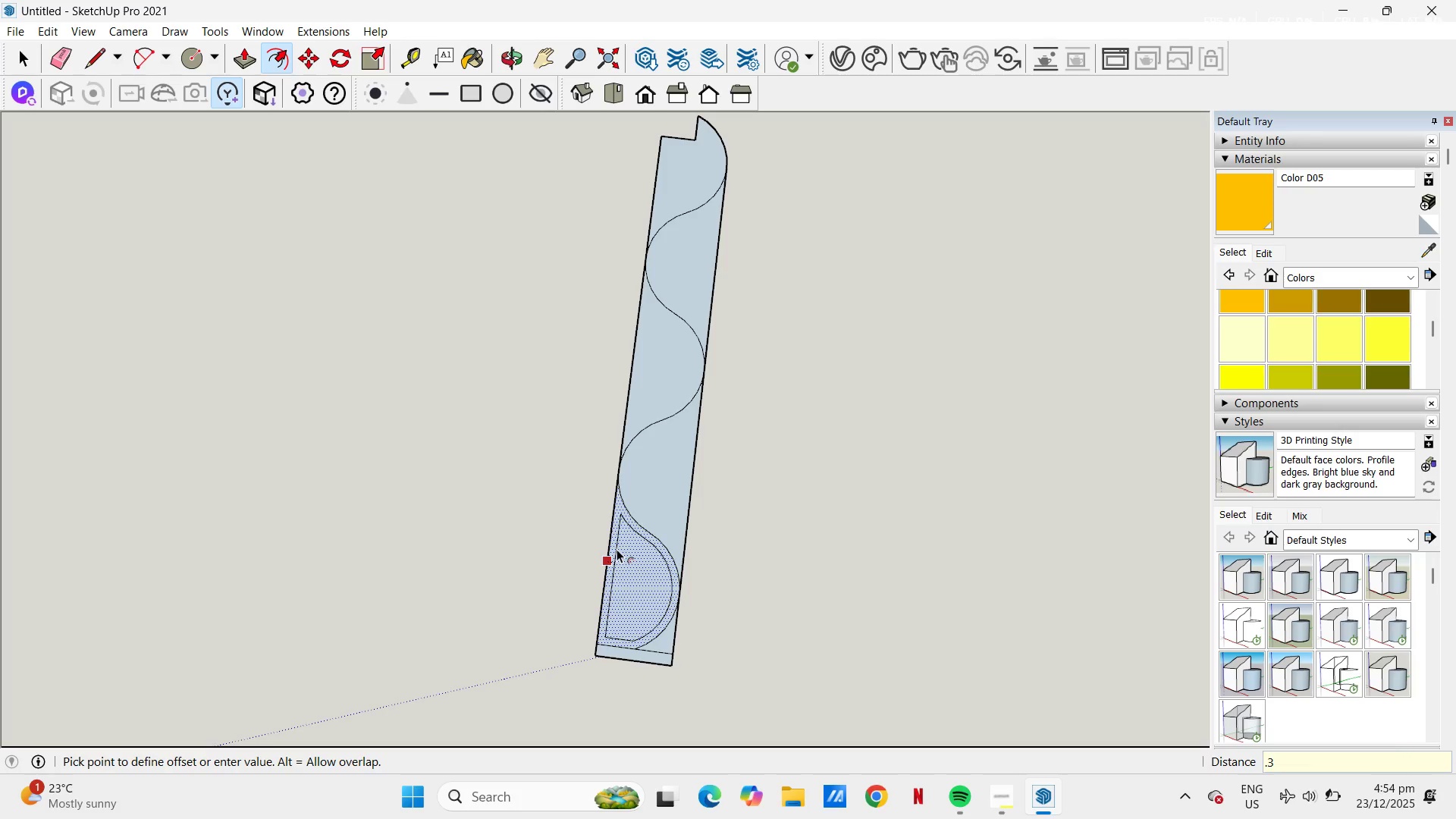 
key(Backspace)
 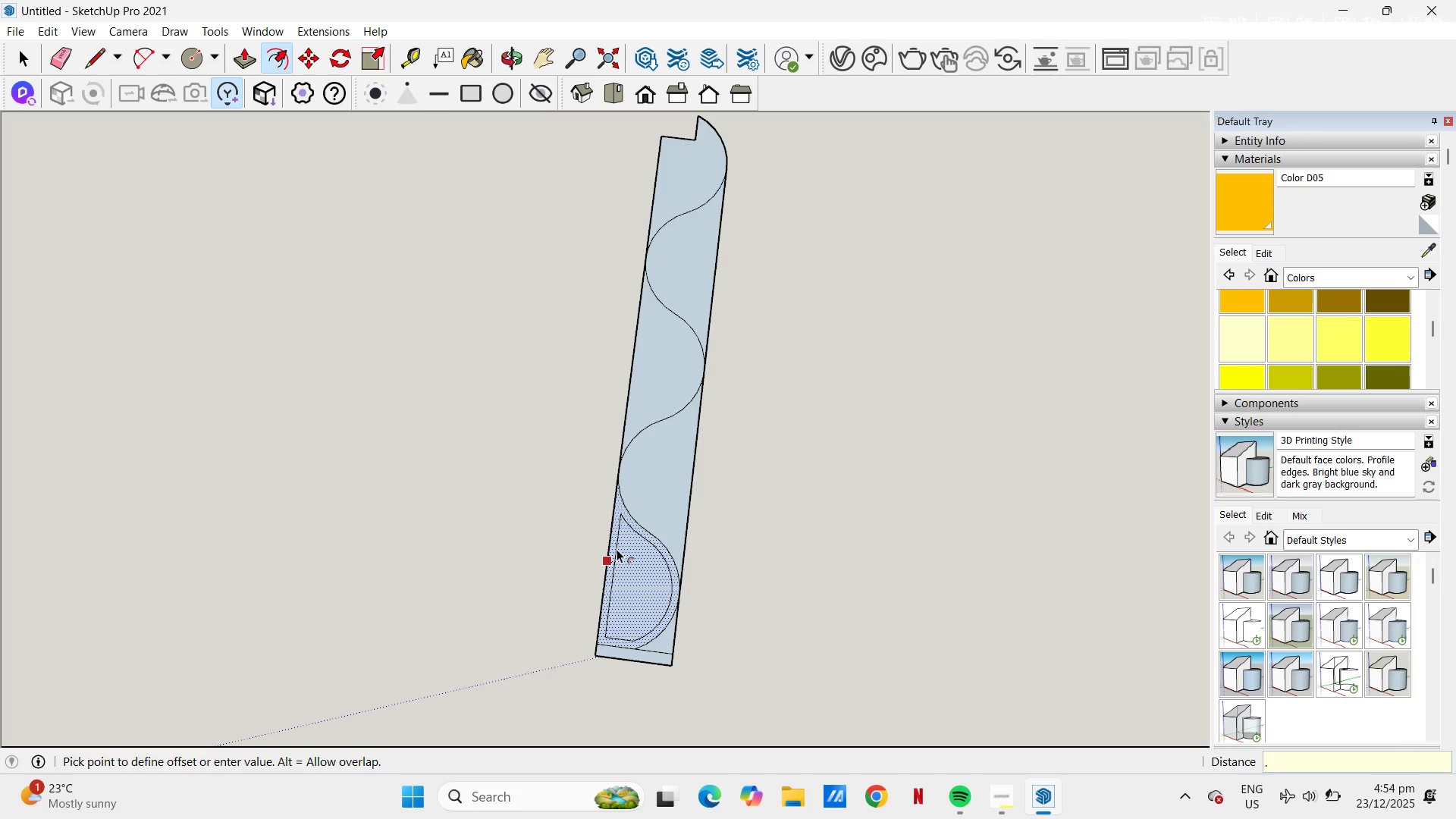 
key(Numpad0)
 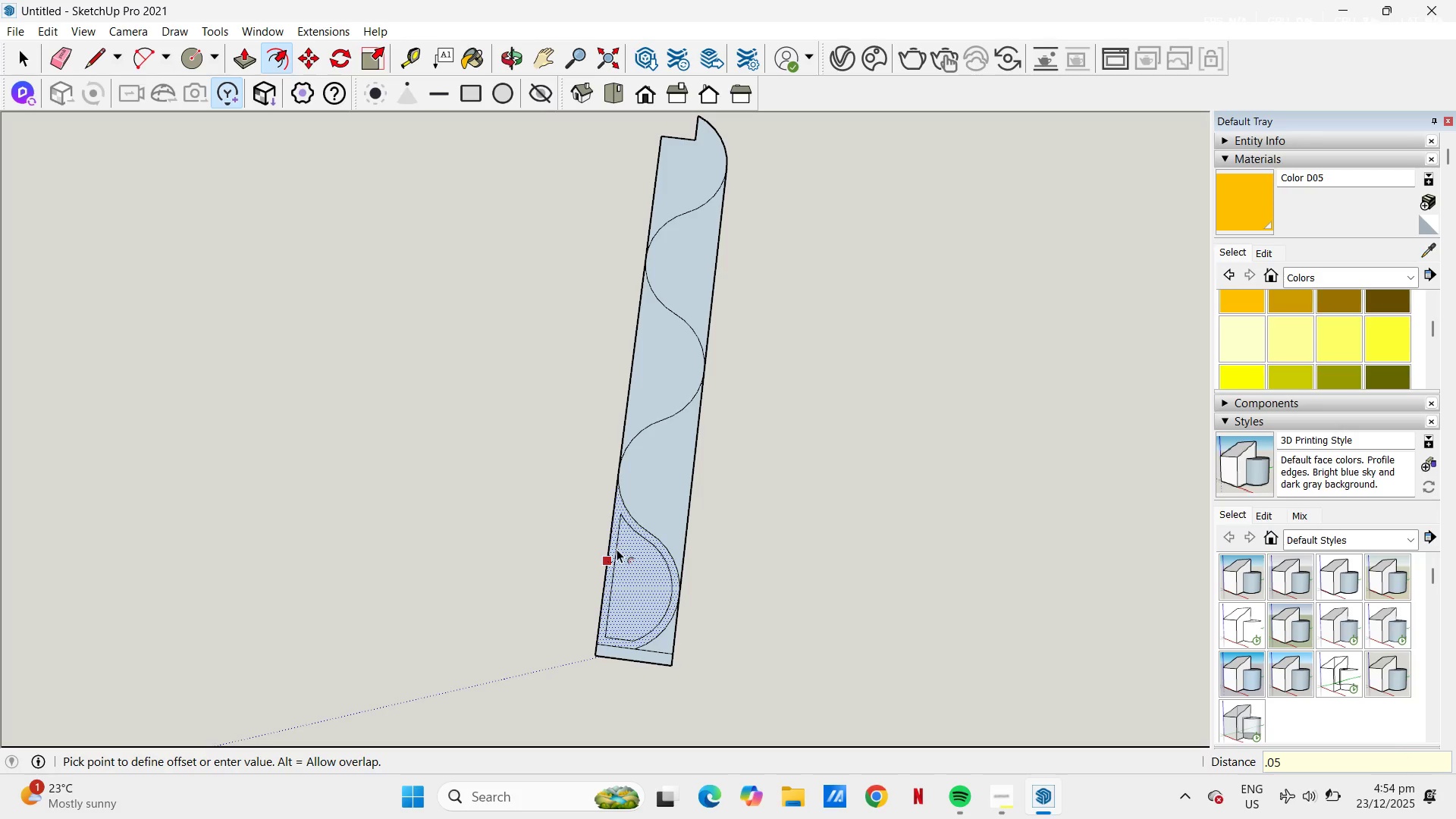 
key(Numpad5)
 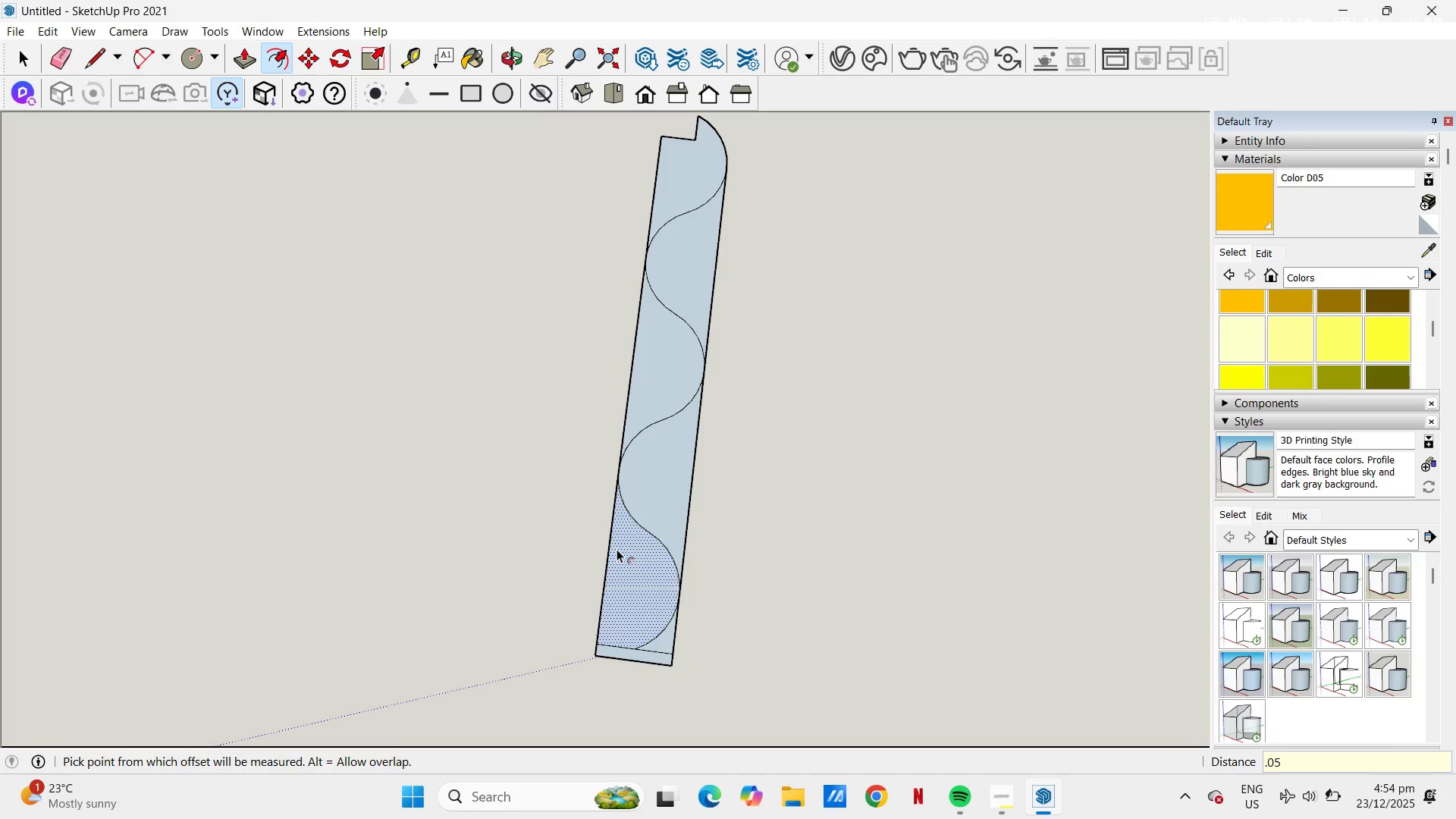 
key(NumpadEnter)
 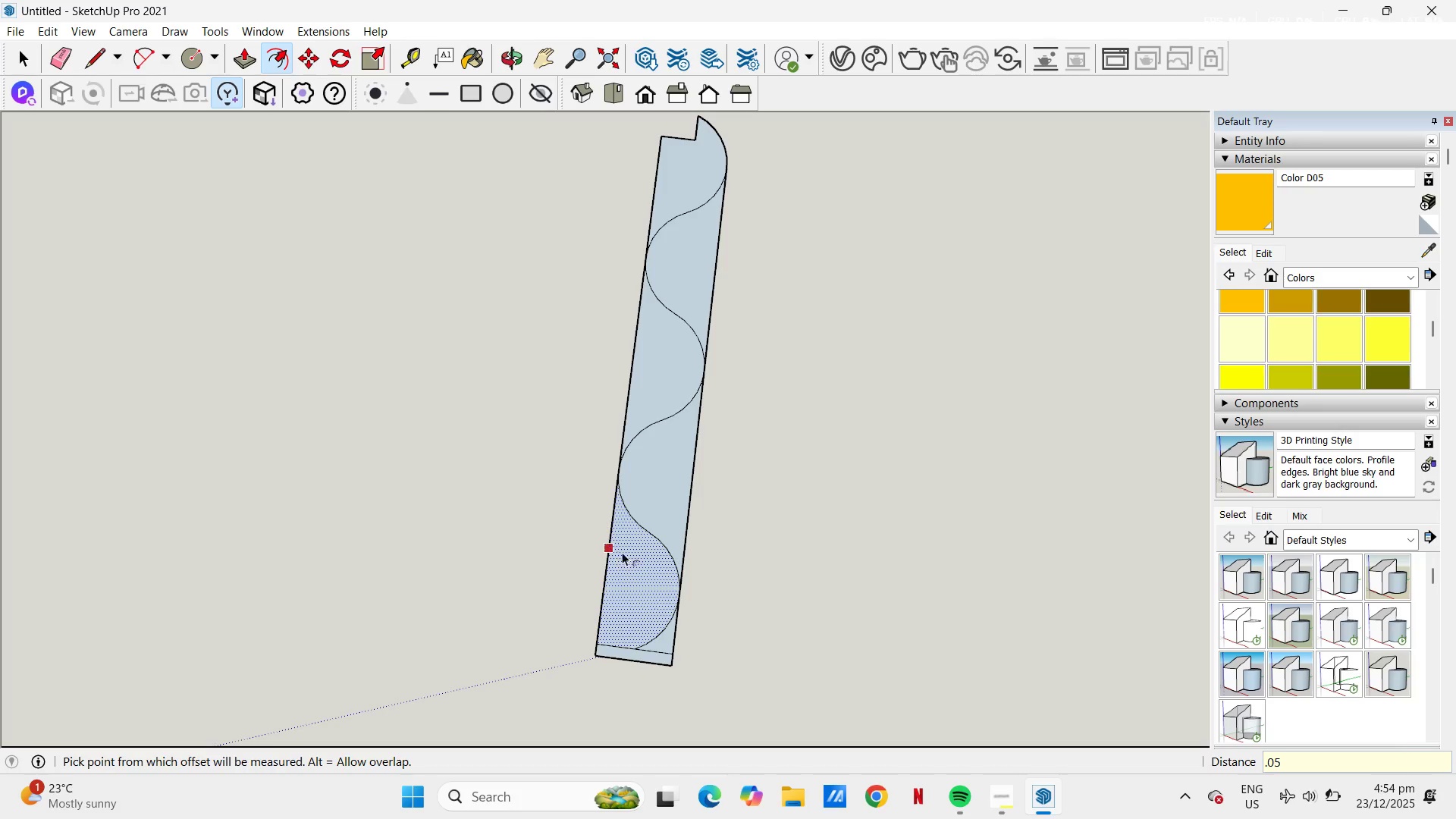 
left_click([636, 581])
 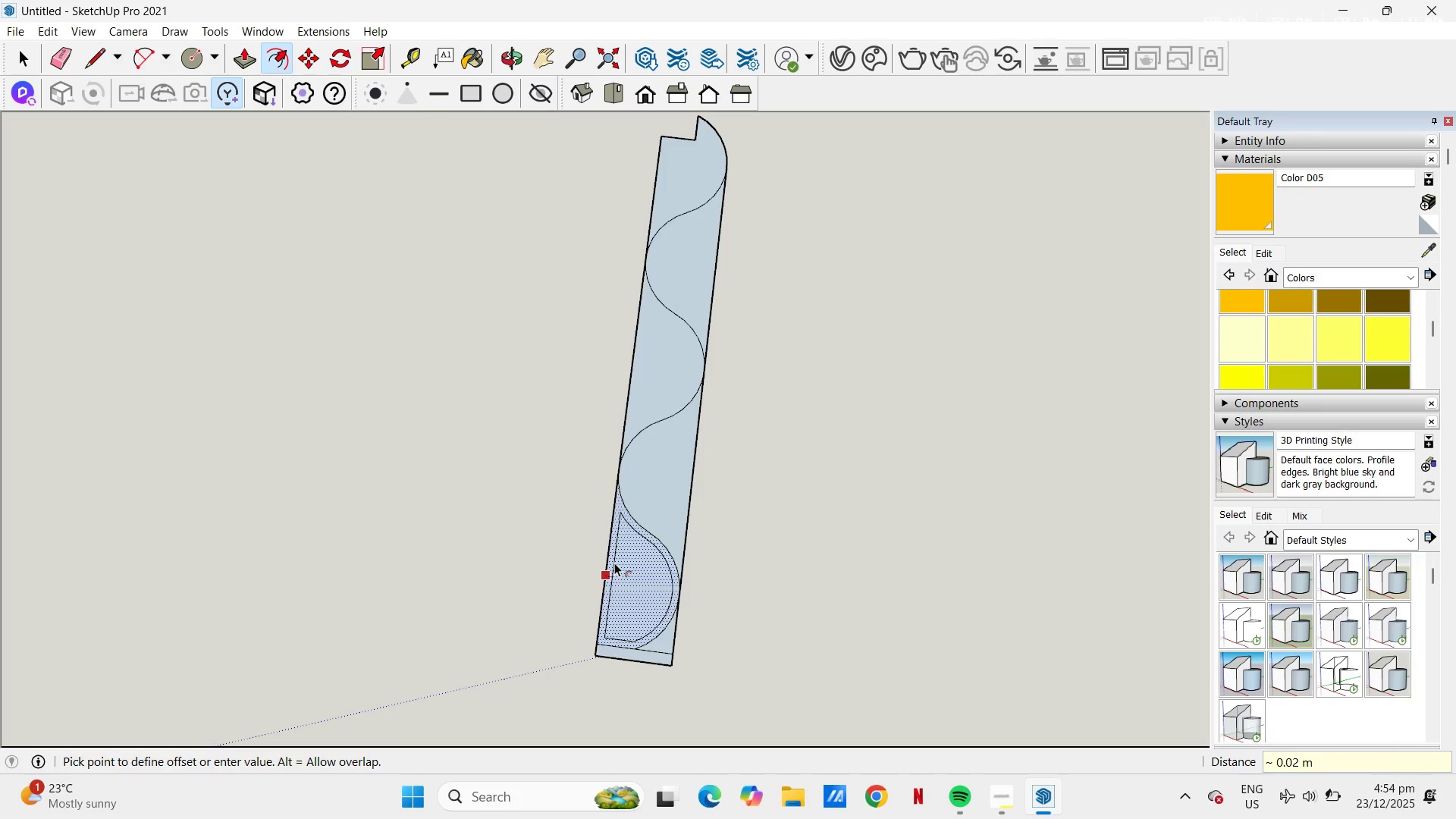 
key(NumpadDecimal)
 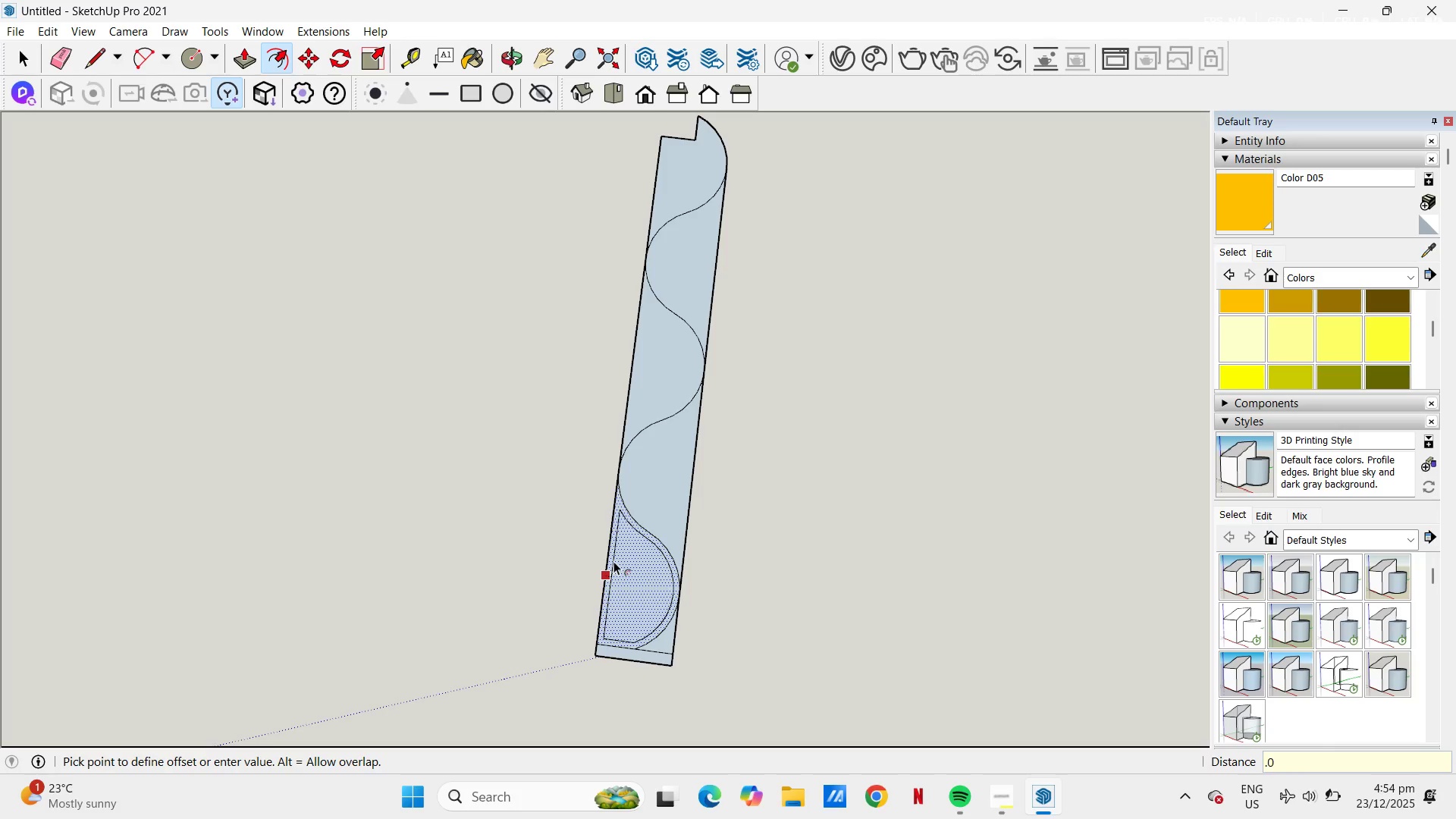 
key(Numpad0)
 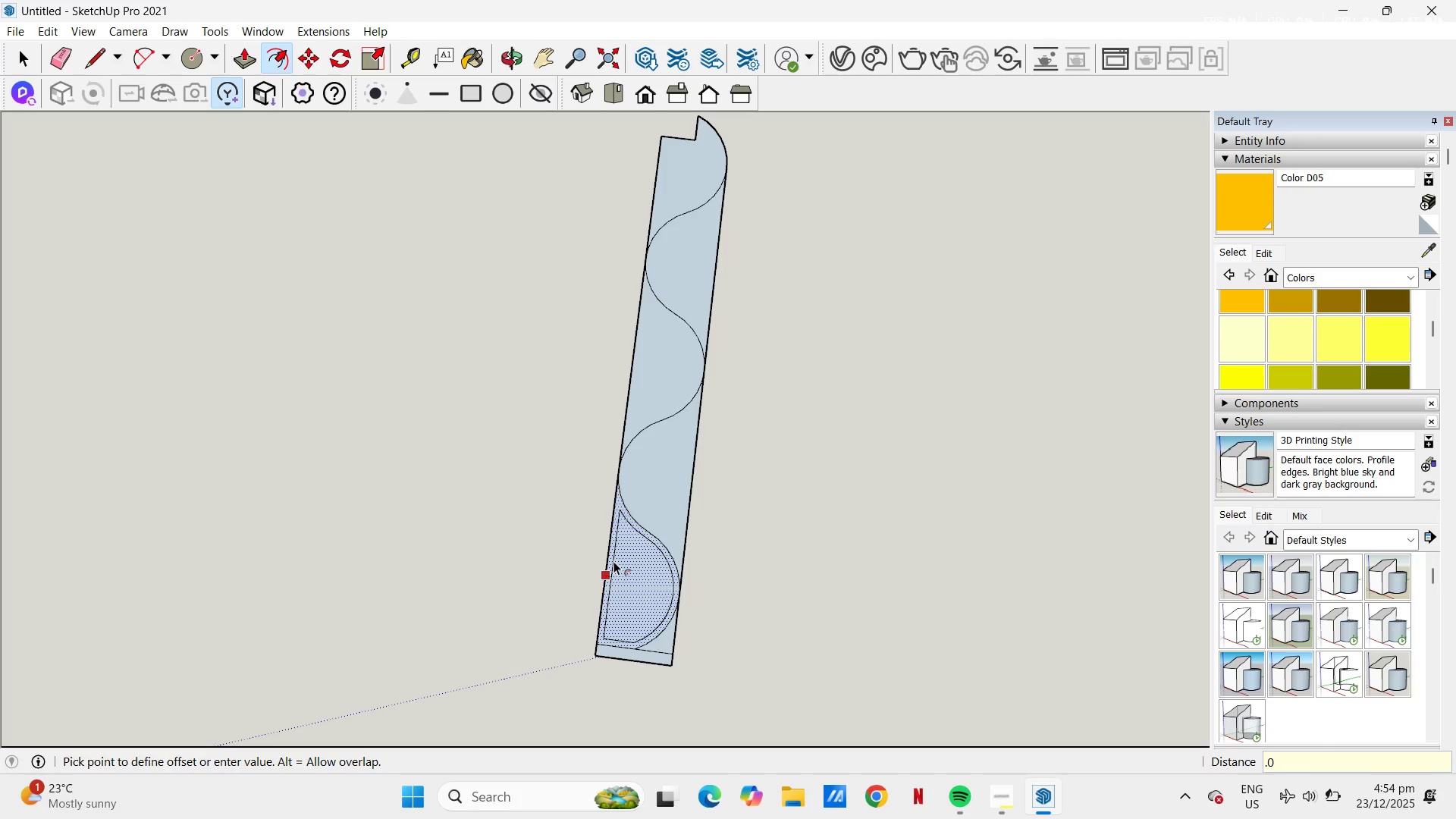 
key(Numpad2)
 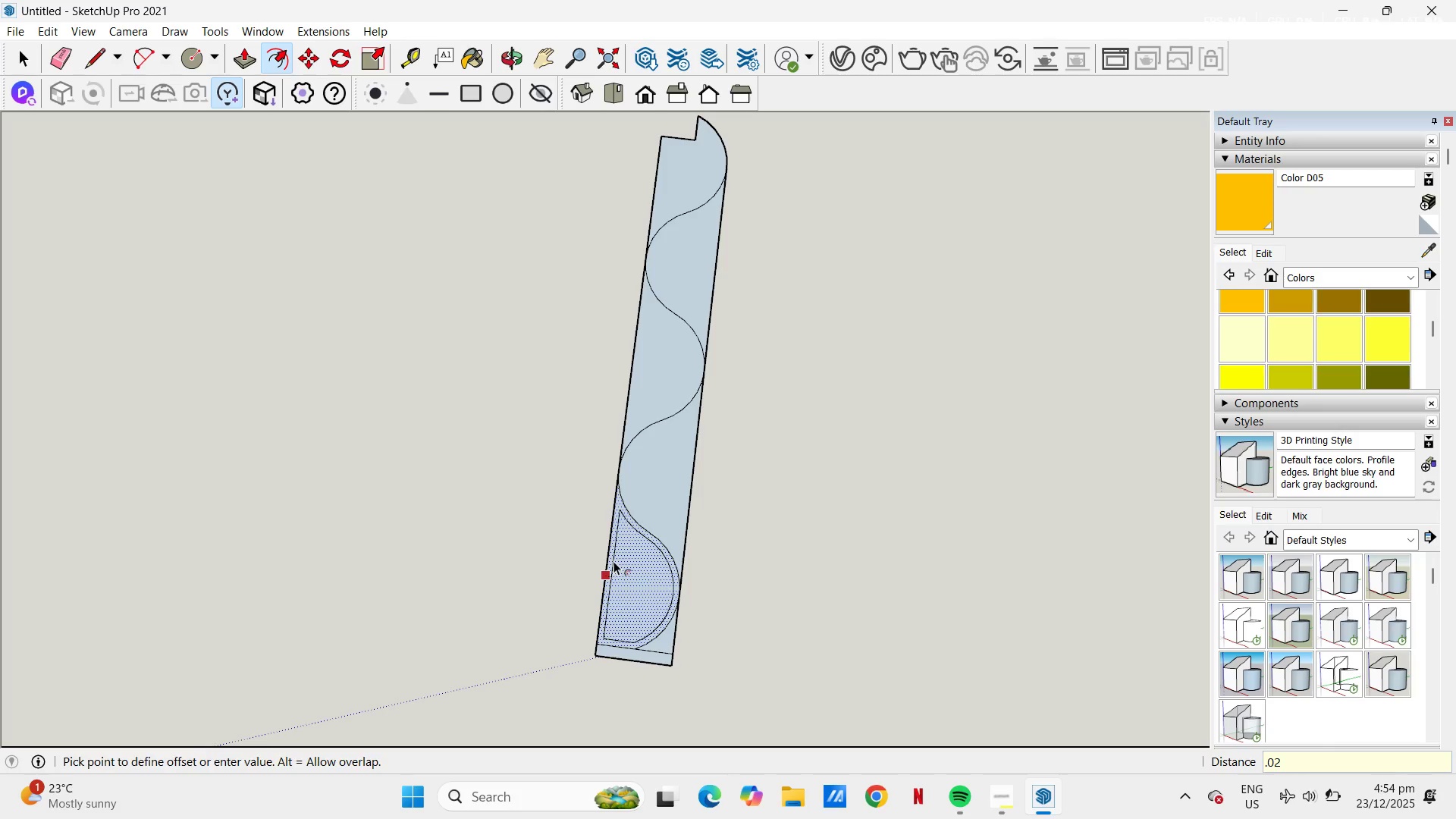 
key(NumpadEnter)
 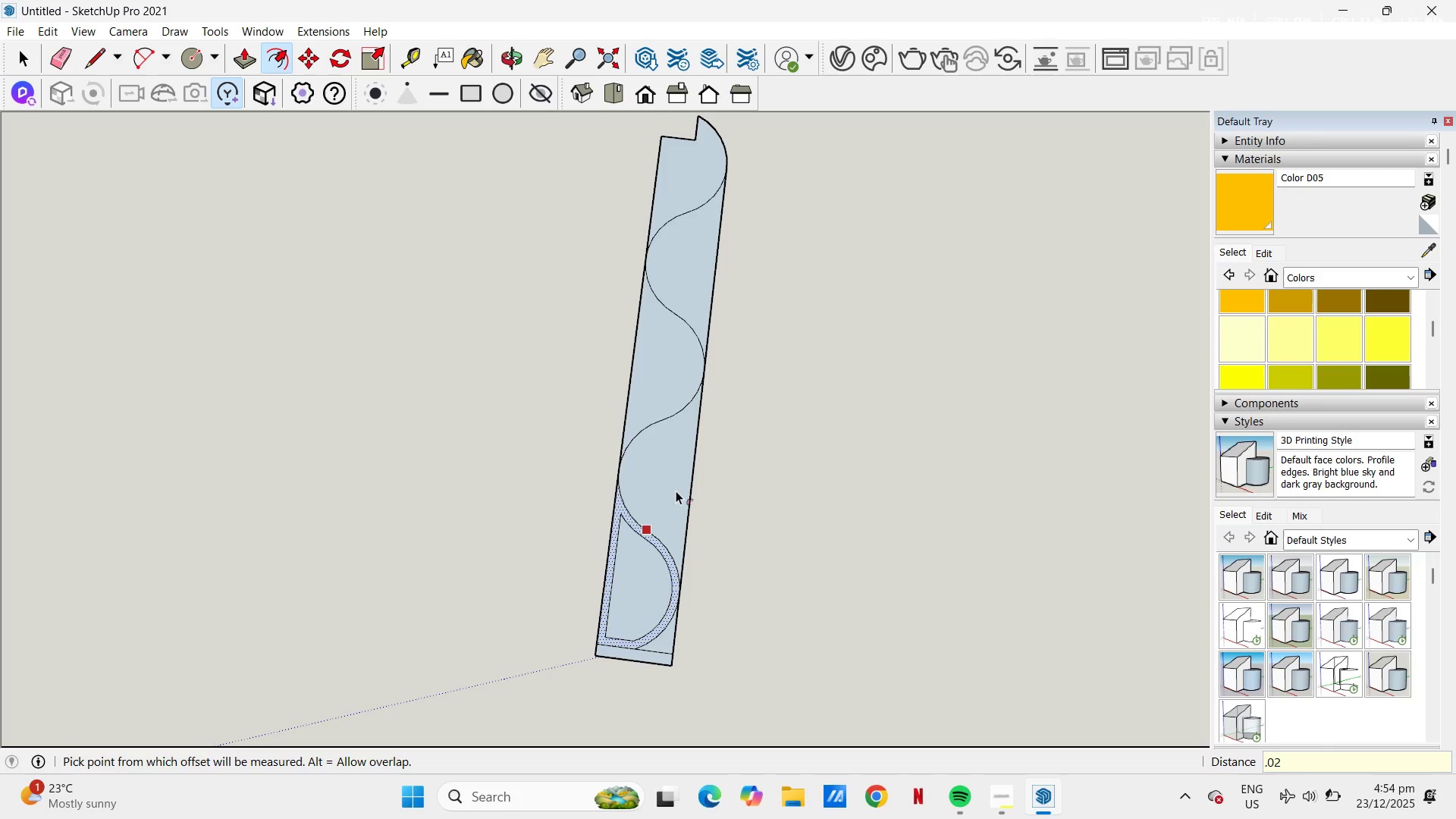 
key(Space)
 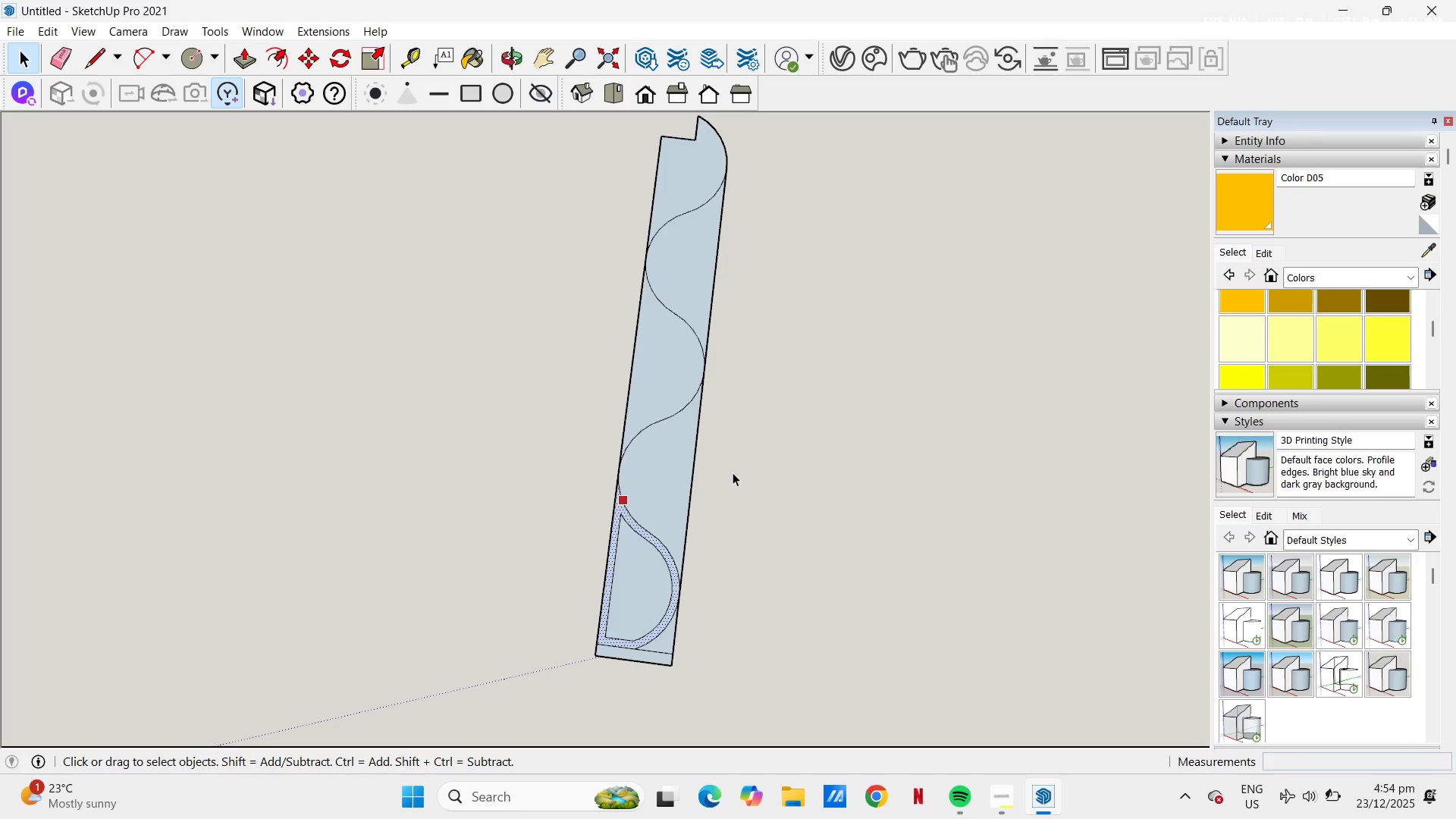 
left_click([734, 472])
 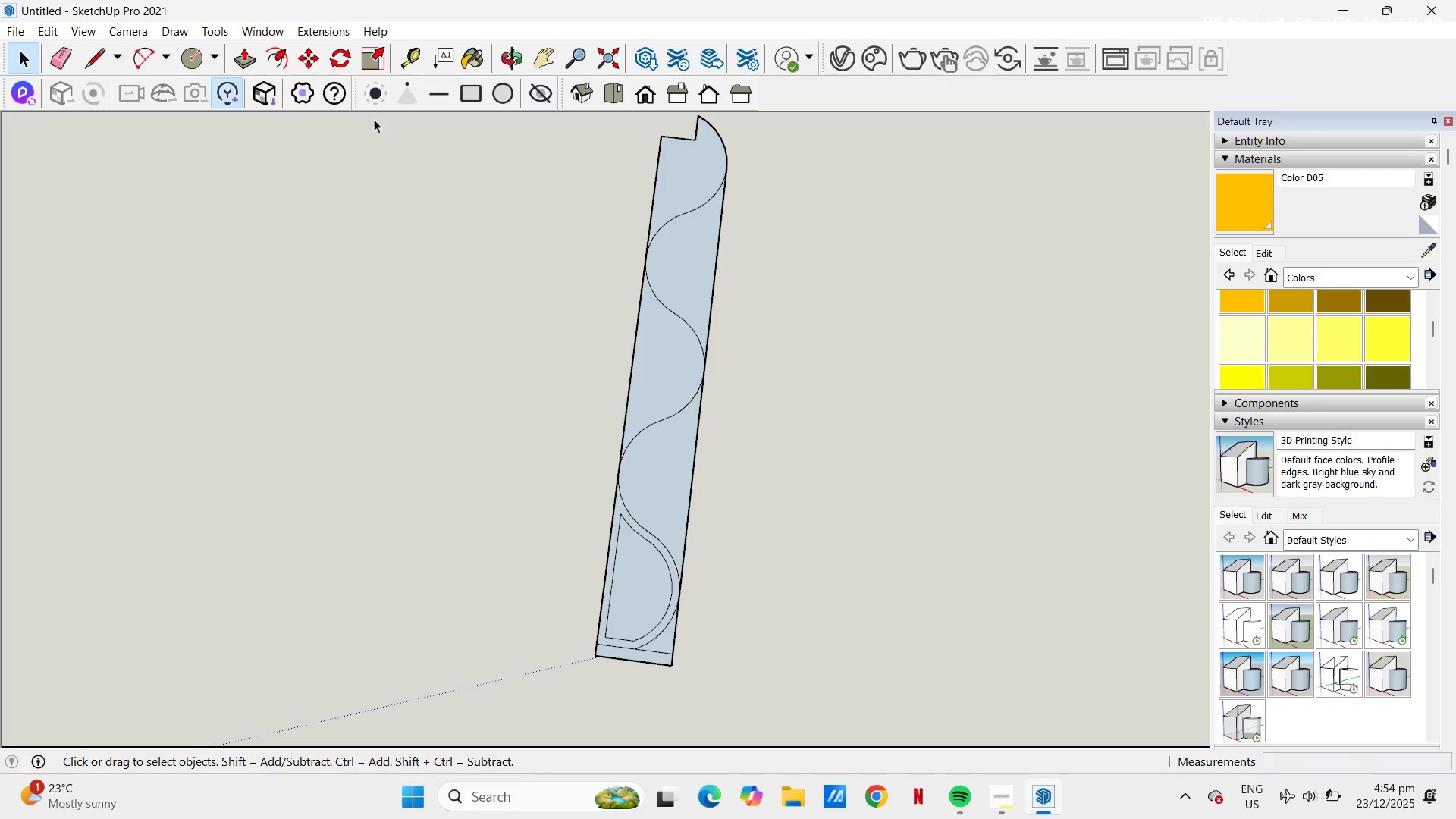 
left_click([273, 61])
 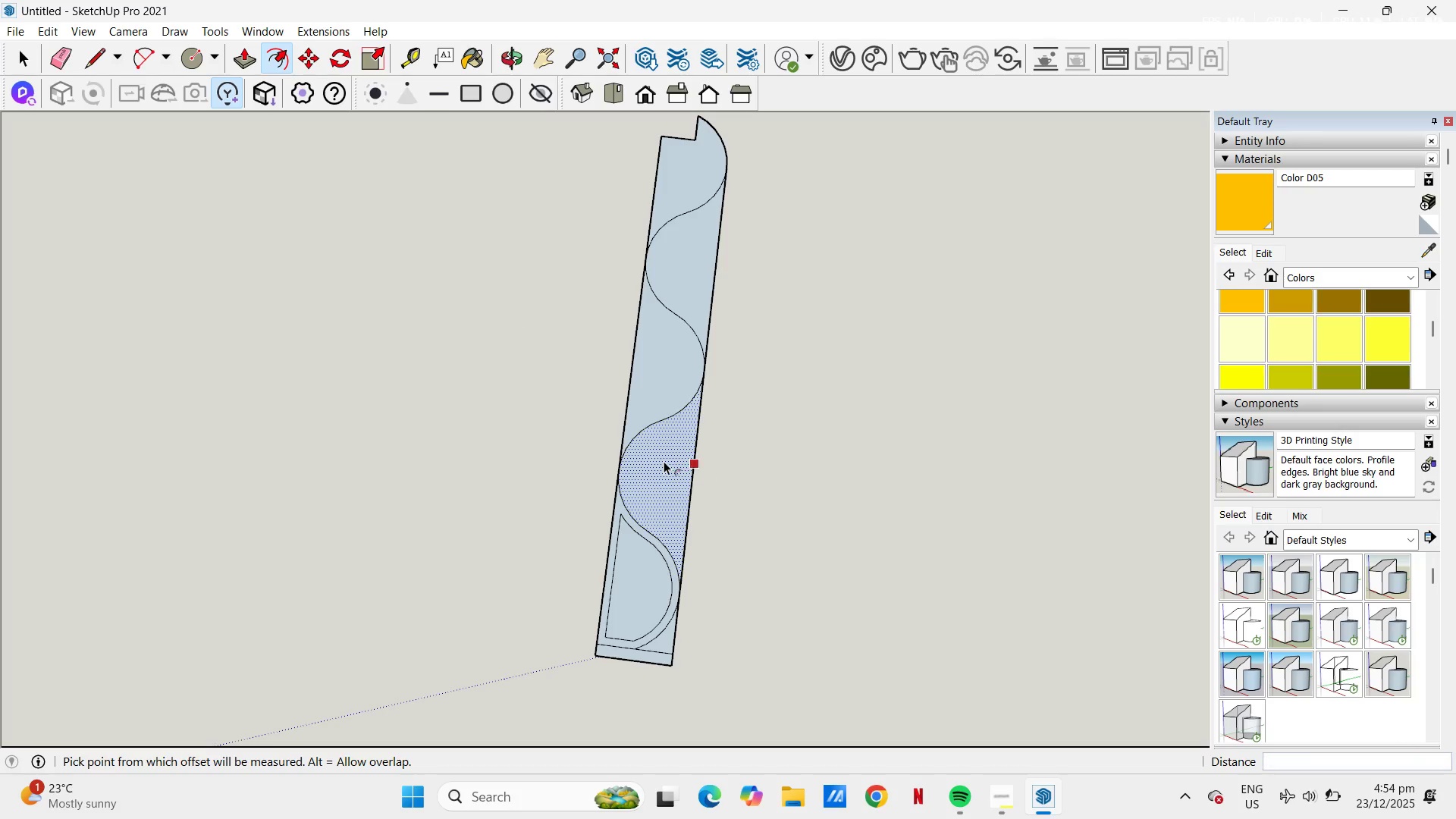 
double_click([664, 461])
 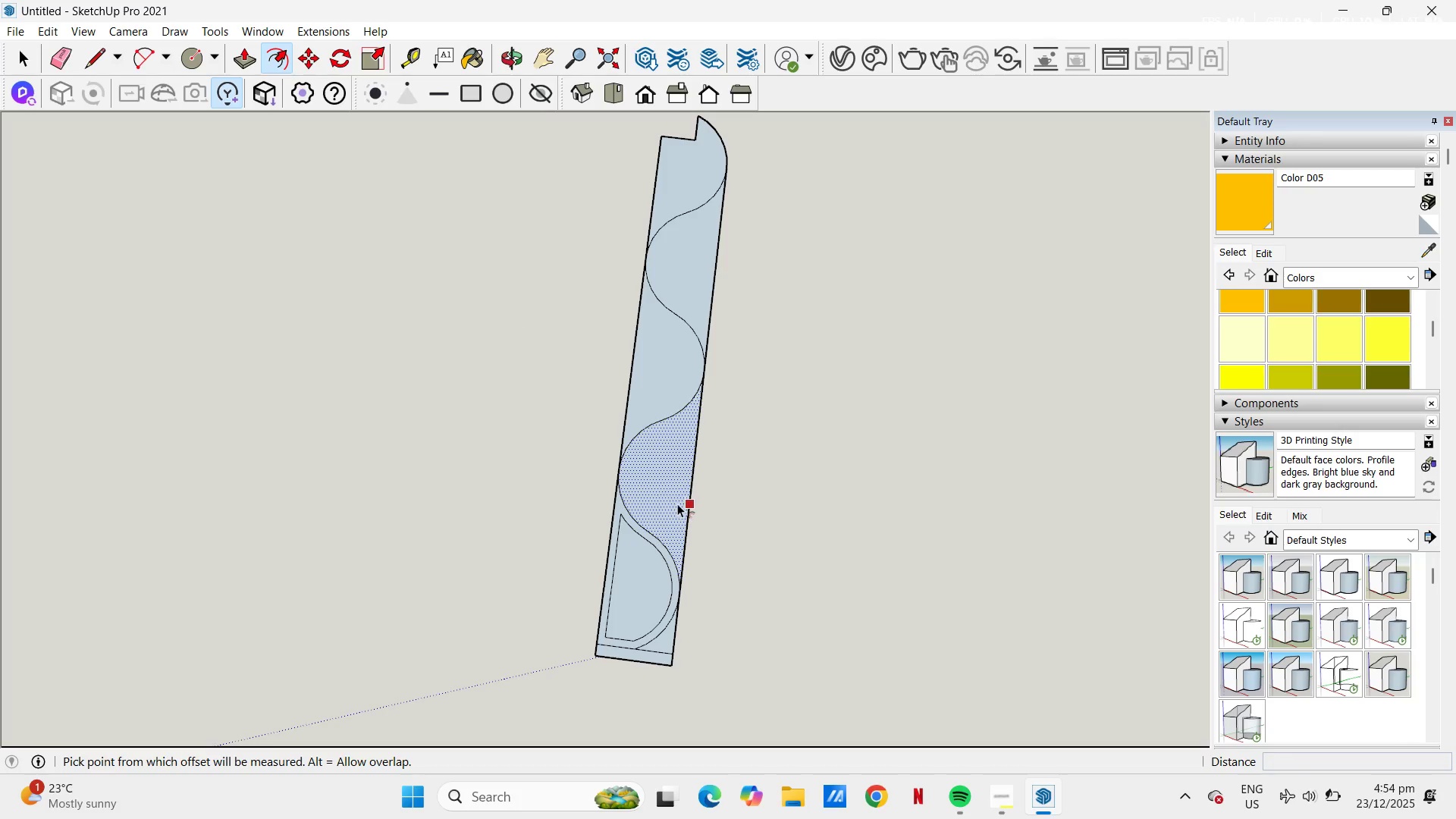 
left_click([679, 504])
 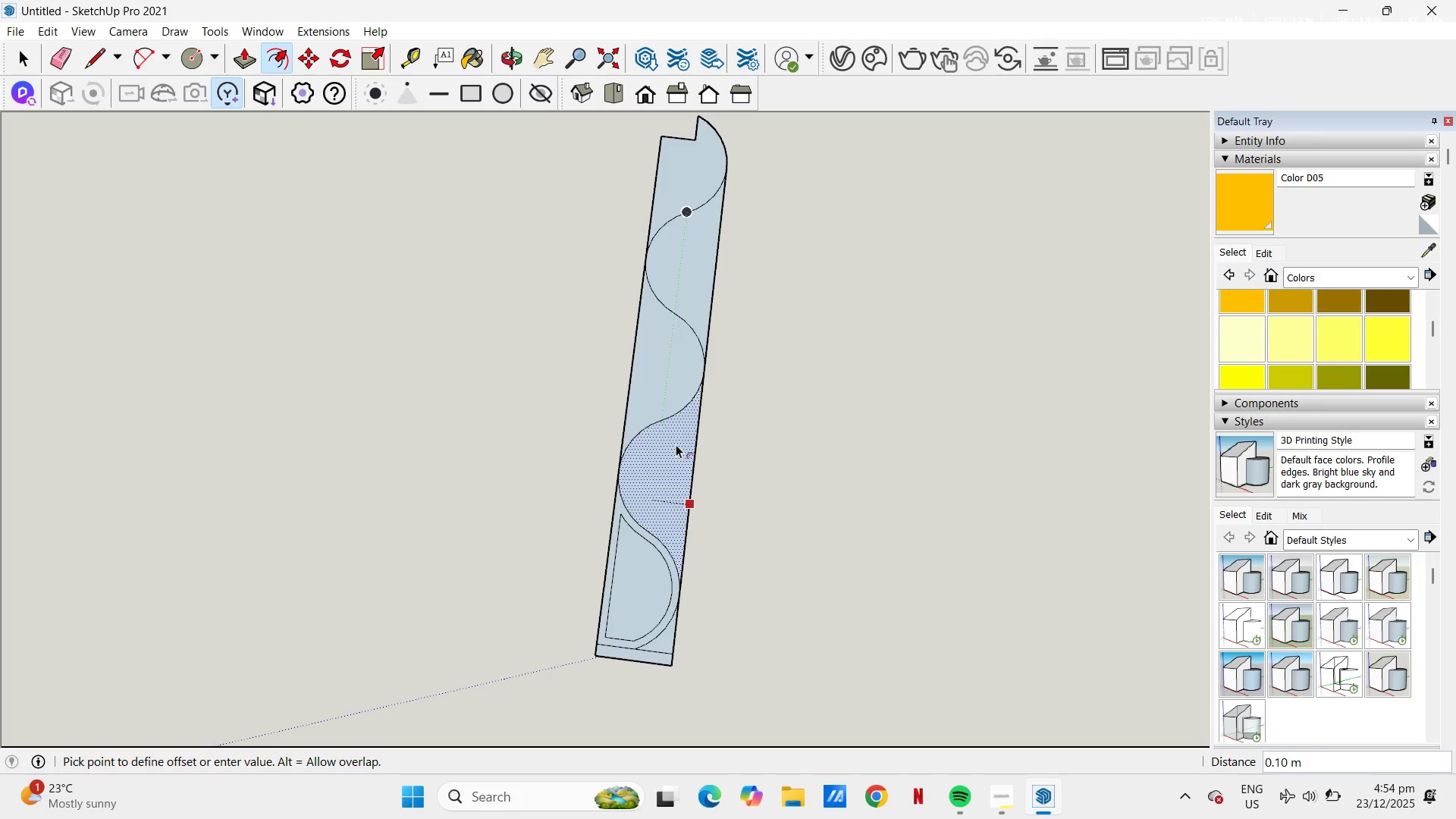 
key(Escape)
 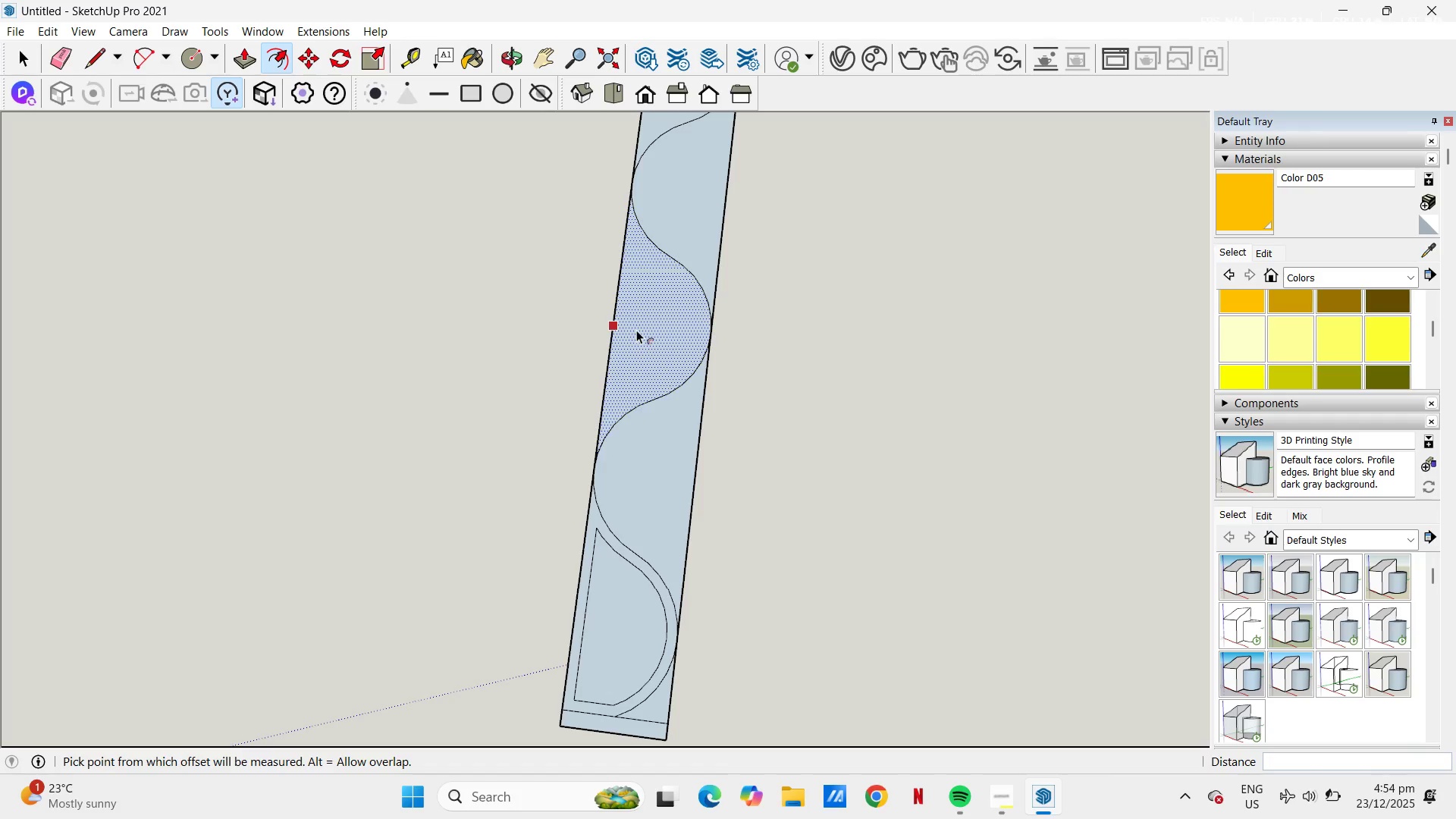 
scroll: coordinate [686, 477], scroll_direction: up, amount: 3.0
 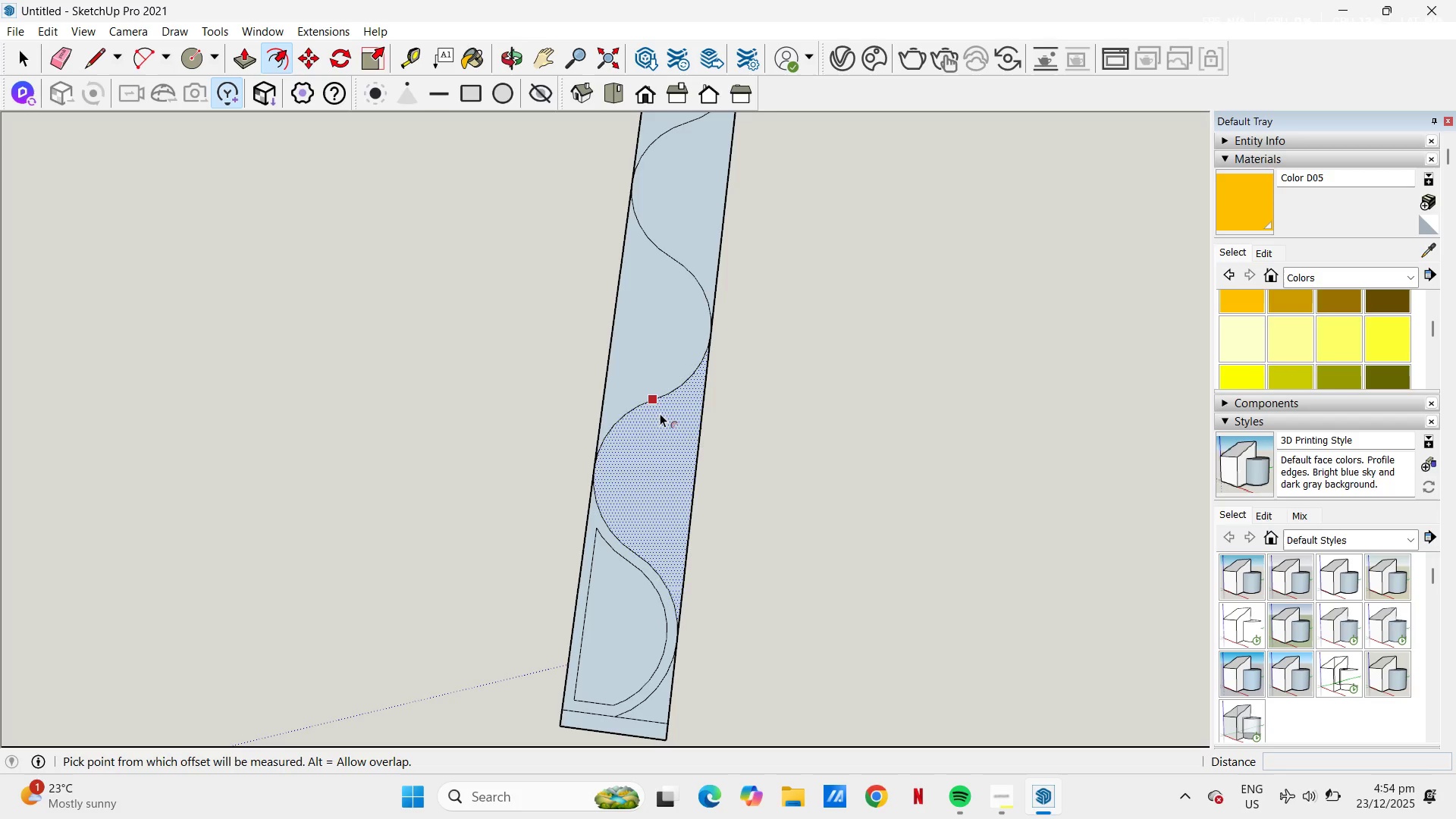 
double_click([639, 330])
 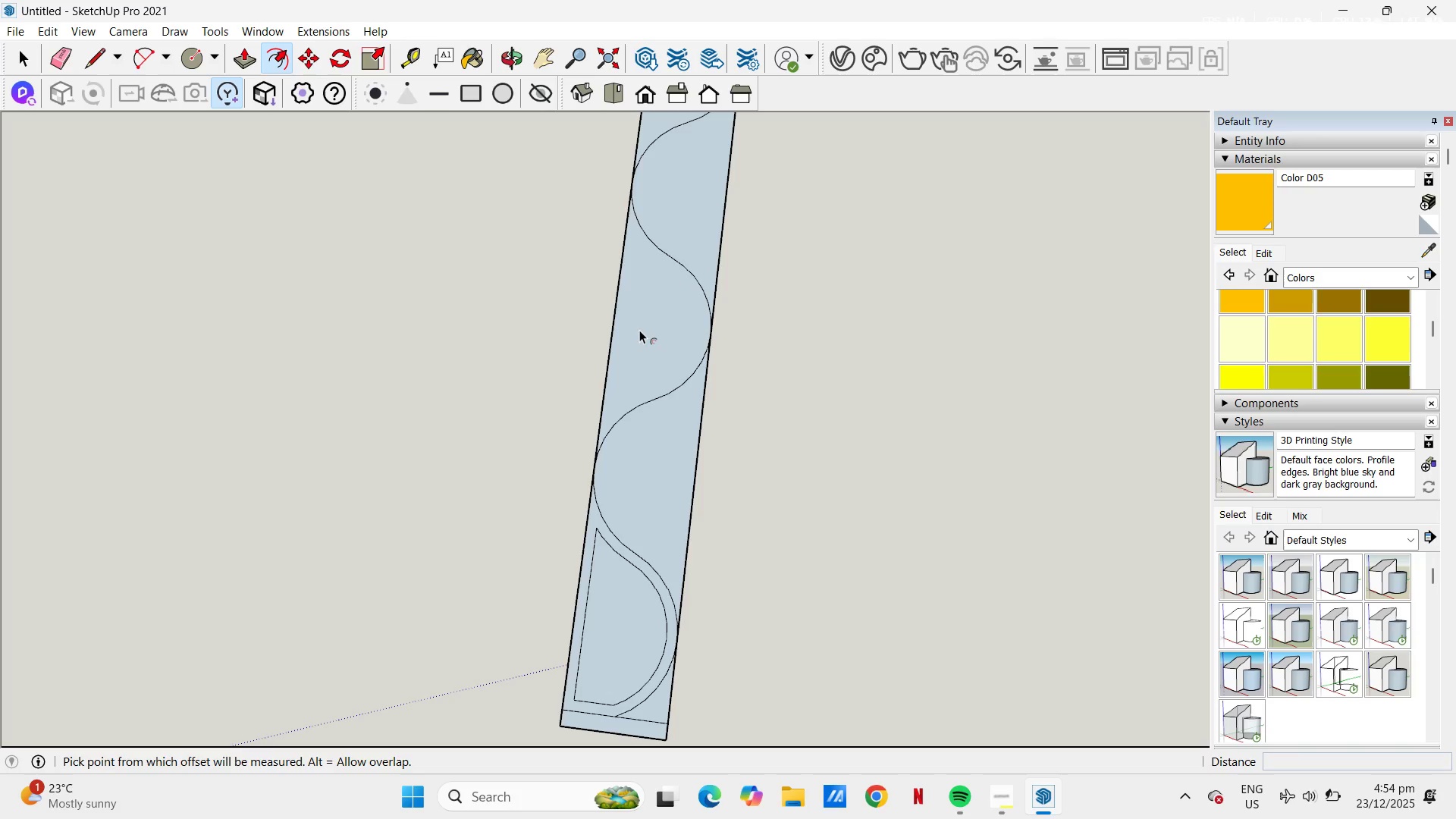 
triple_click([639, 330])
 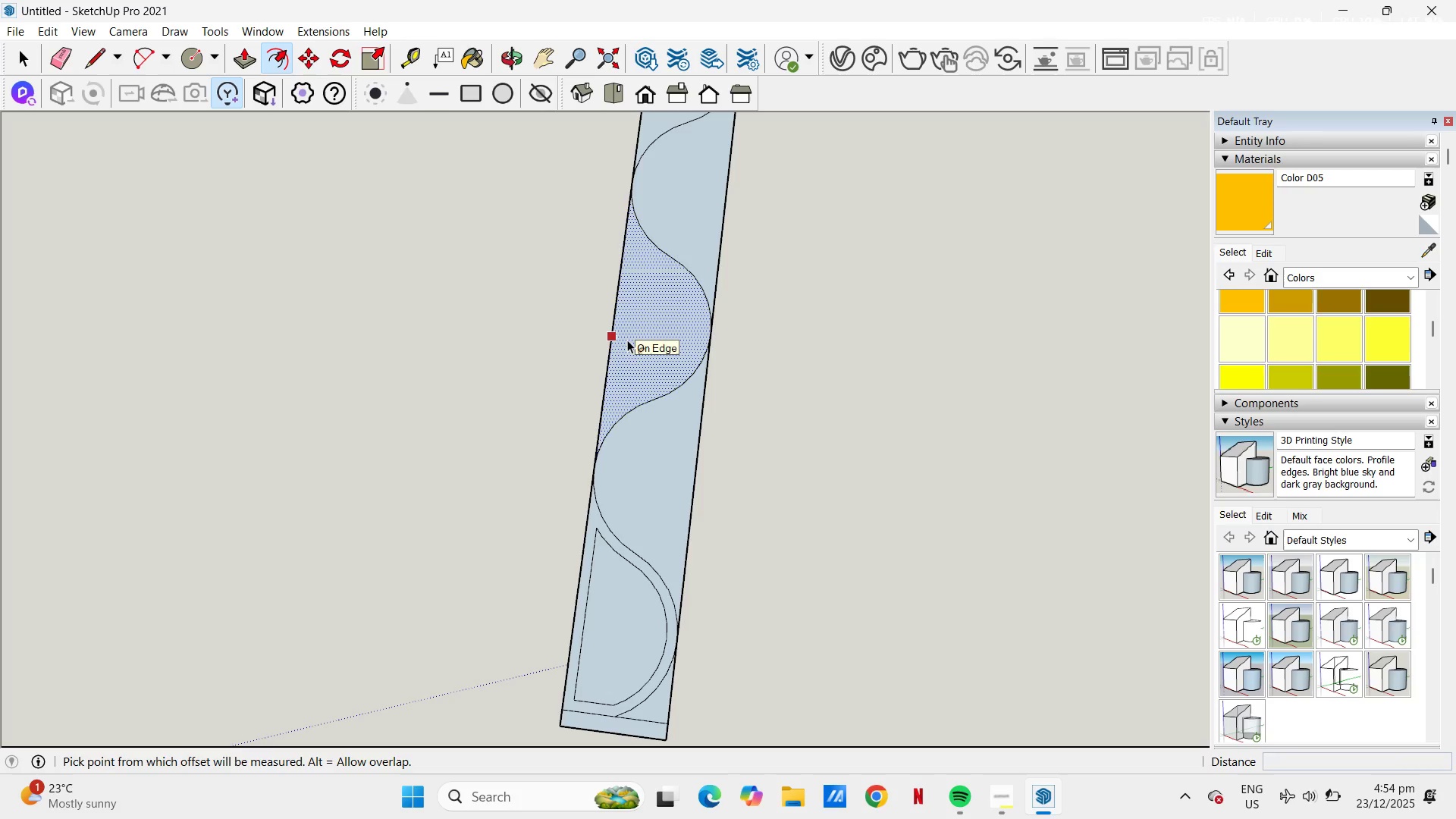 
double_click([627, 340])
 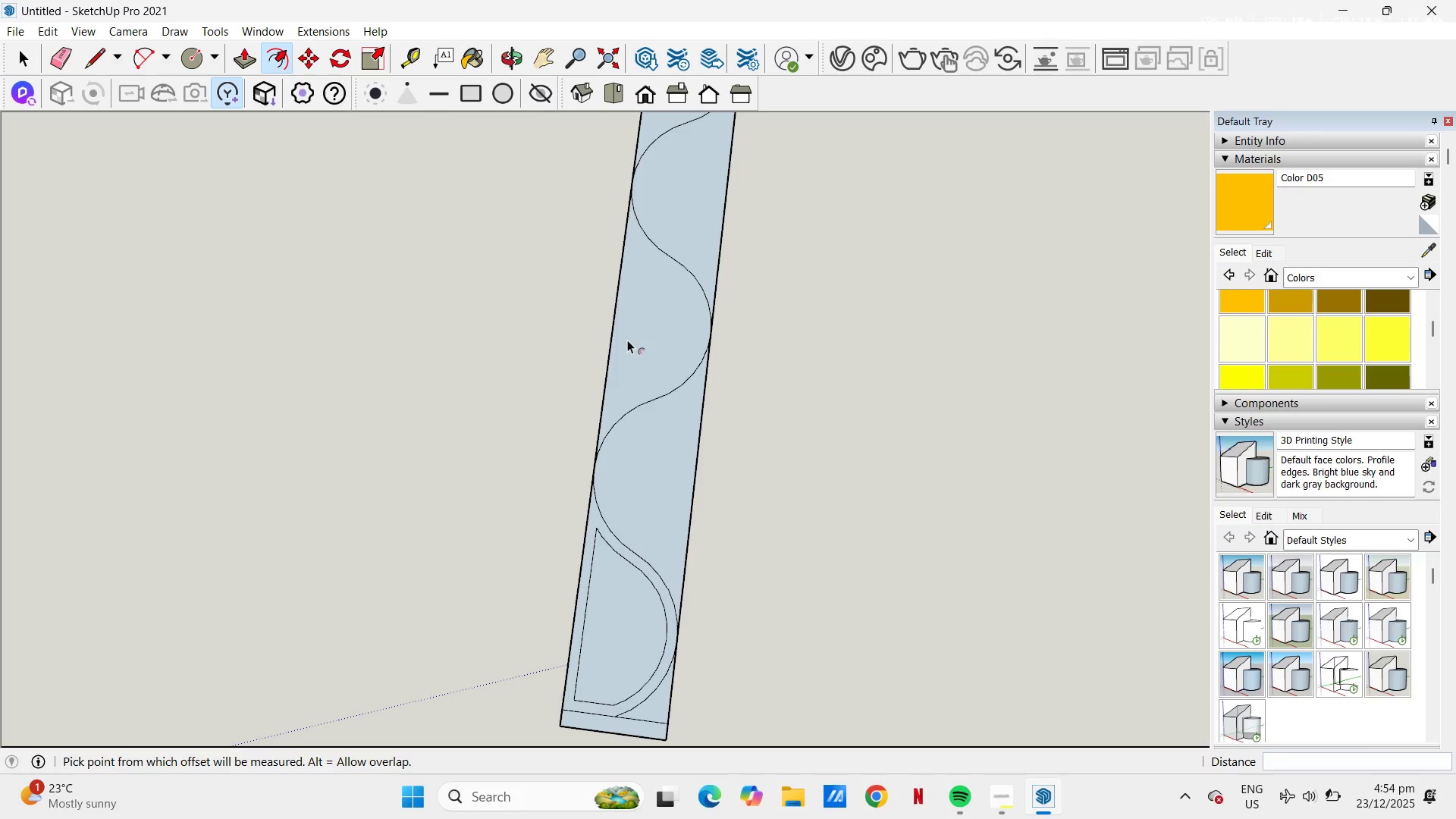 
key(Escape)
 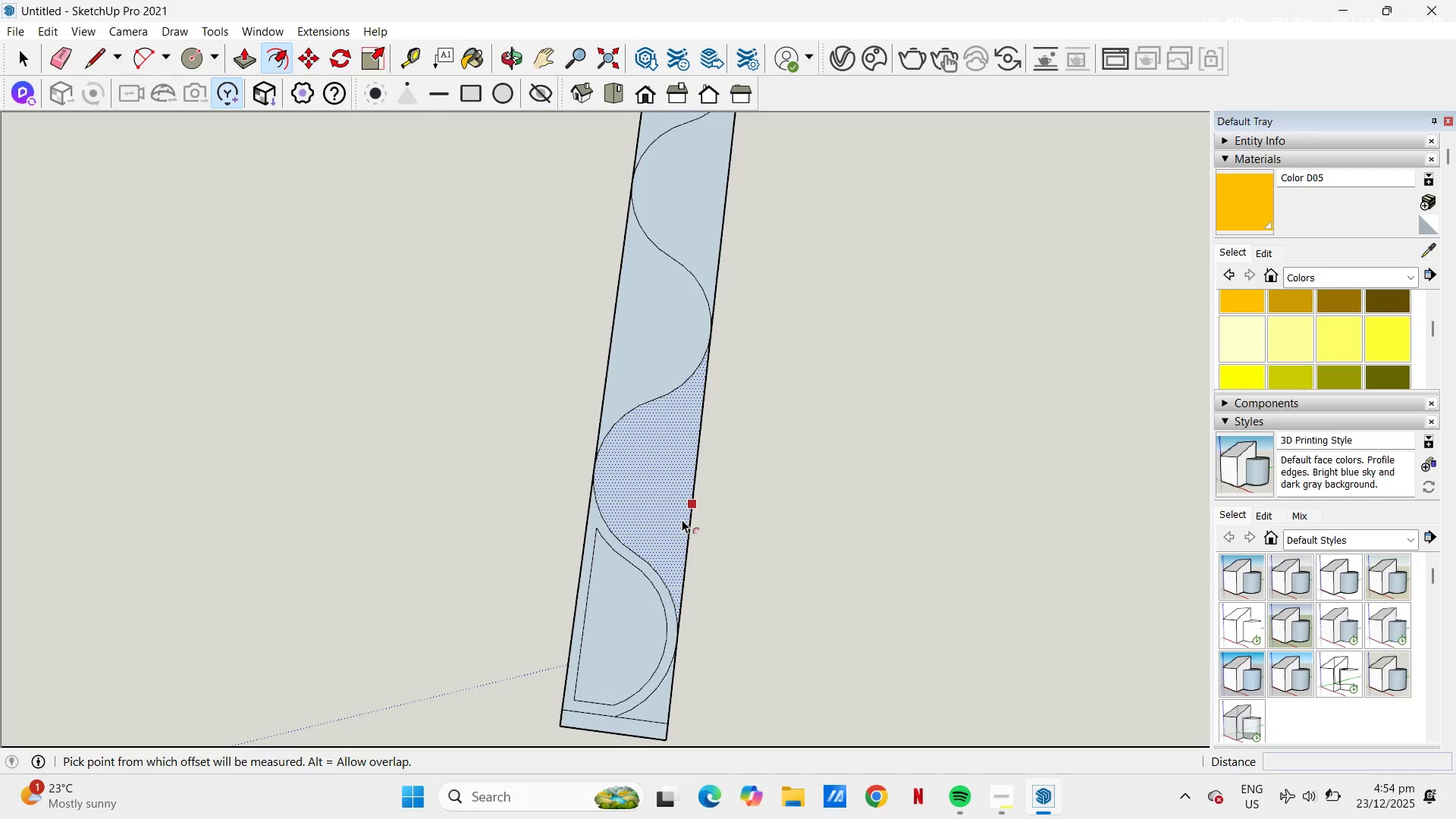 
key(Control+Z)
 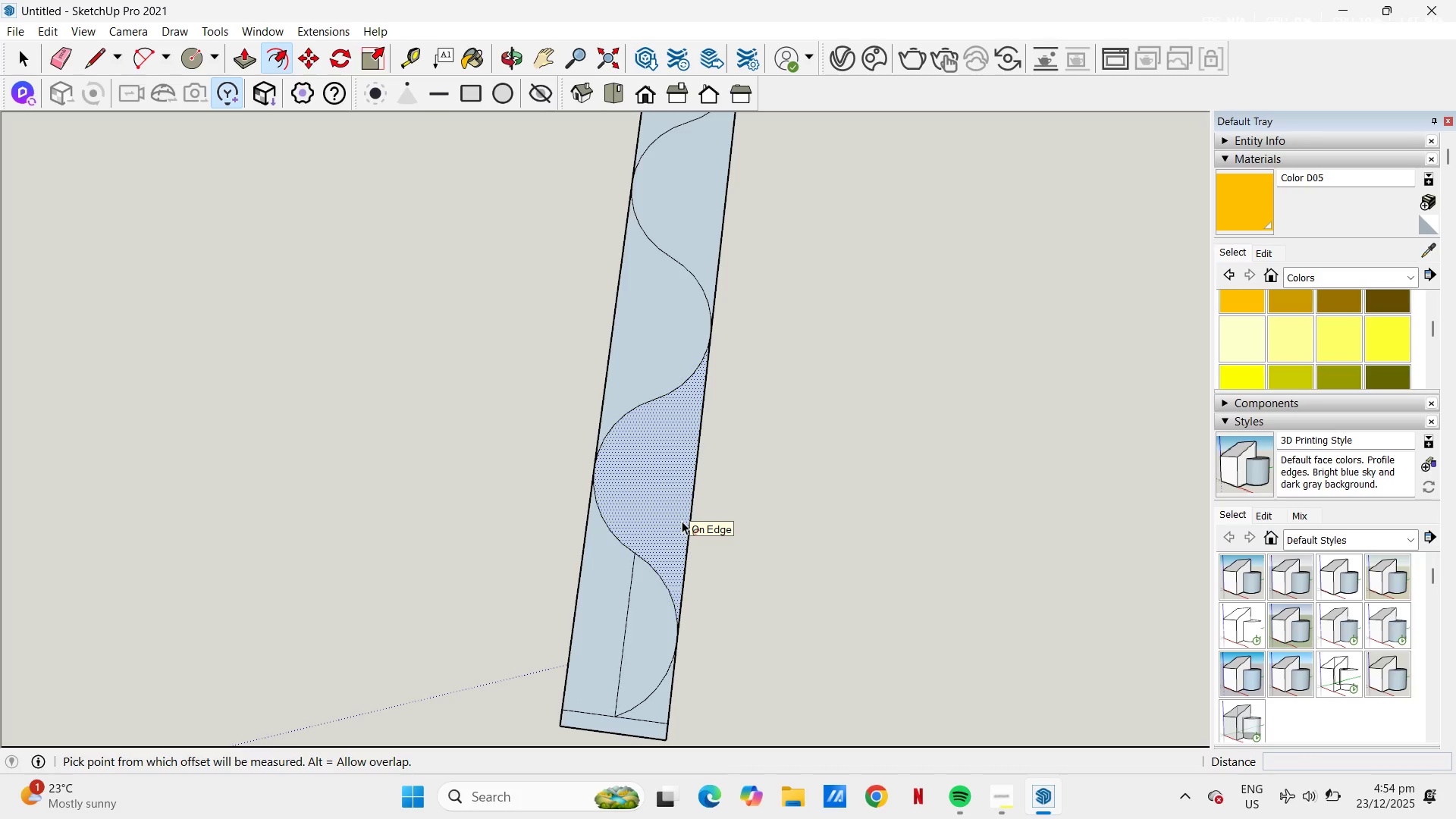 
key(Control+Z)
 